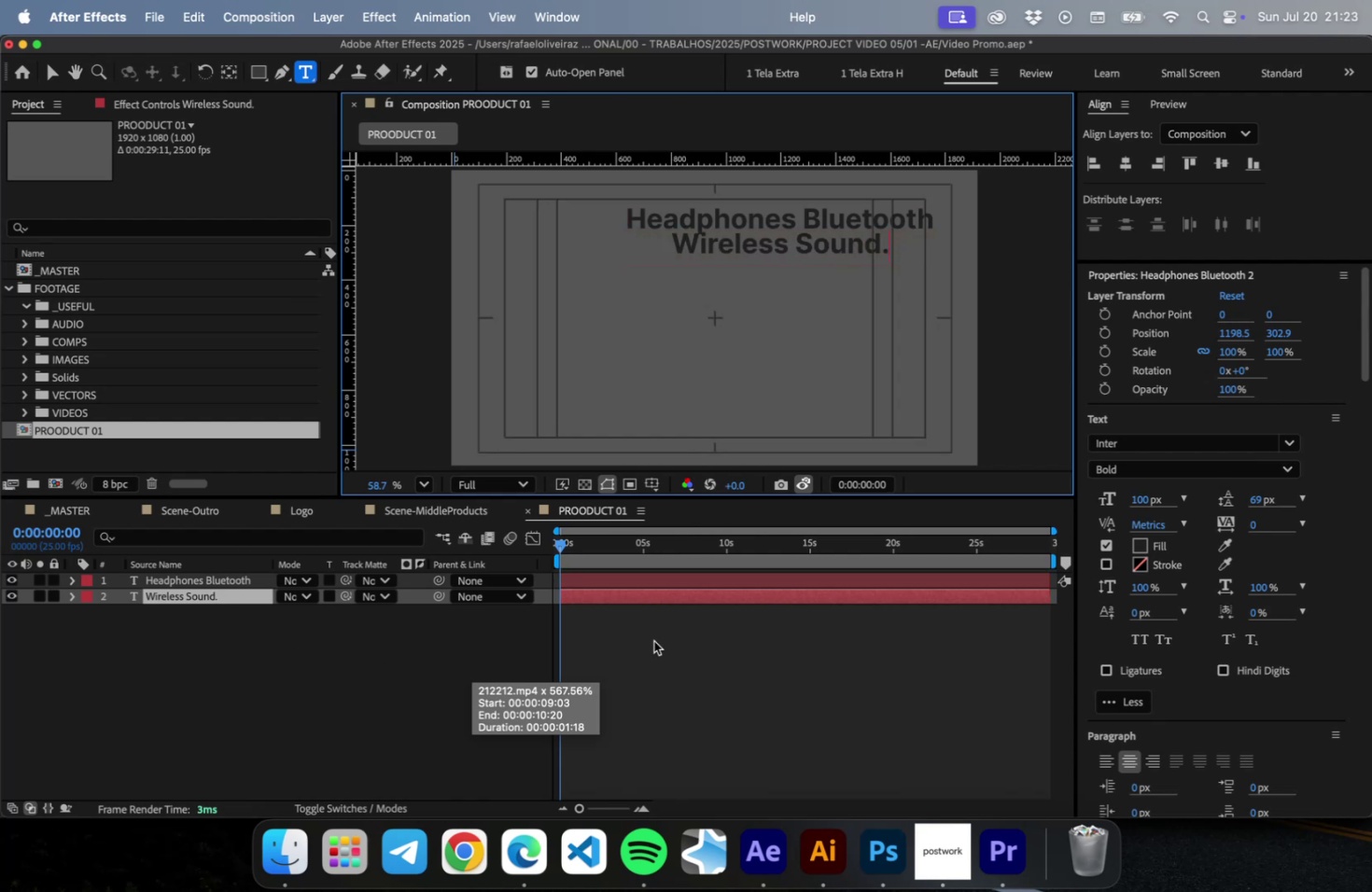 
hold_key(key=ShiftLeft, duration=0.46)
left_click([200, 578])
 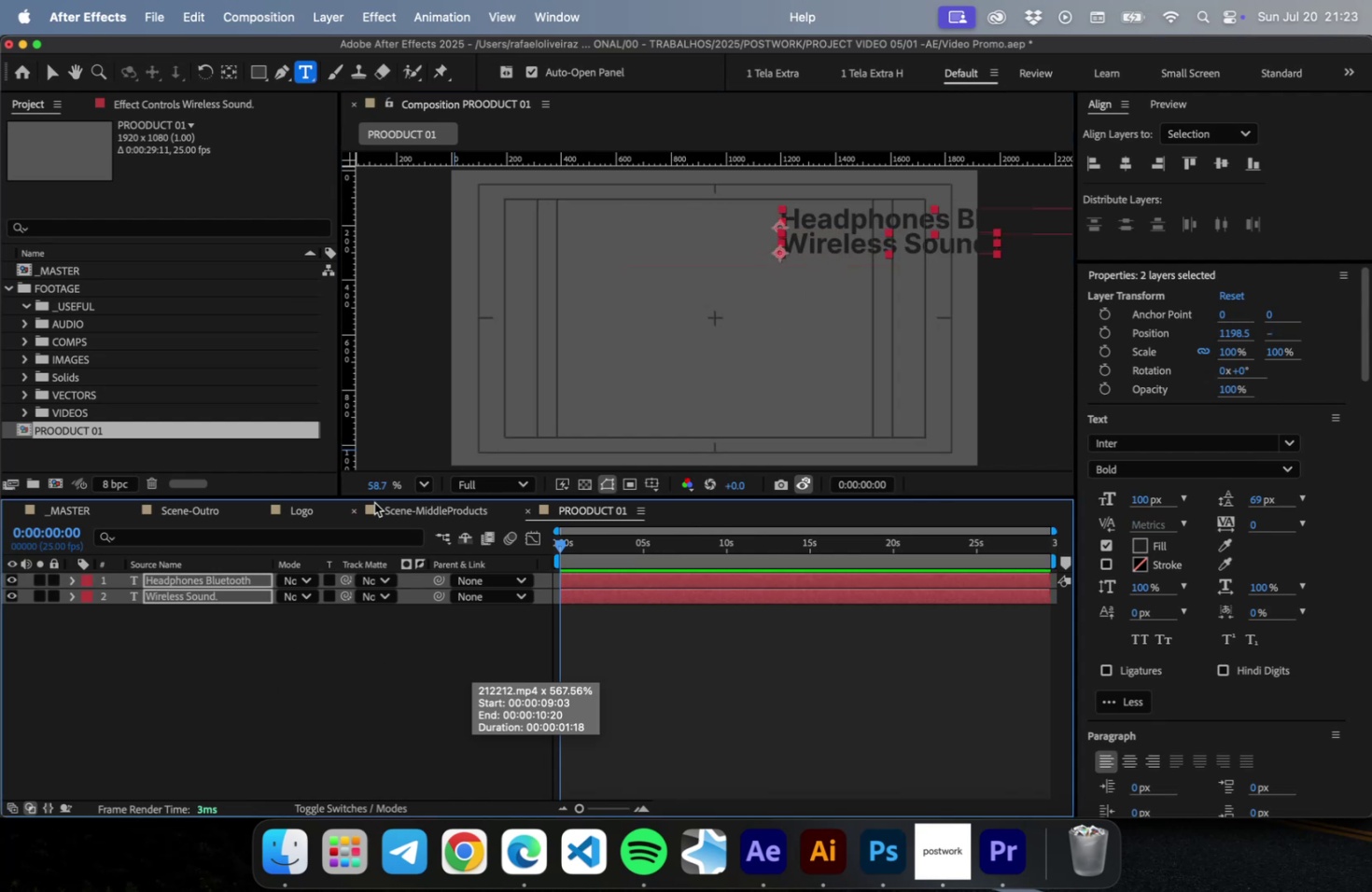 
key(V)
 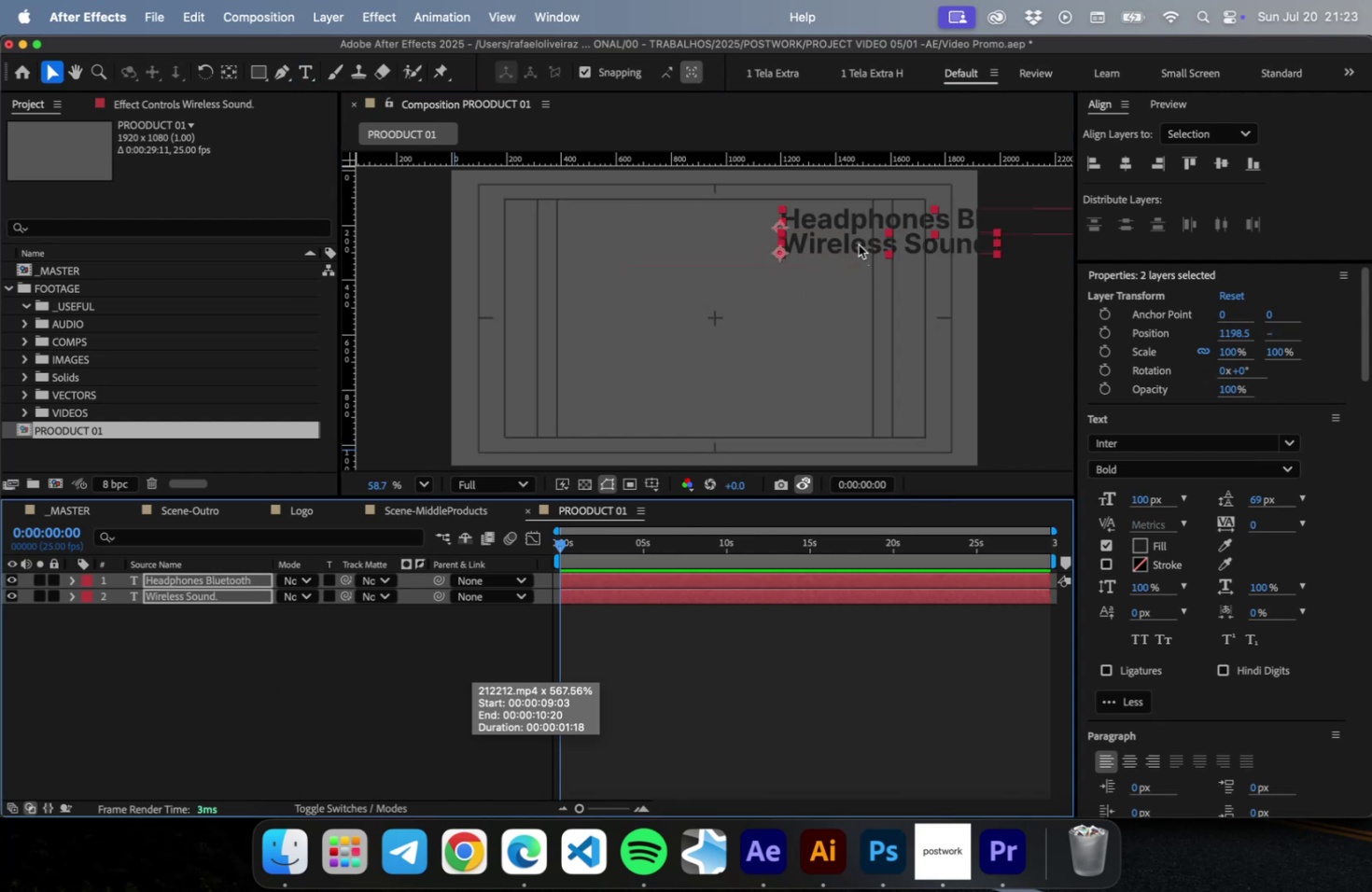 
left_click_drag(start_coordinate=[857, 244], to_coordinate=[724, 244])
 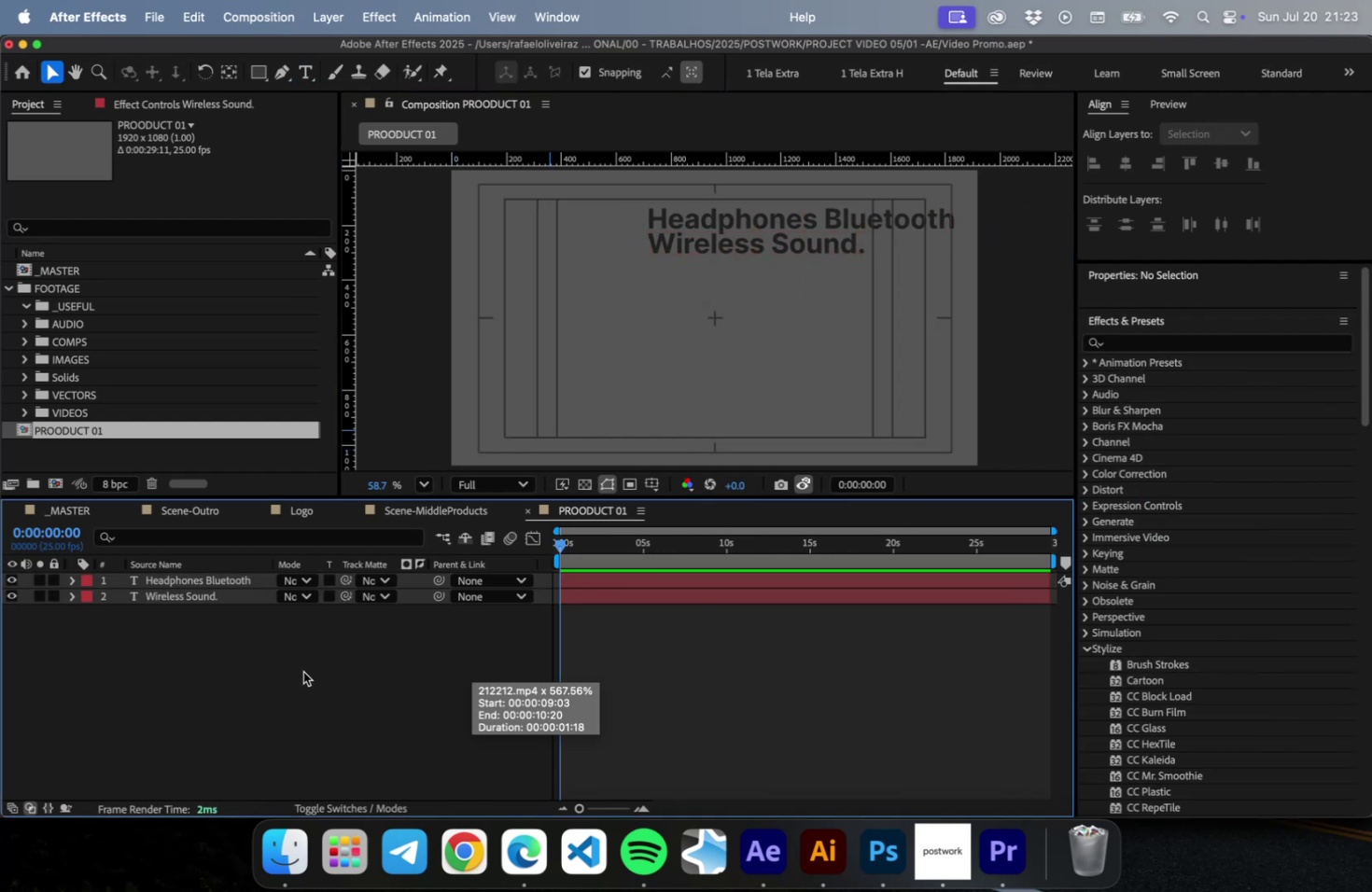 
left_click([303, 671])
 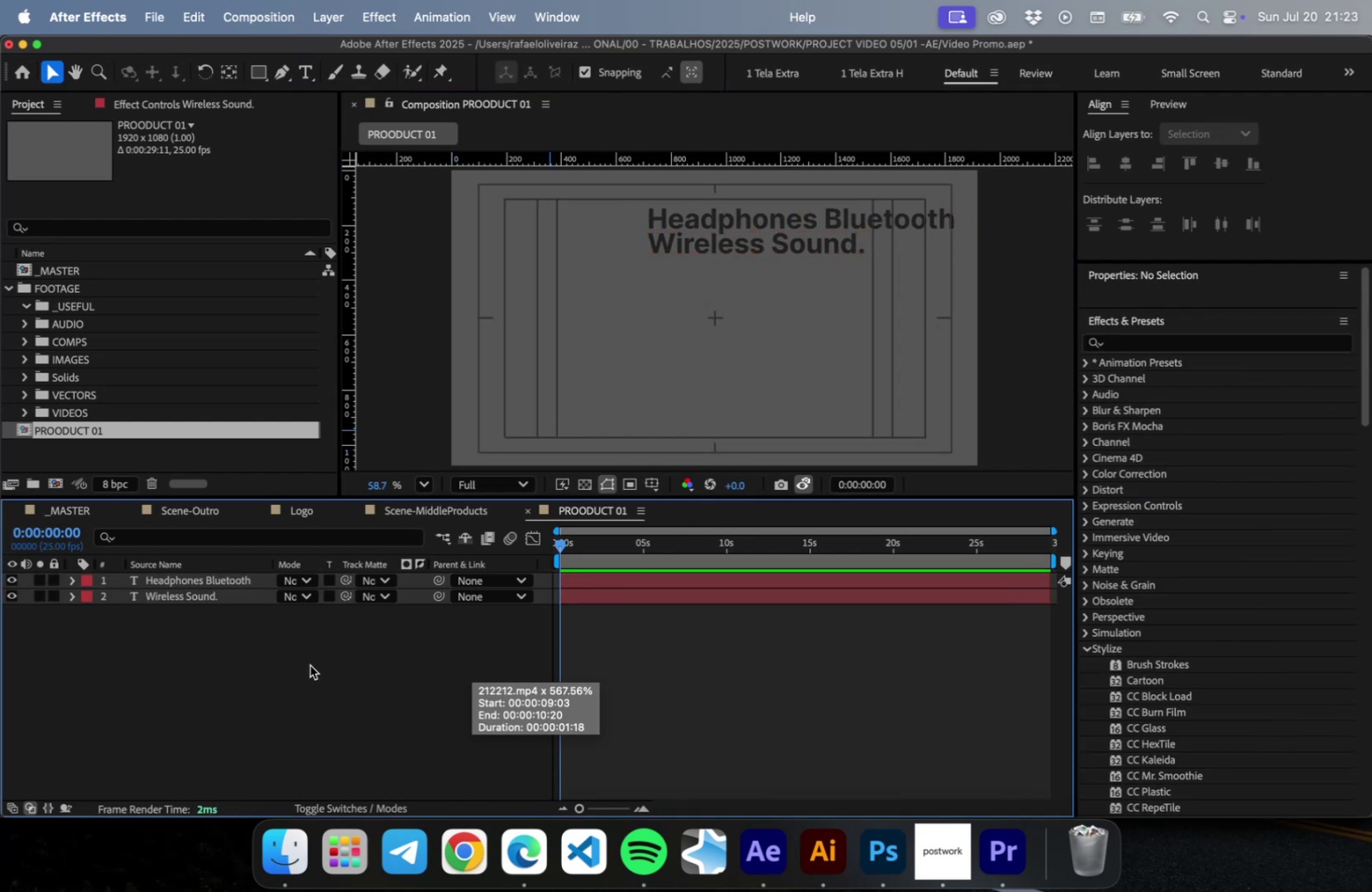 
key(Meta+CommandLeft)
 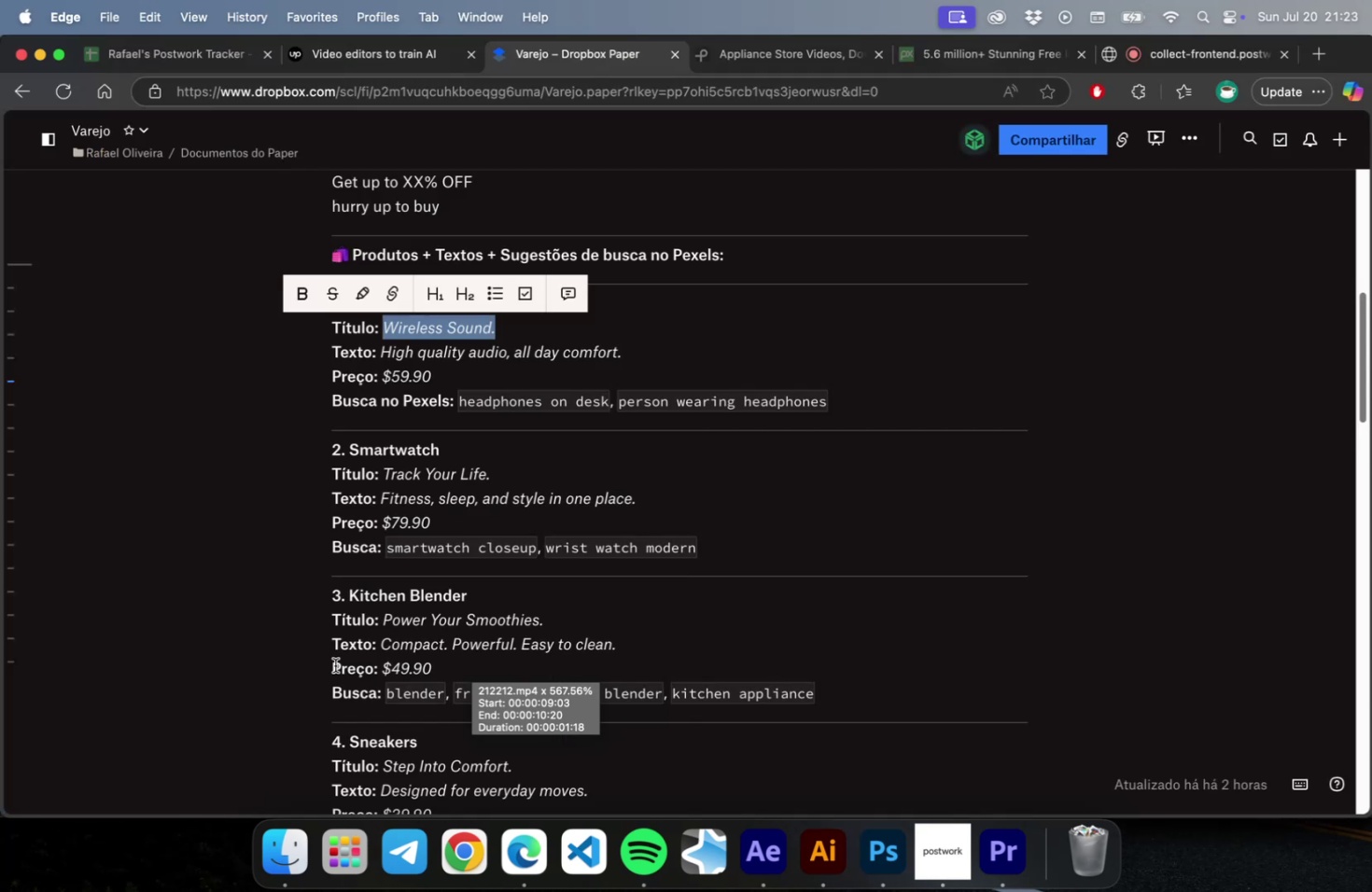 
key(Meta+Tab)
 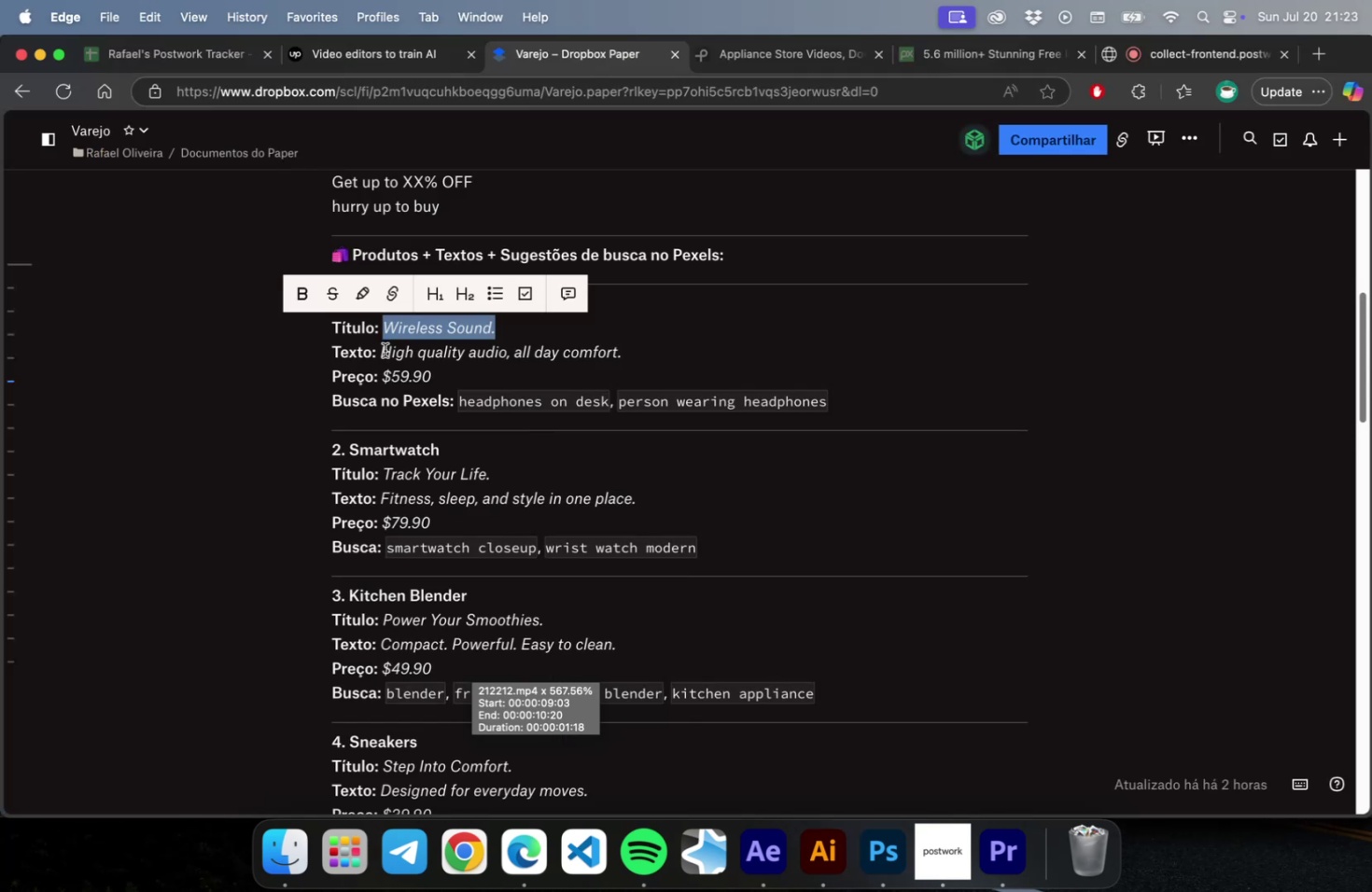 
left_click_drag(start_coordinate=[383, 352], to_coordinate=[649, 352])
 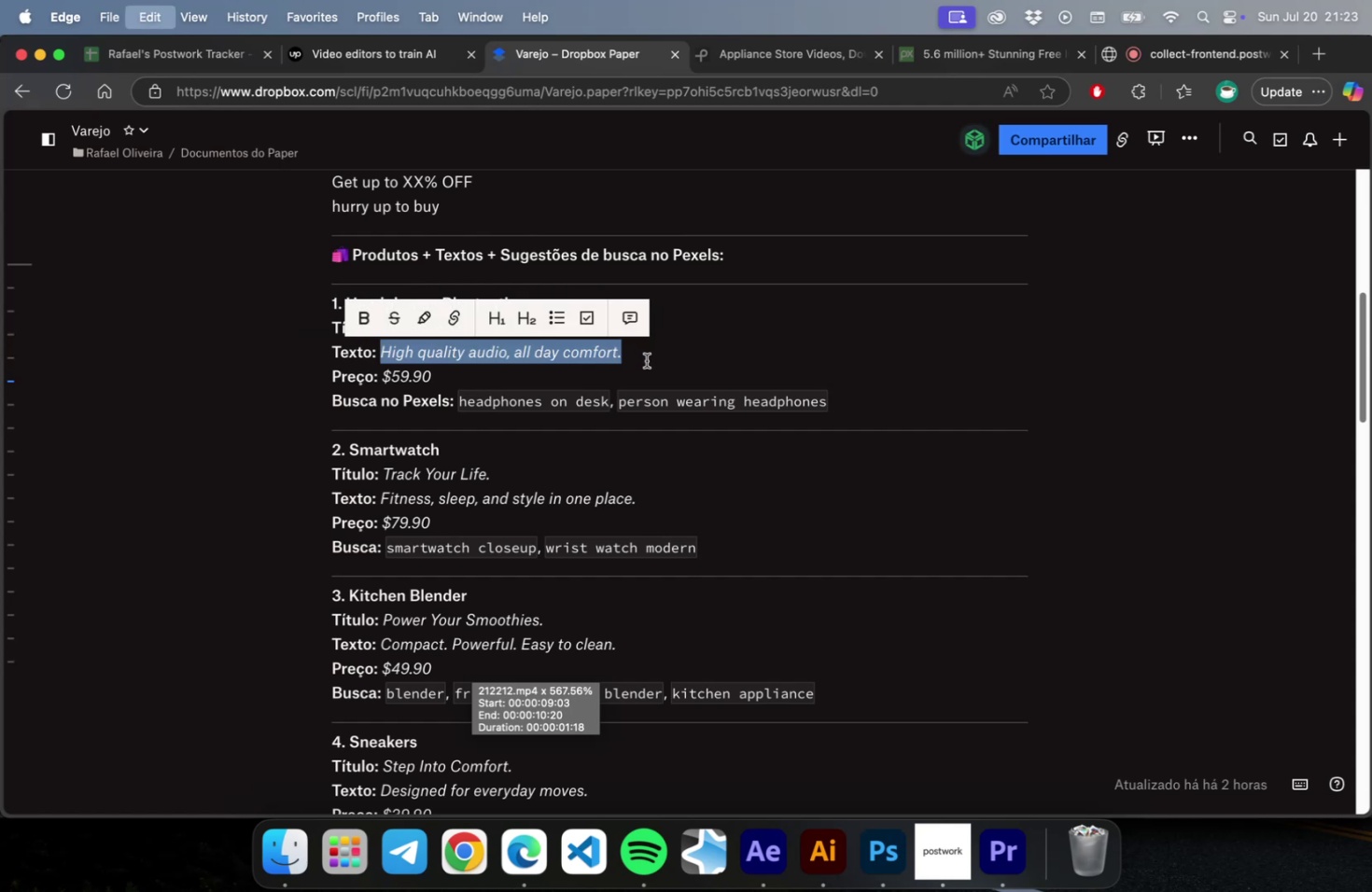 
key(Meta+C)
 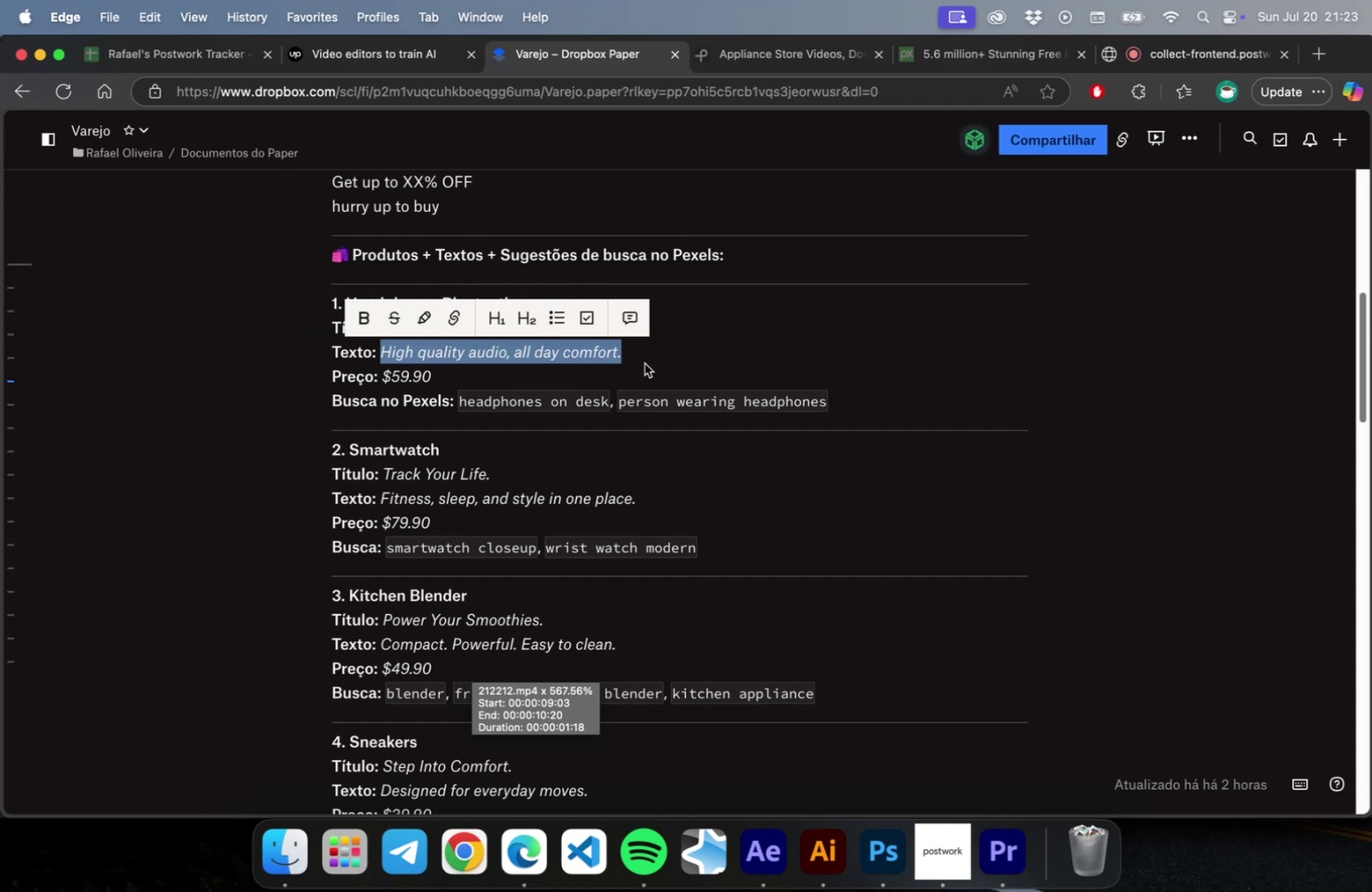 
key(Meta+Tab)
 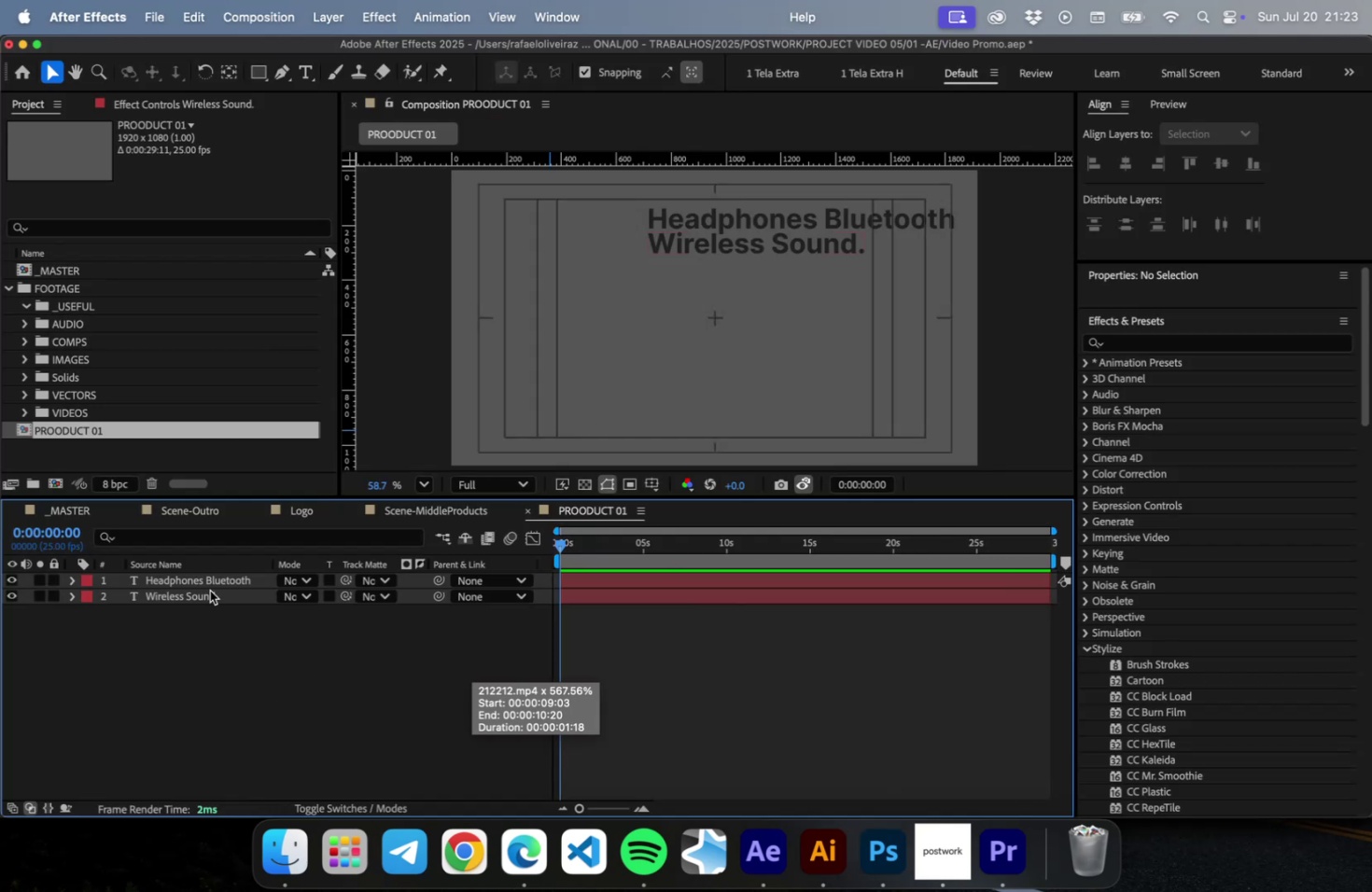 
left_click([210, 590])
 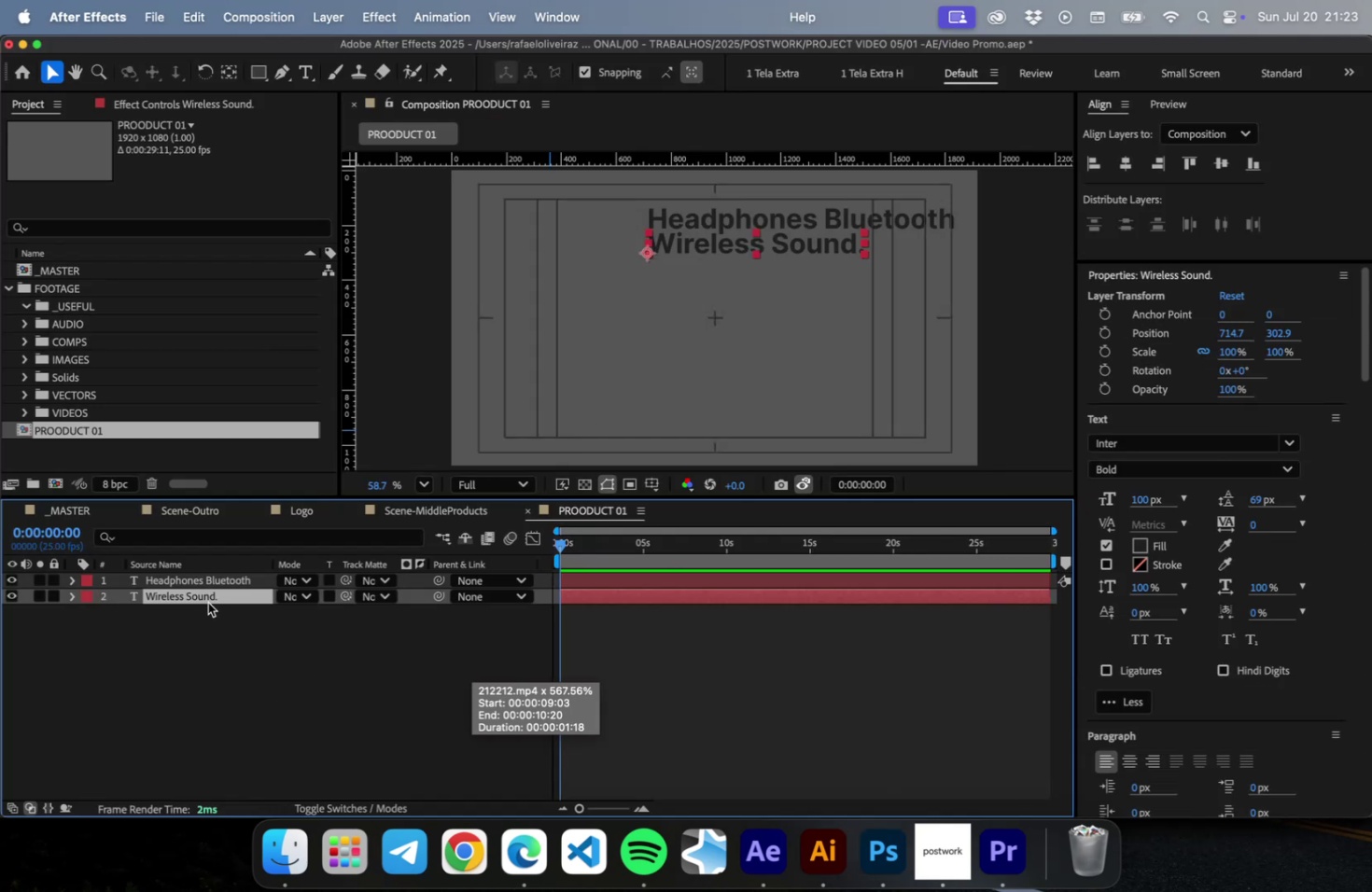 
key(Meta+D)
 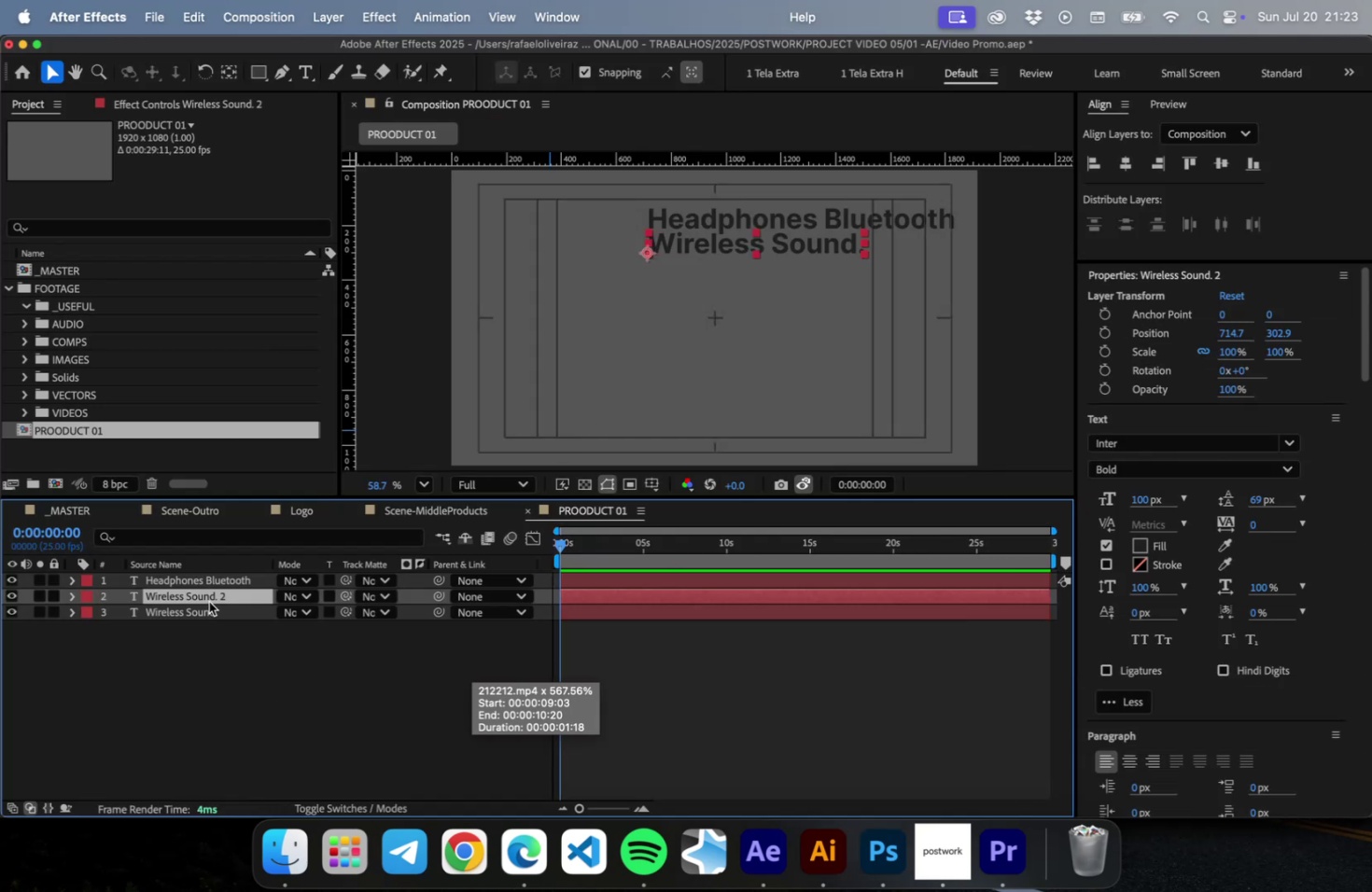 
key(Shift+ArrowDown)
 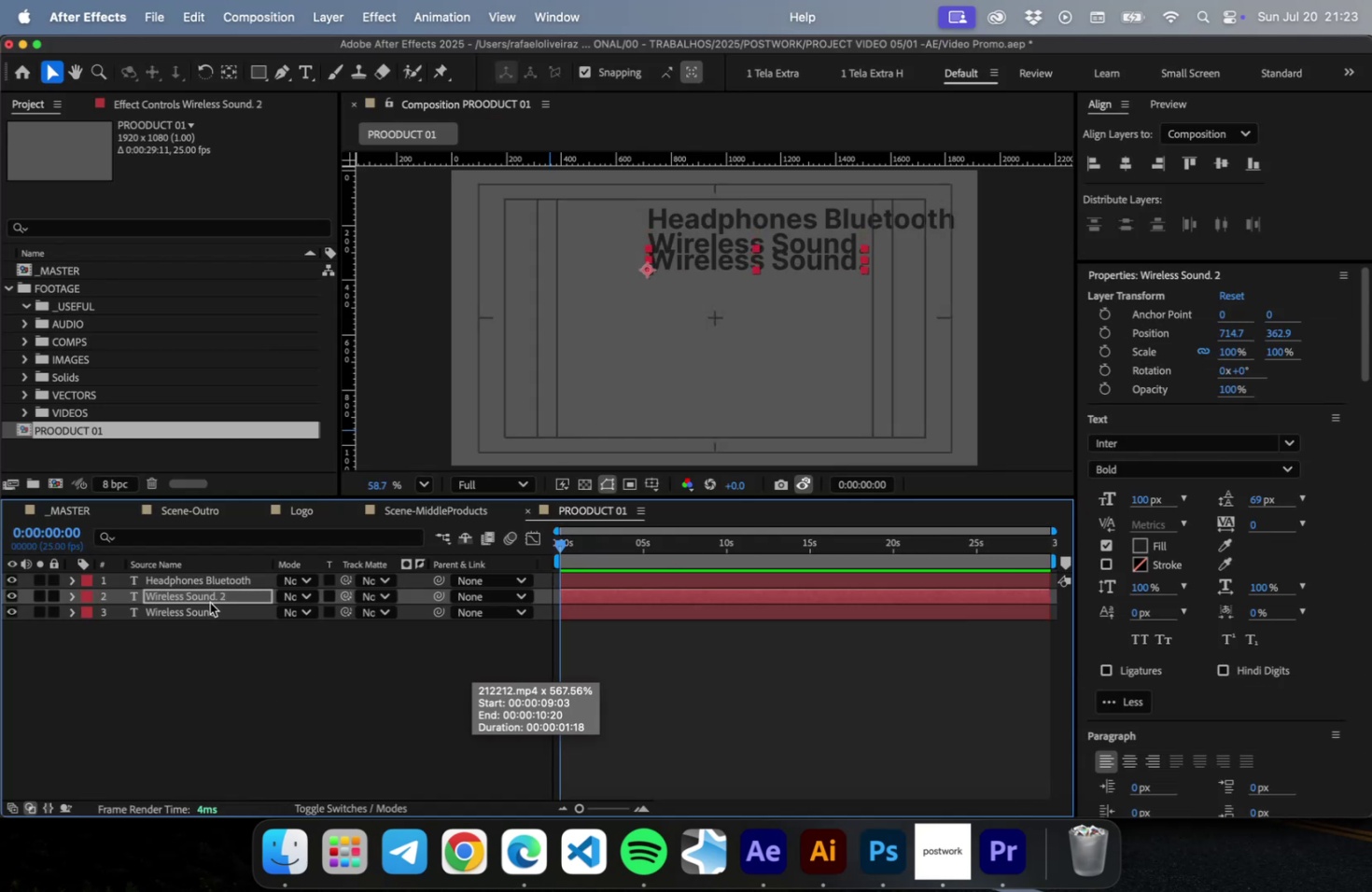 
key(Shift+ArrowDown)
 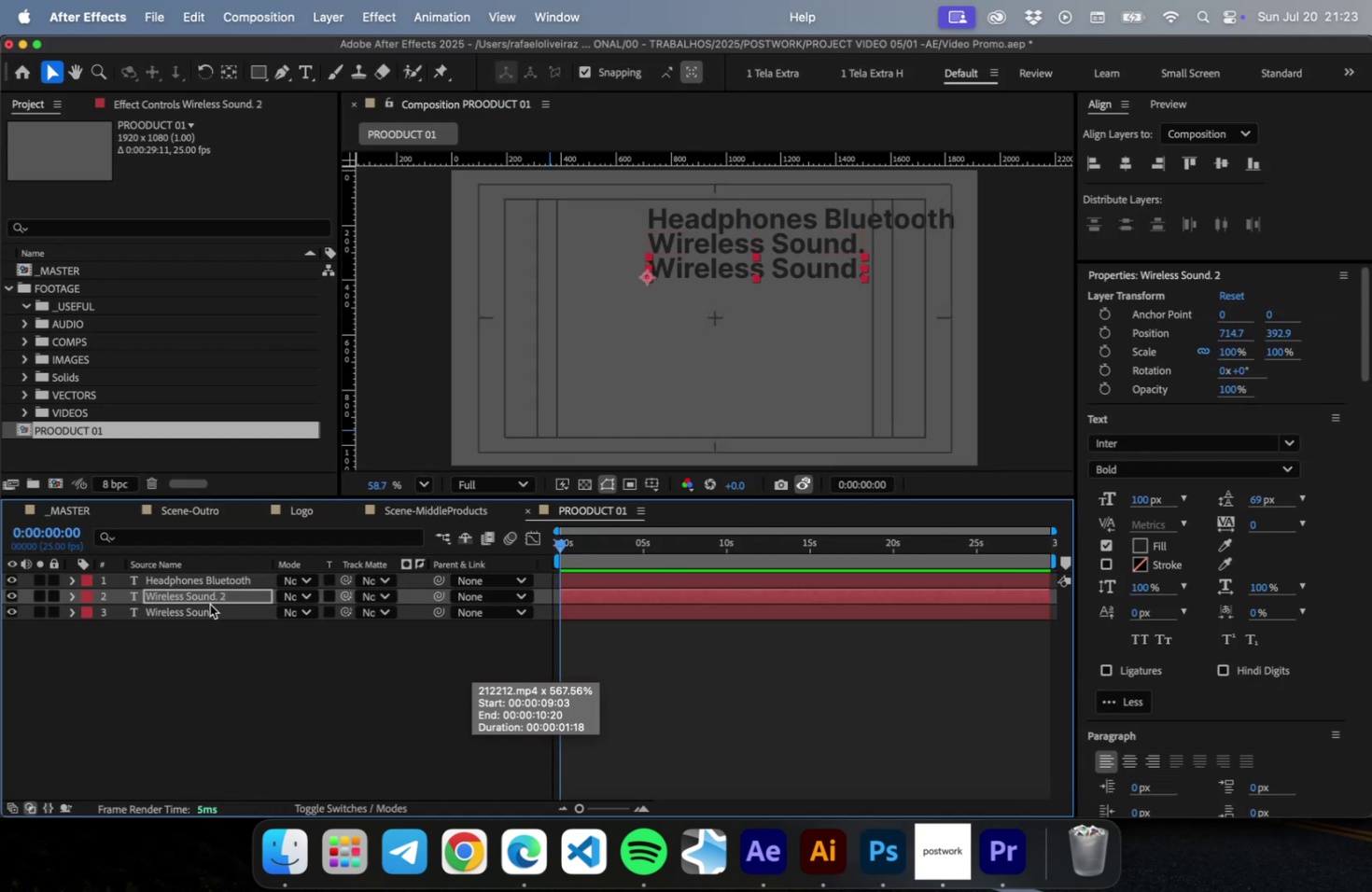 
key(Shift+ArrowDown)
 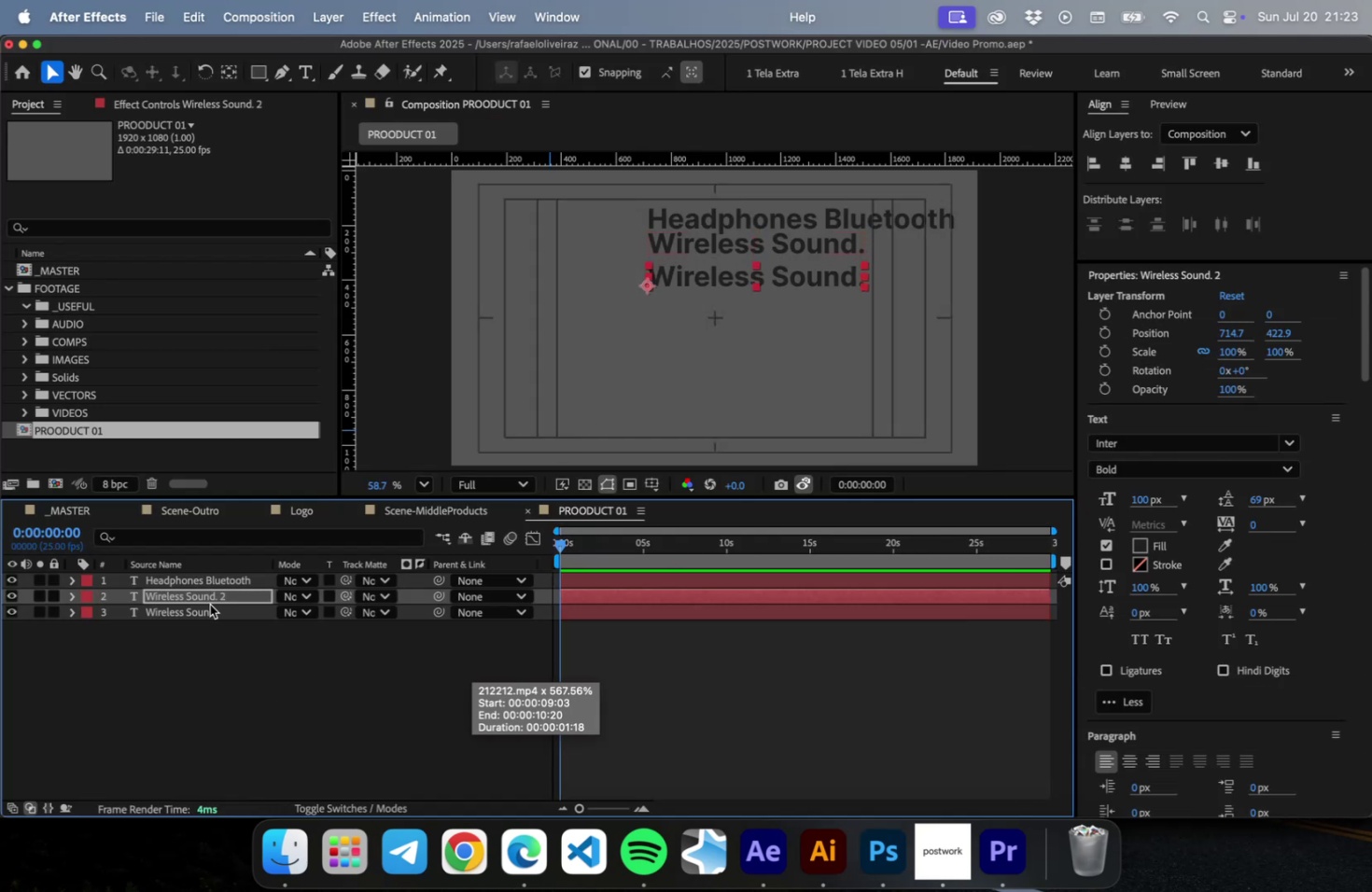 
key(Shift+ArrowDown)
 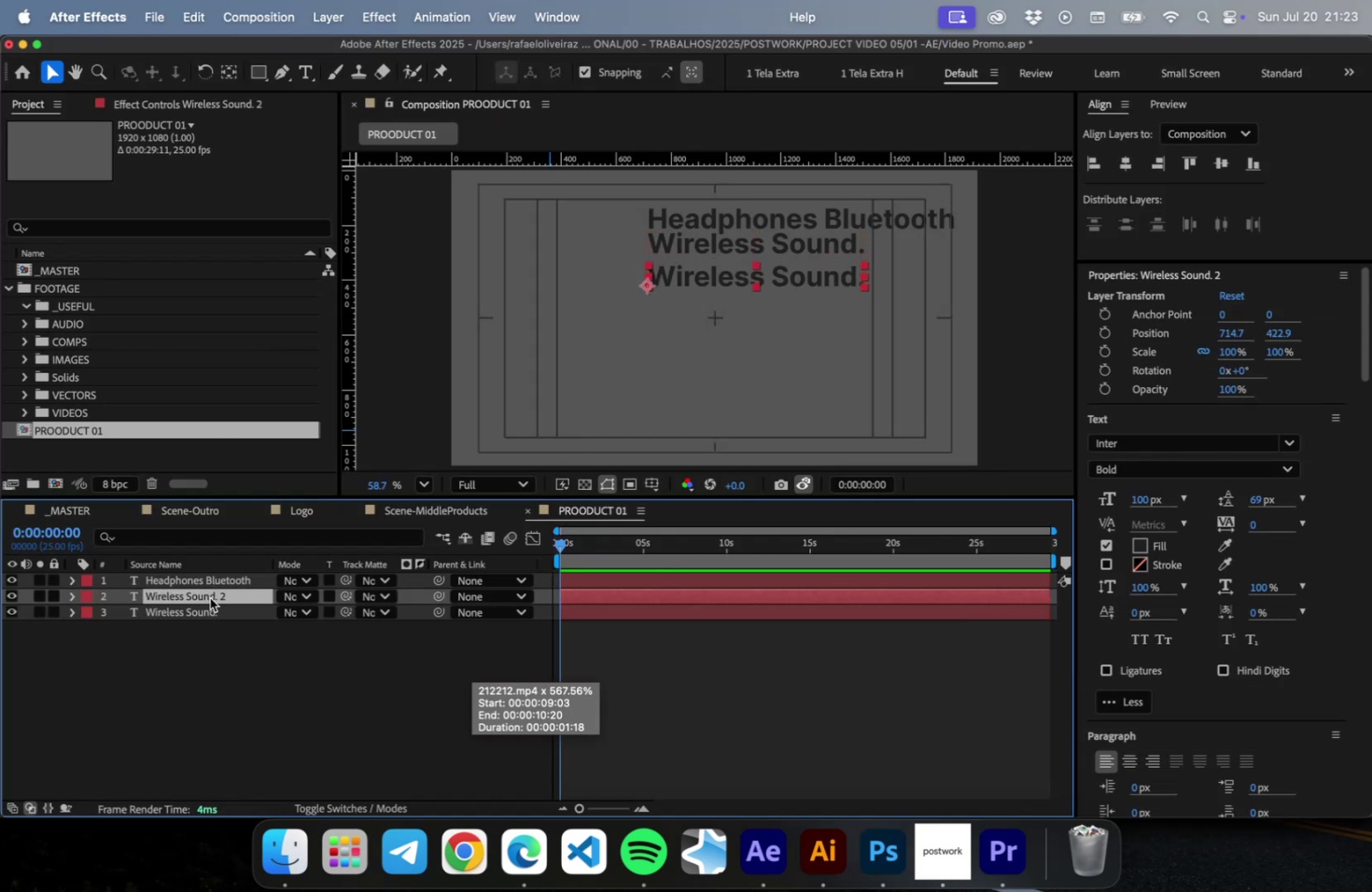 
double_click([210, 597])
 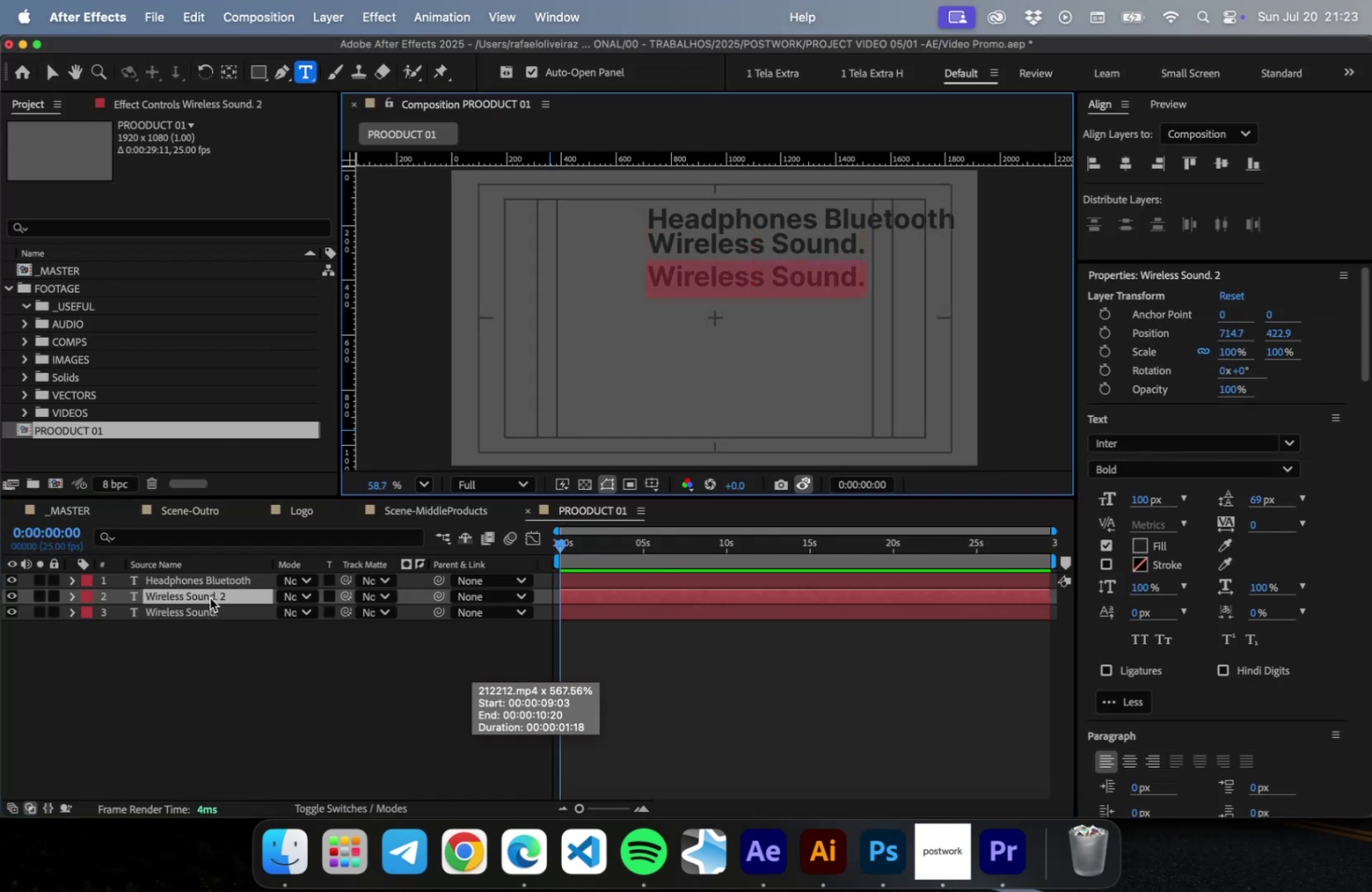 
key(Meta+CommandLeft)
 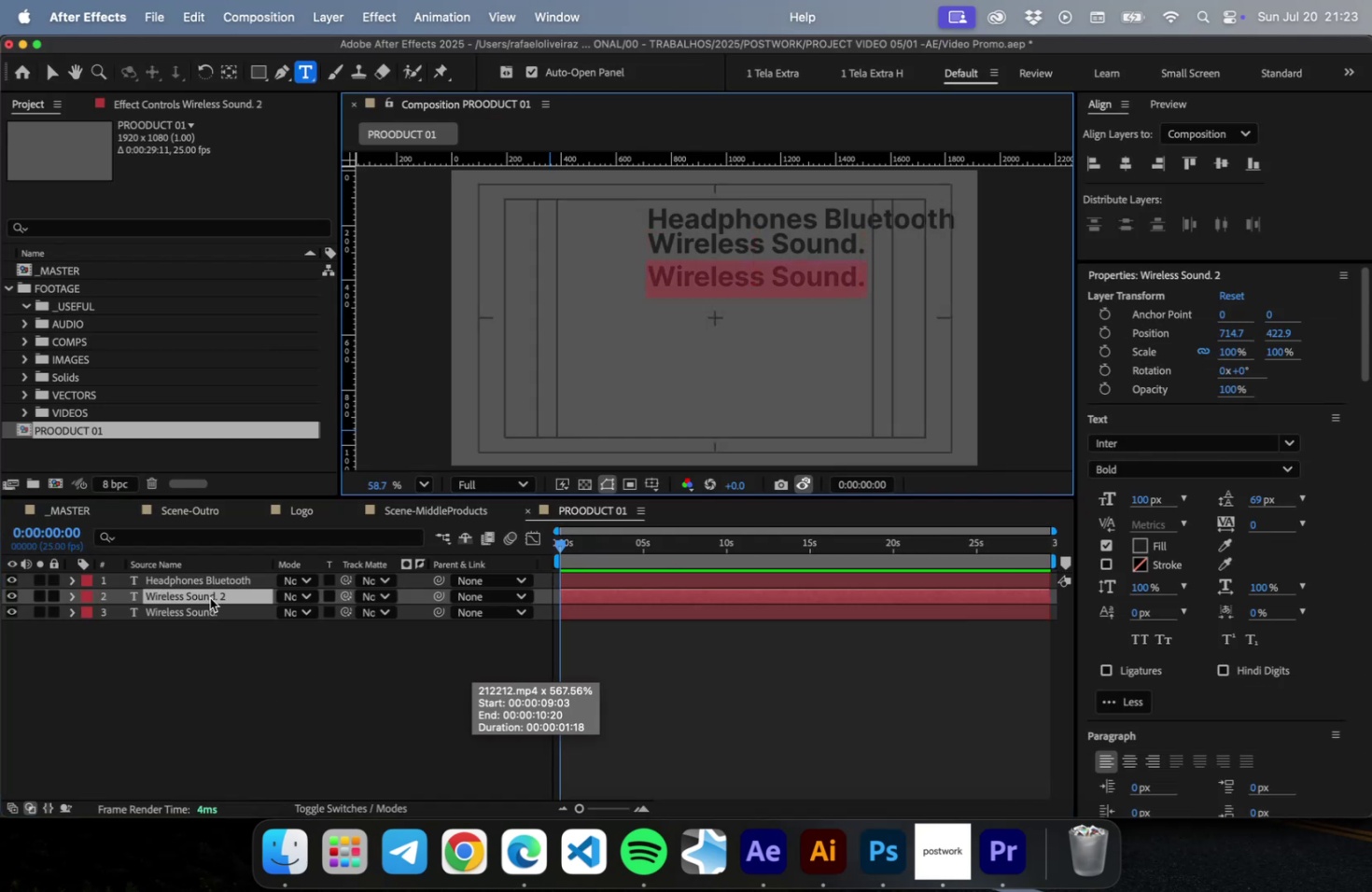 
key(Meta+CommandLeft)
 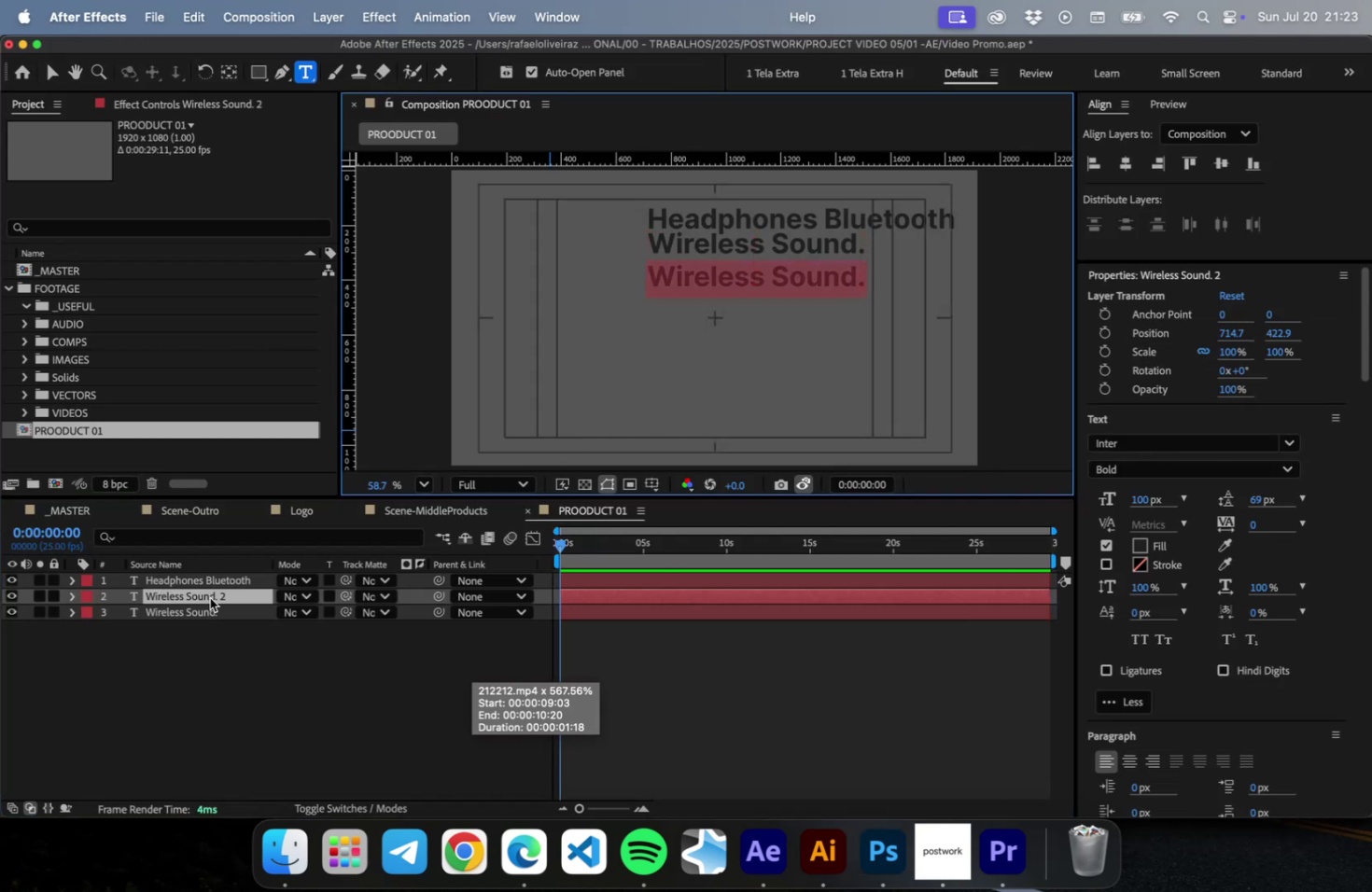 
key(Meta+V)
 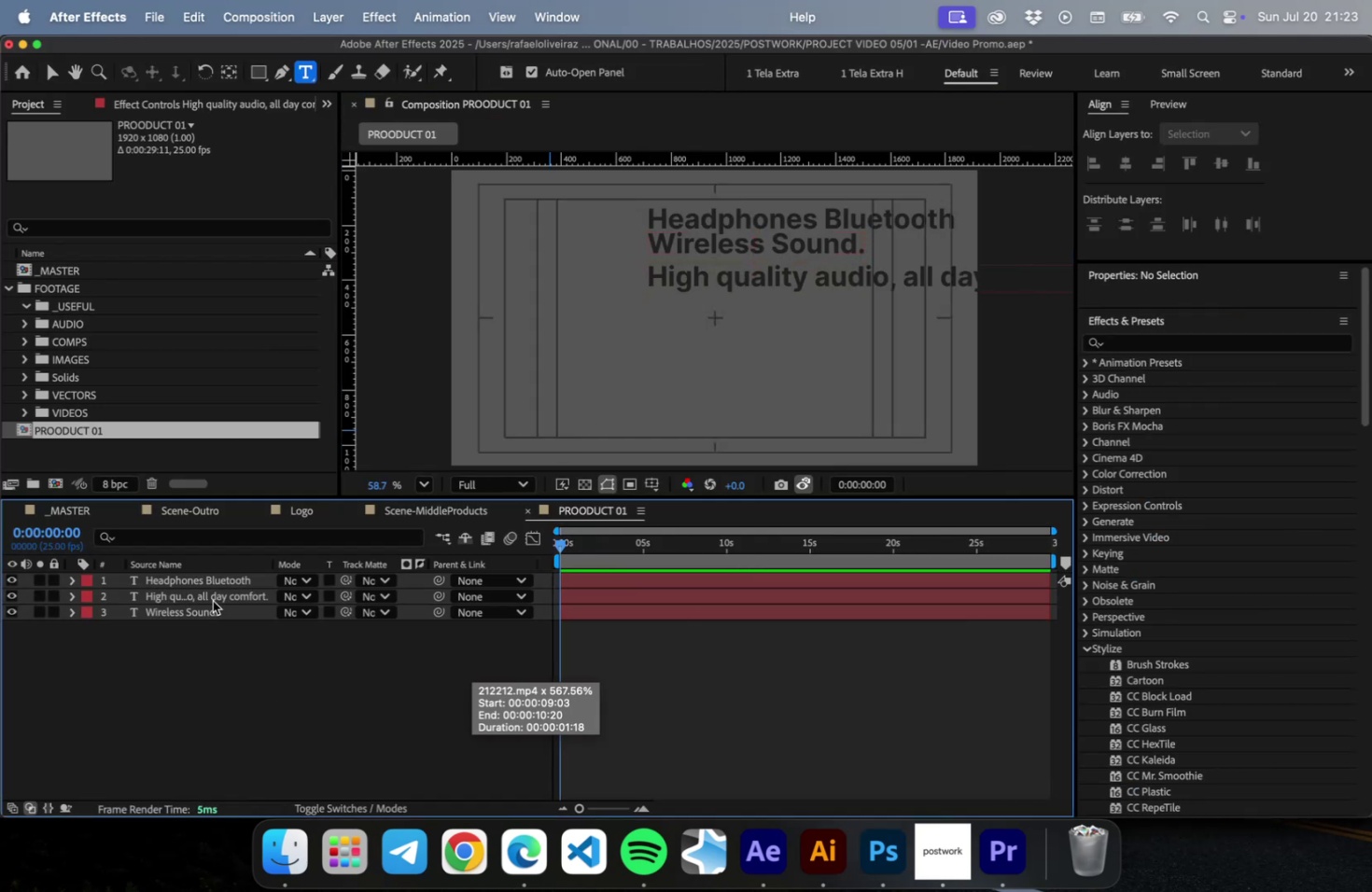 
key(Meta+CommandLeft)
 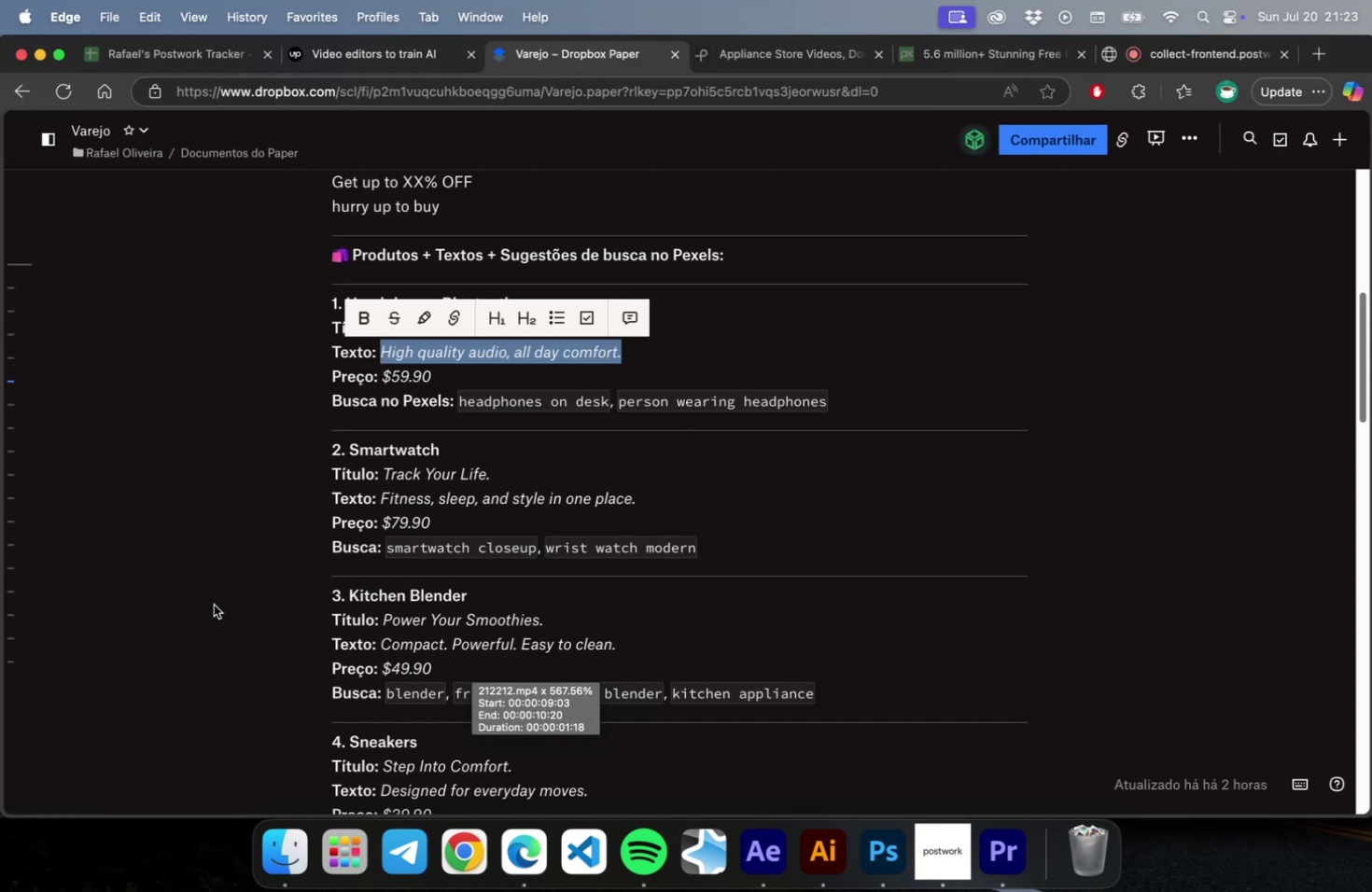 
key(Meta+Tab)
 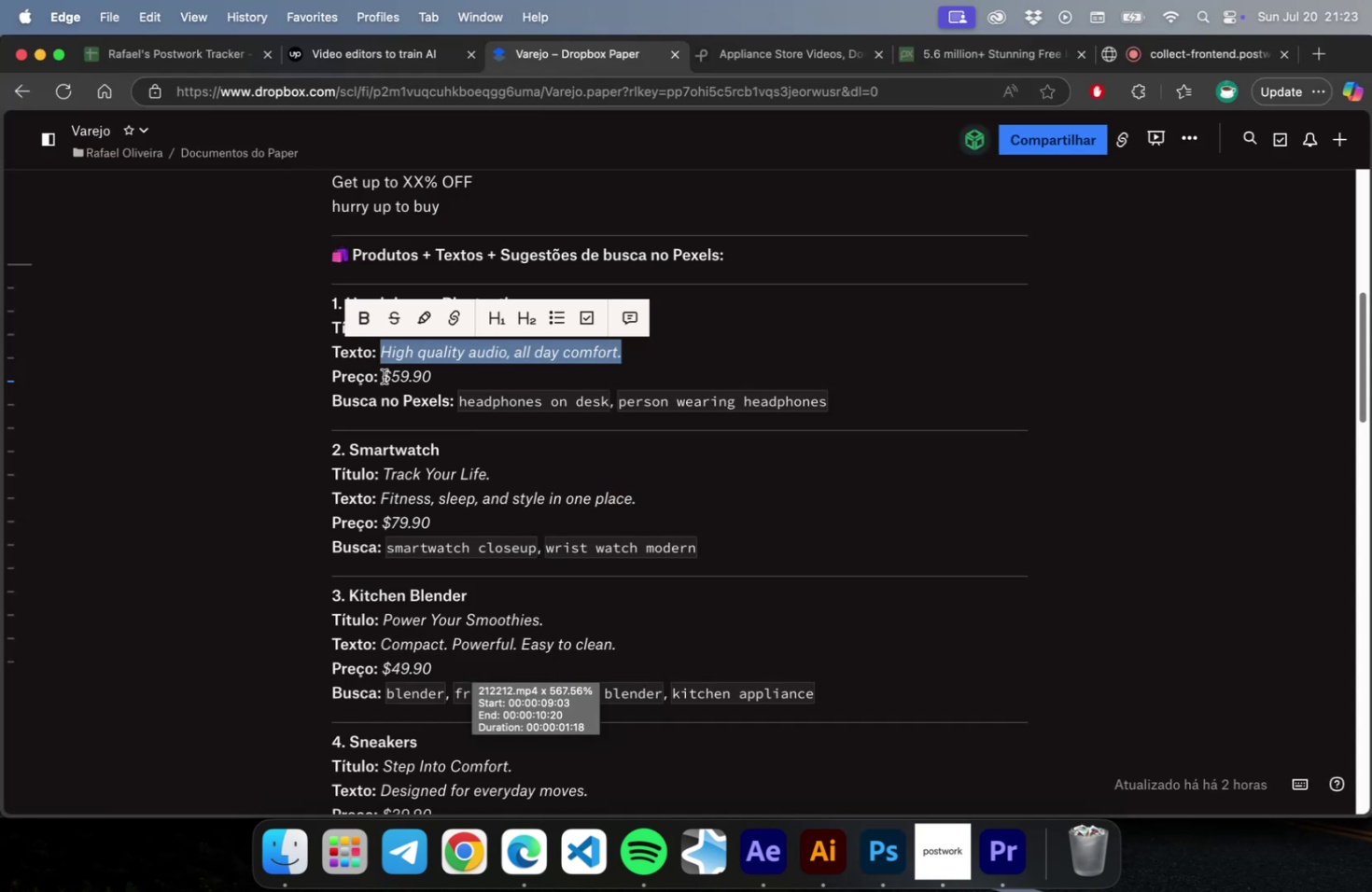 
left_click_drag(start_coordinate=[382, 375], to_coordinate=[423, 373])
 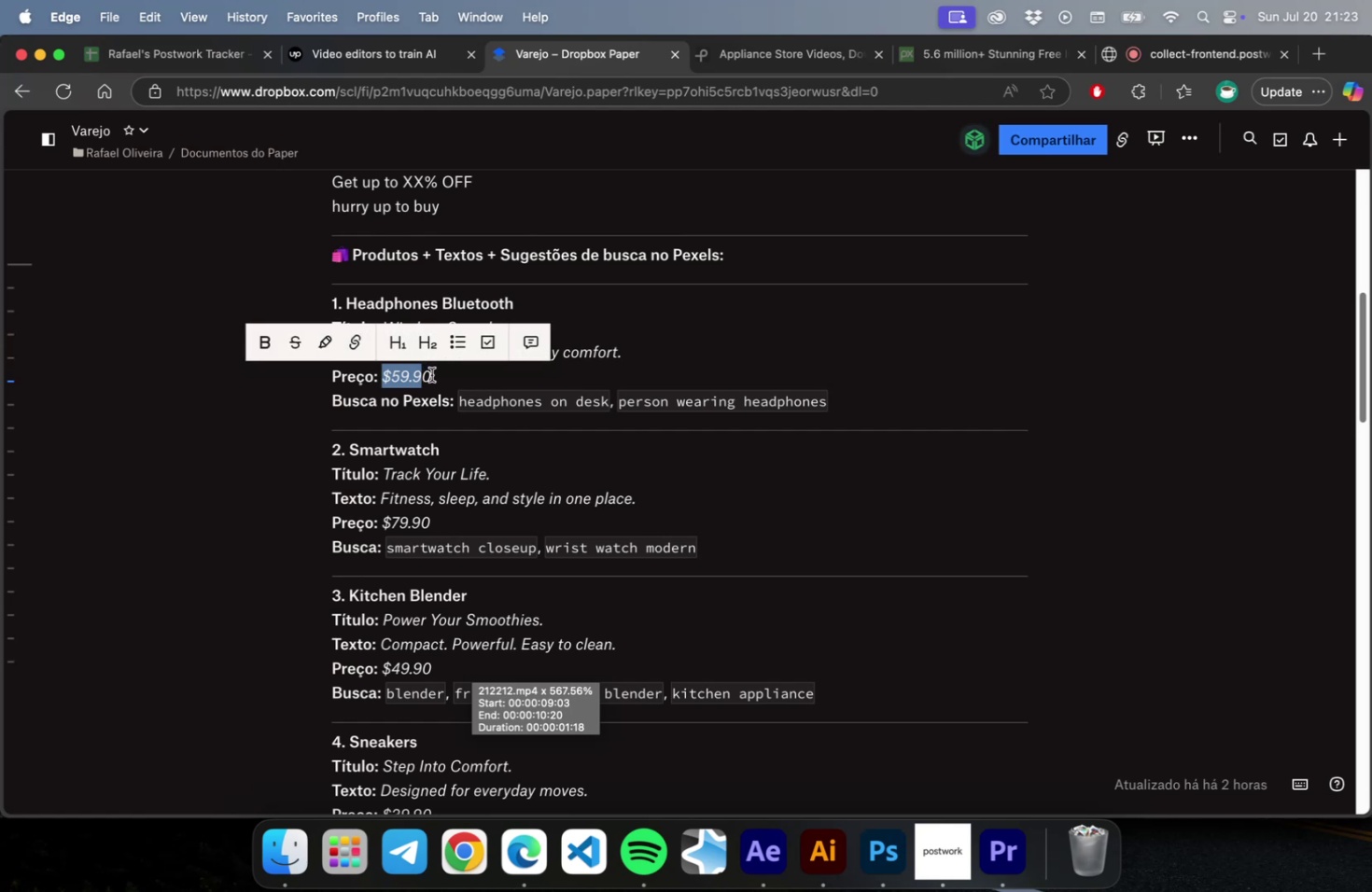 
key(Shift+ShiftLeft)
 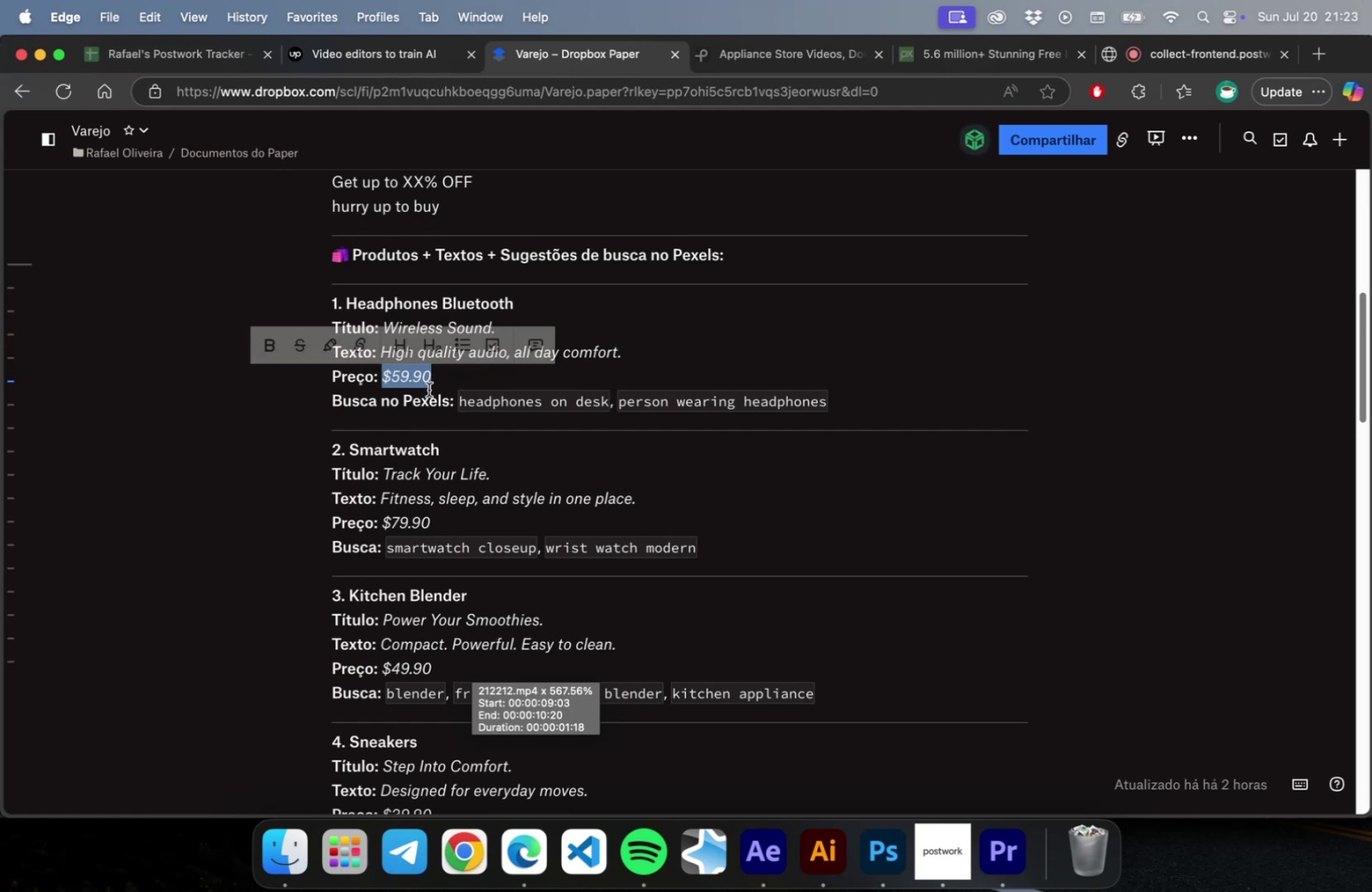 
left_click([431, 374])
 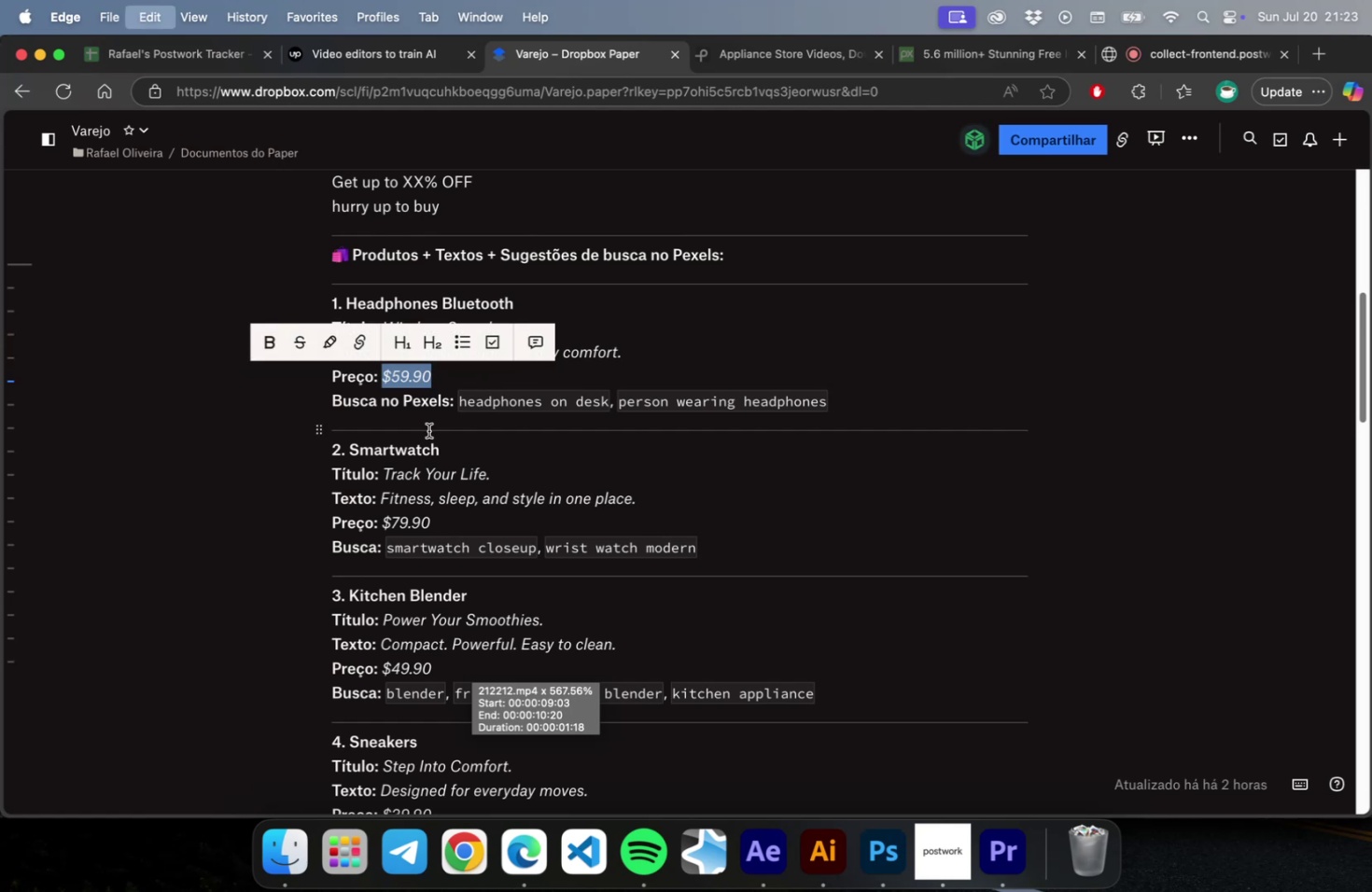 
key(Meta+C)
 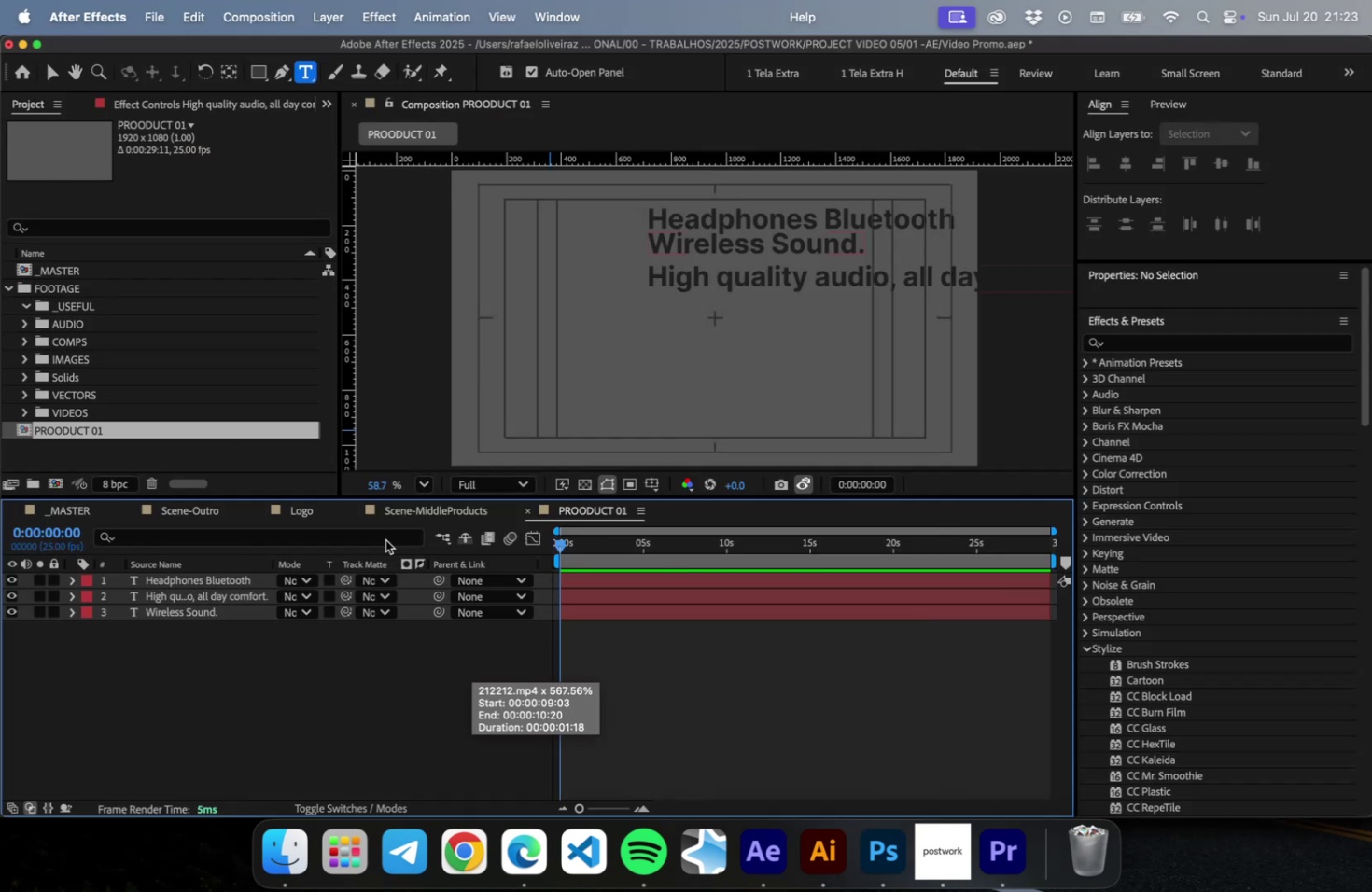 
key(Meta+Tab)
 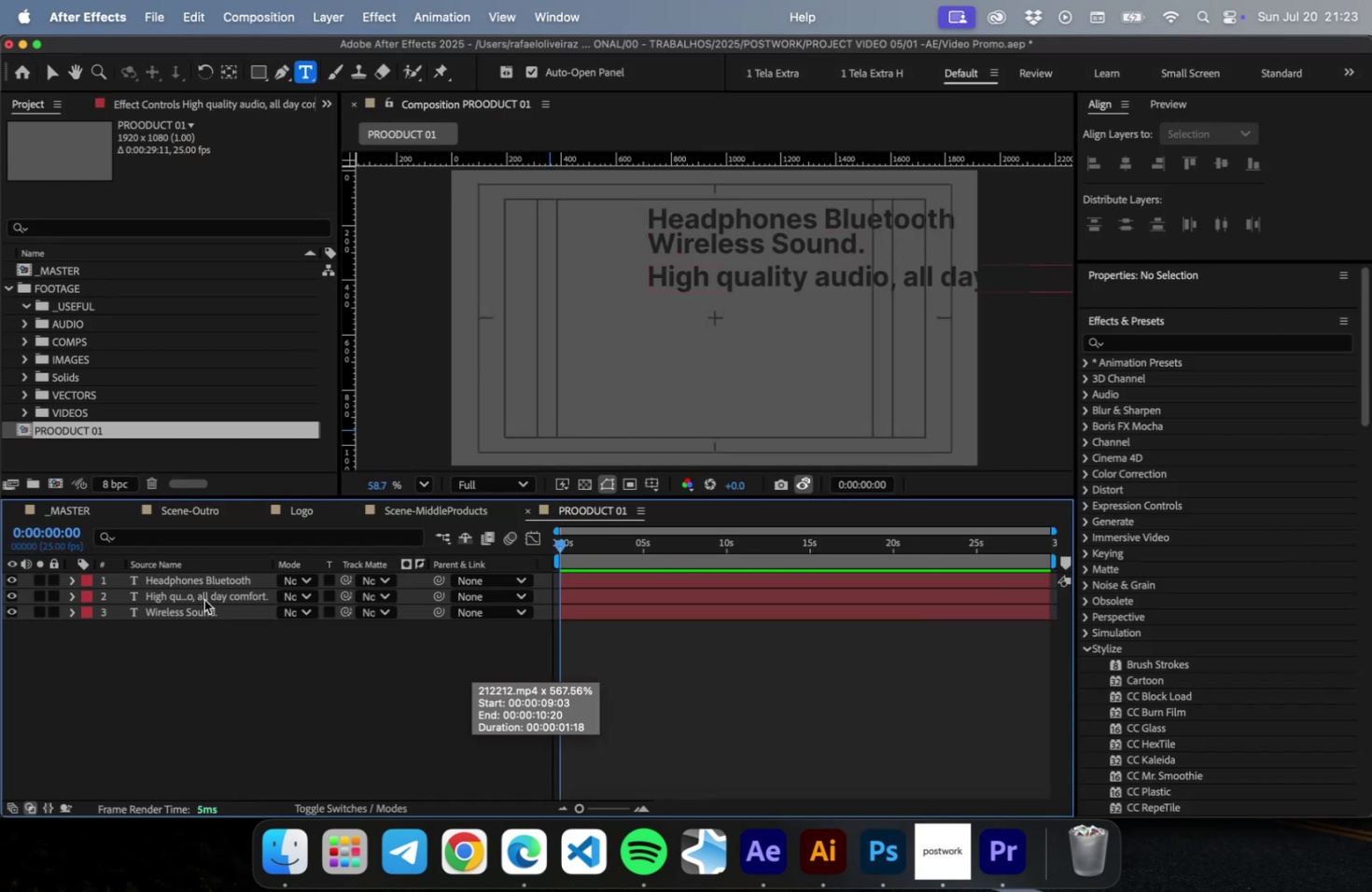 
left_click([204, 599])
 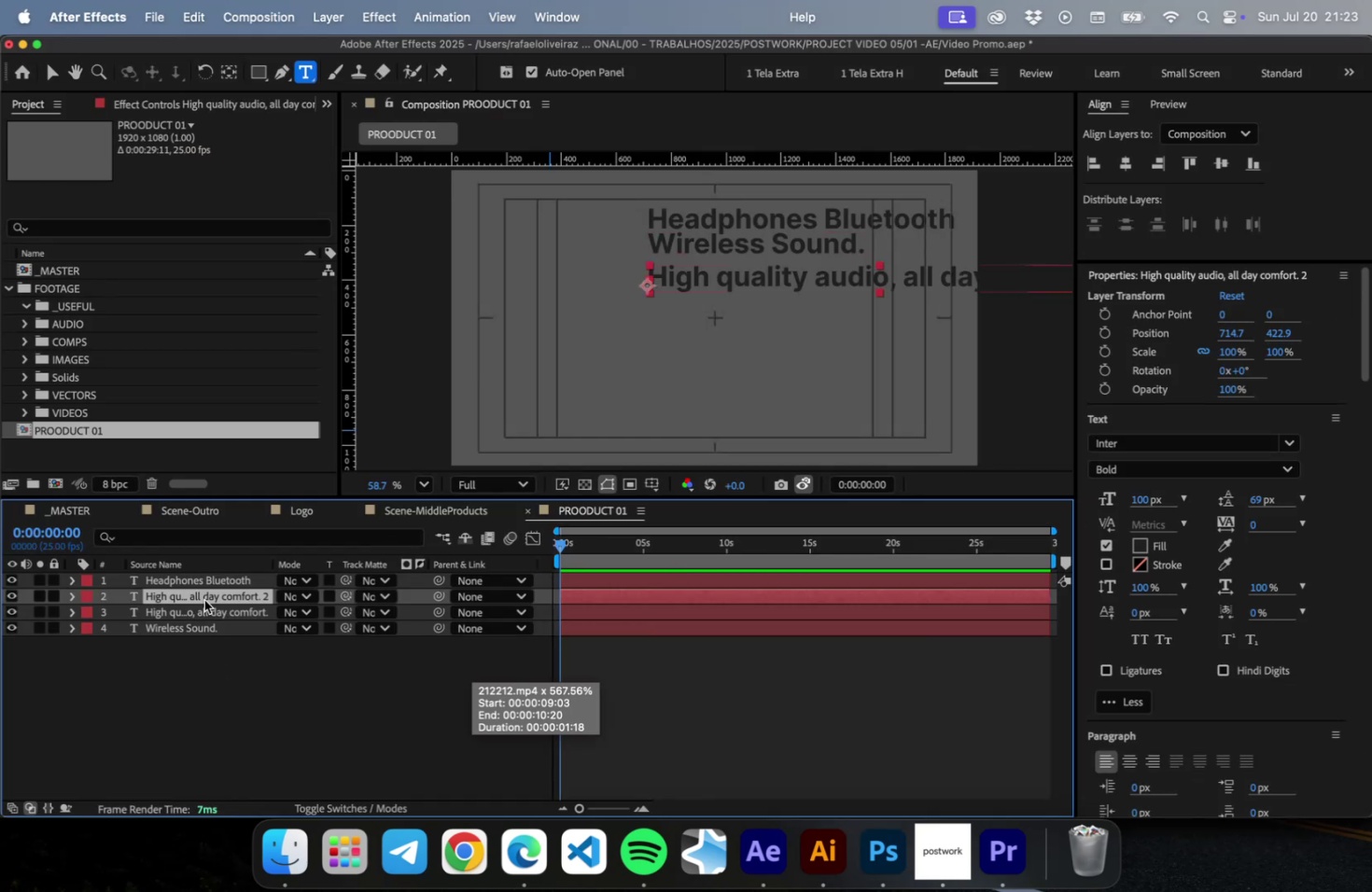 
key(Meta+CommandLeft)
 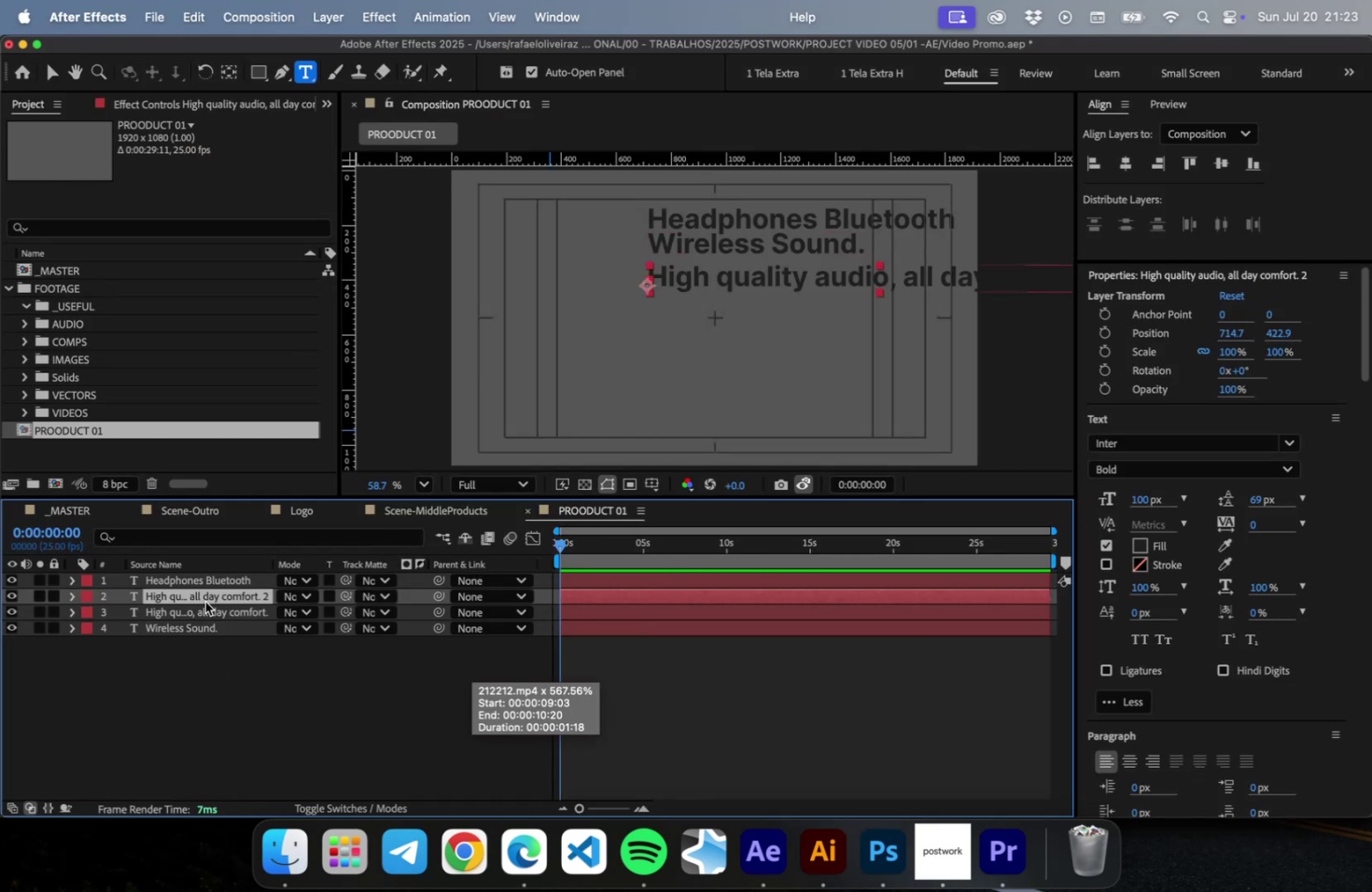 
key(Meta+D)
 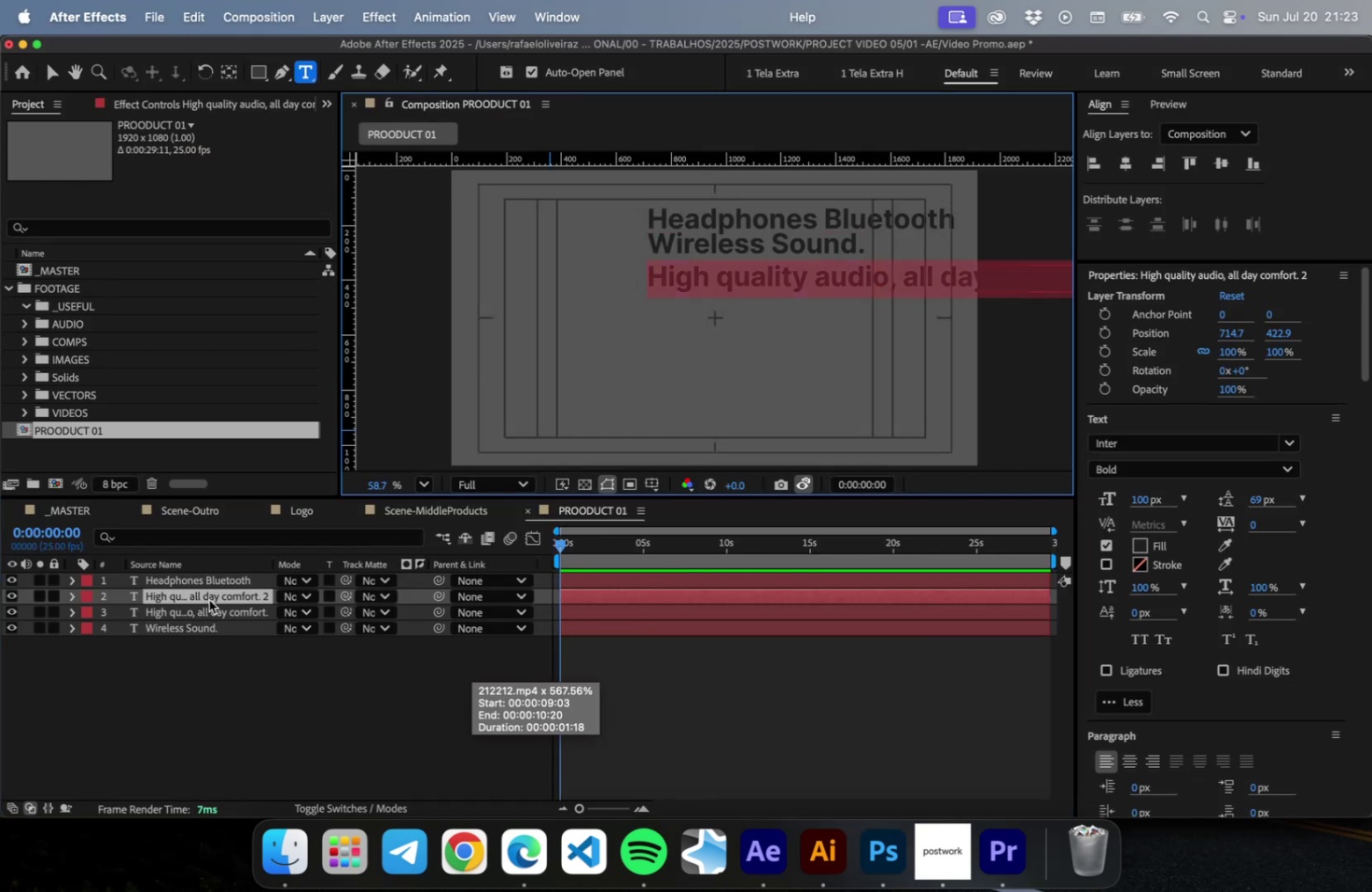 
double_click([209, 599])
 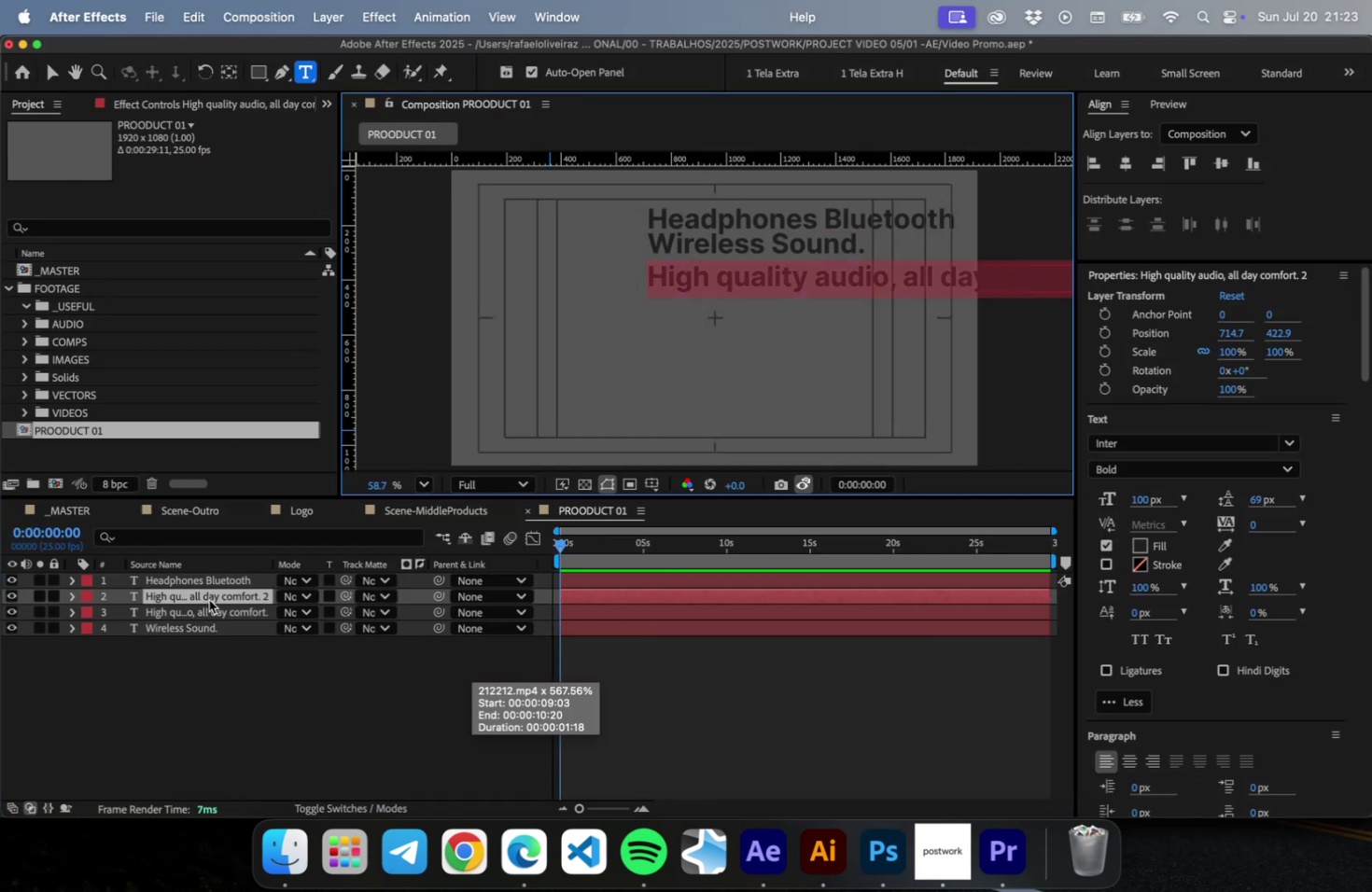 
key(Meta+V)
 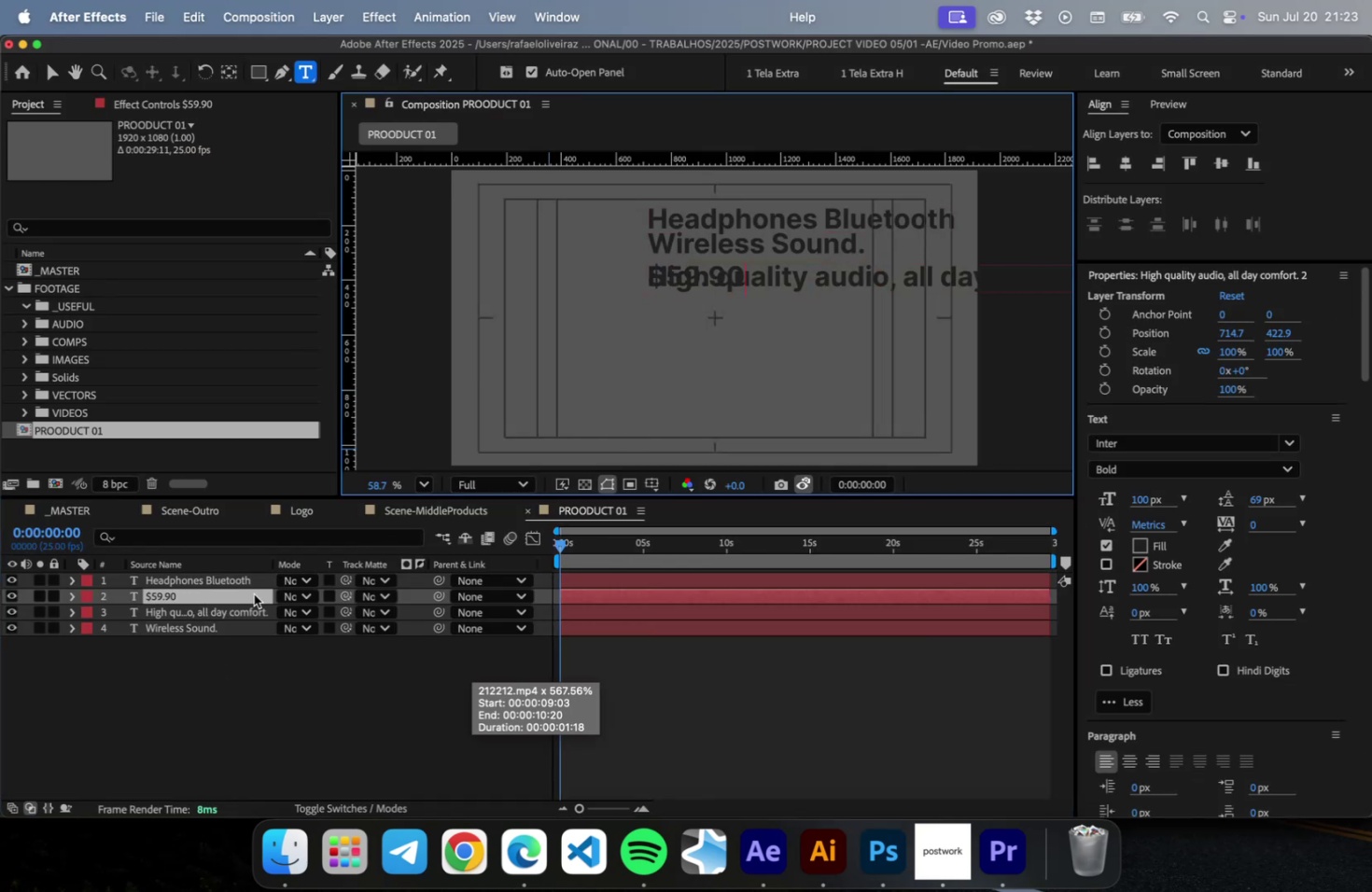 
left_click([254, 593])
 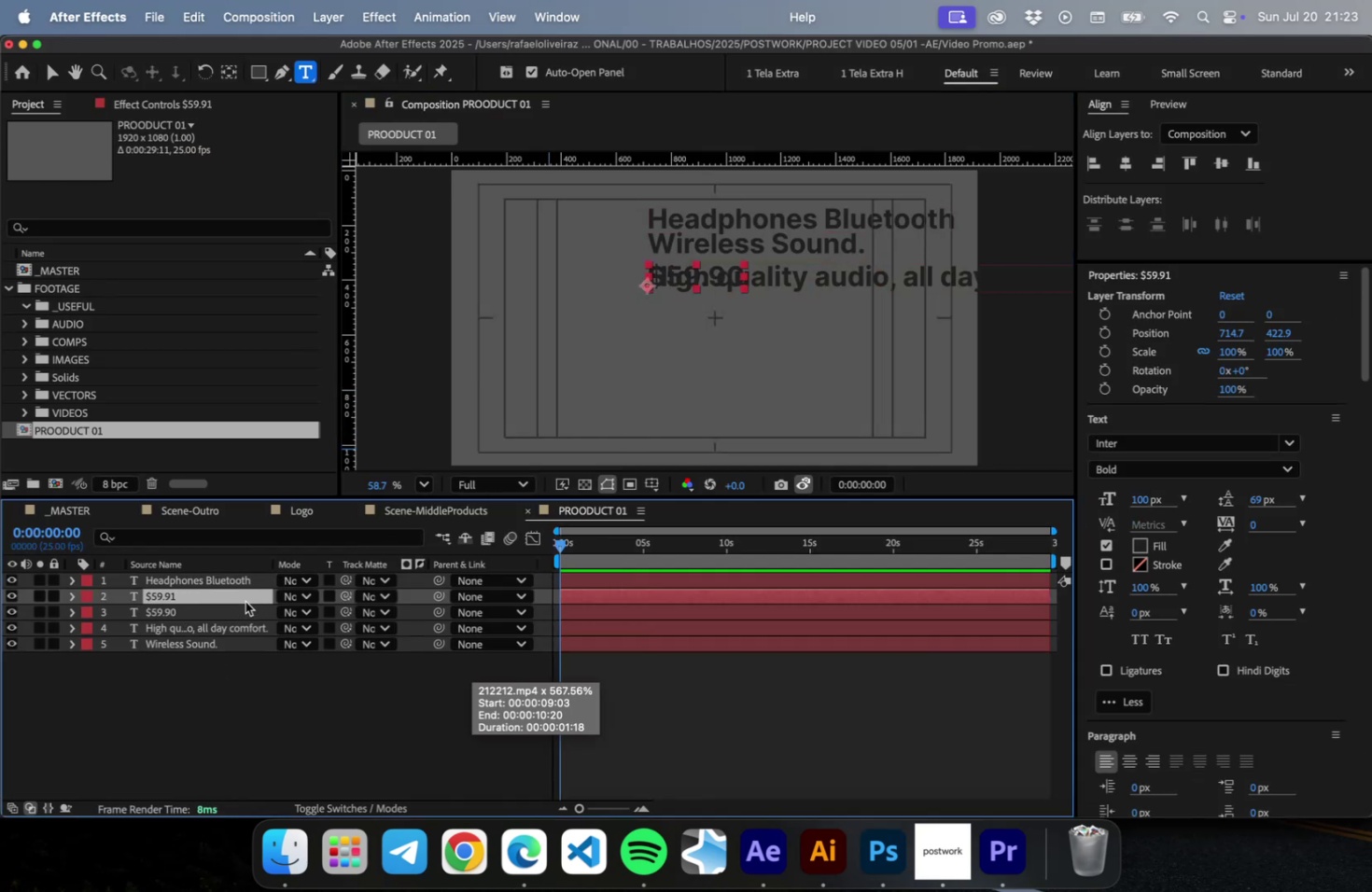 
key(Meta+D)
 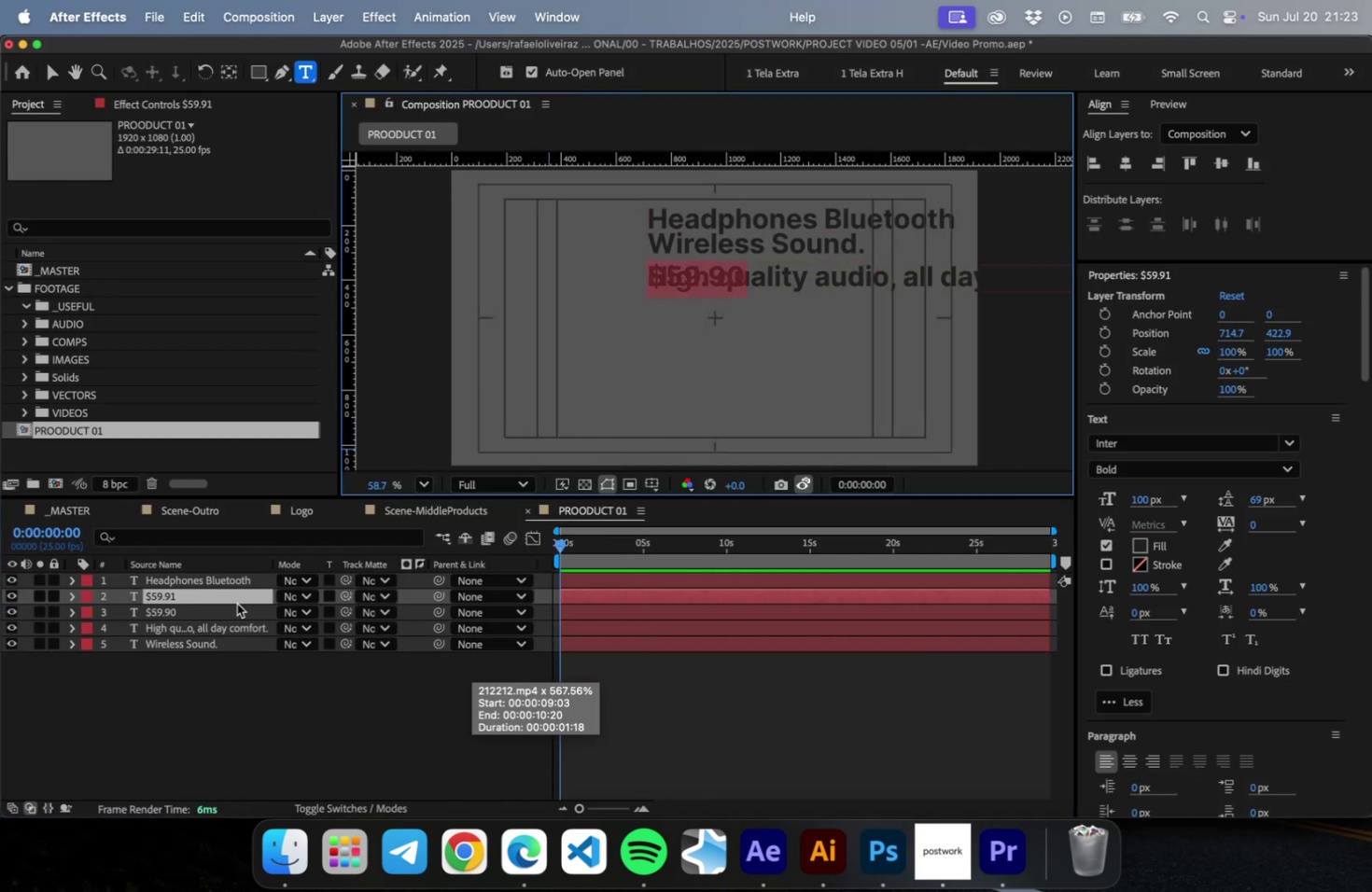 
double_click([236, 603])
 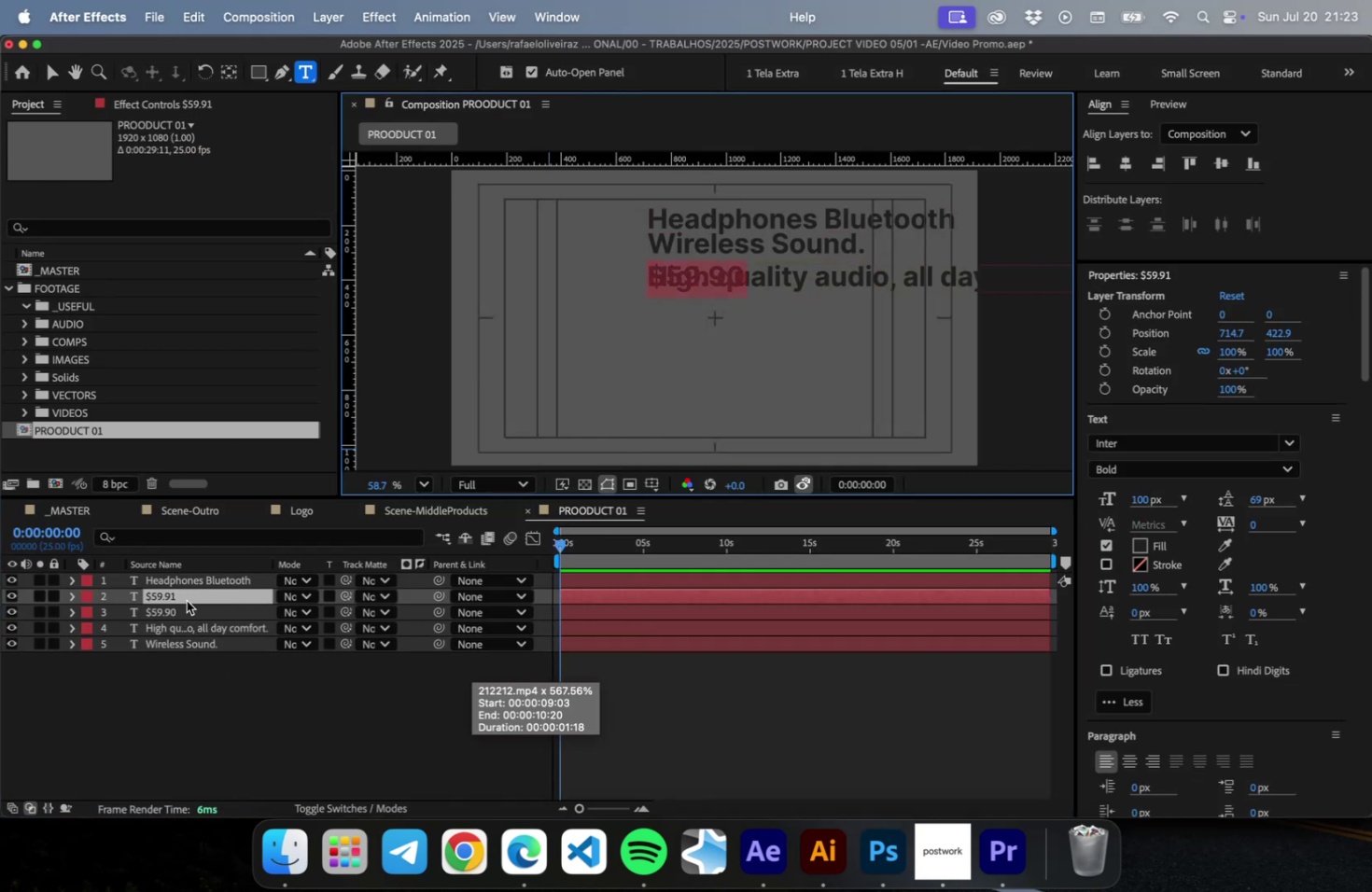 
key(Meta+V)
 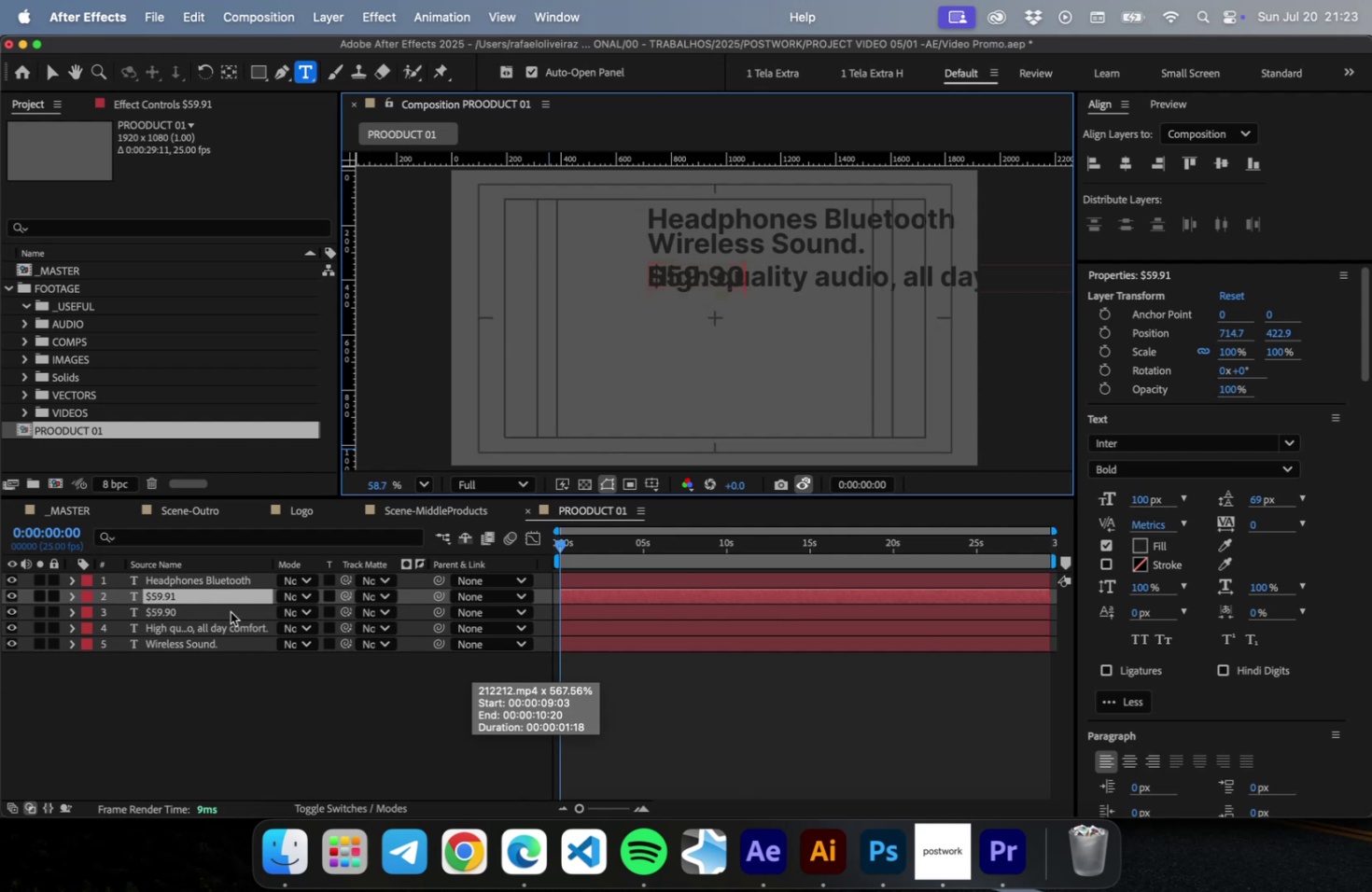 
key(ArrowLeft)
 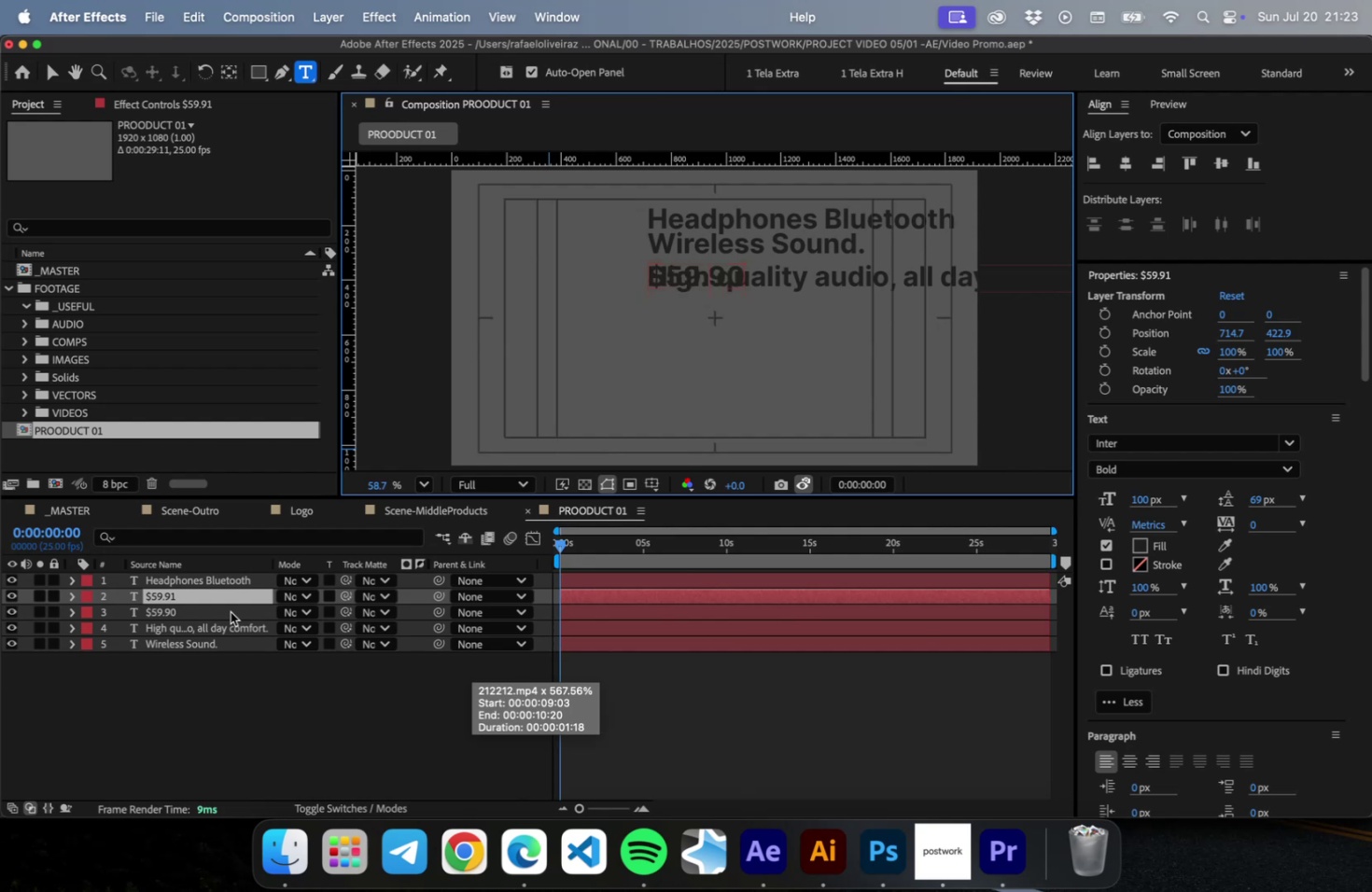 
key(ArrowLeft)
 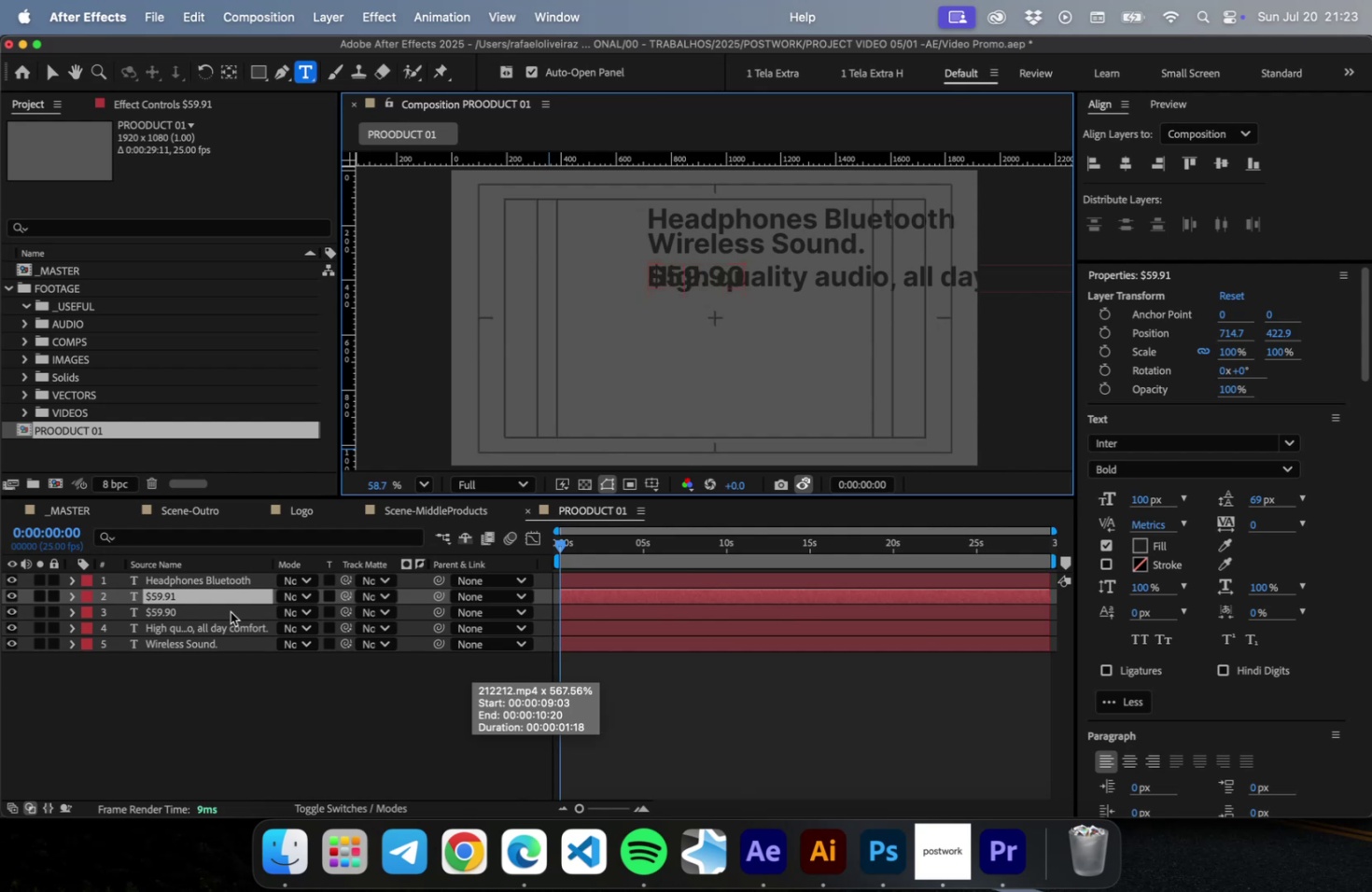 
key(ArrowLeft)
 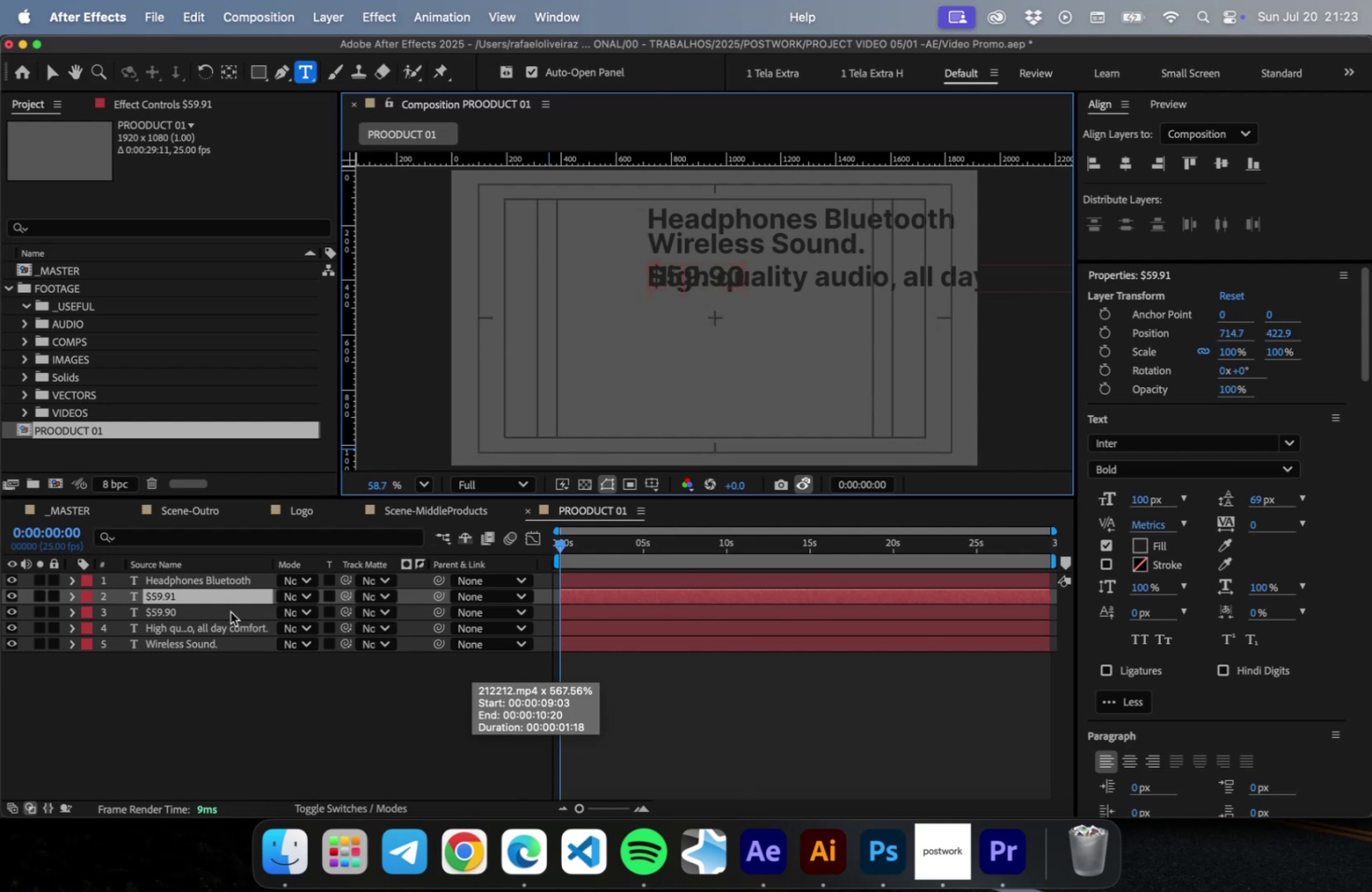 
key(ArrowLeft)
 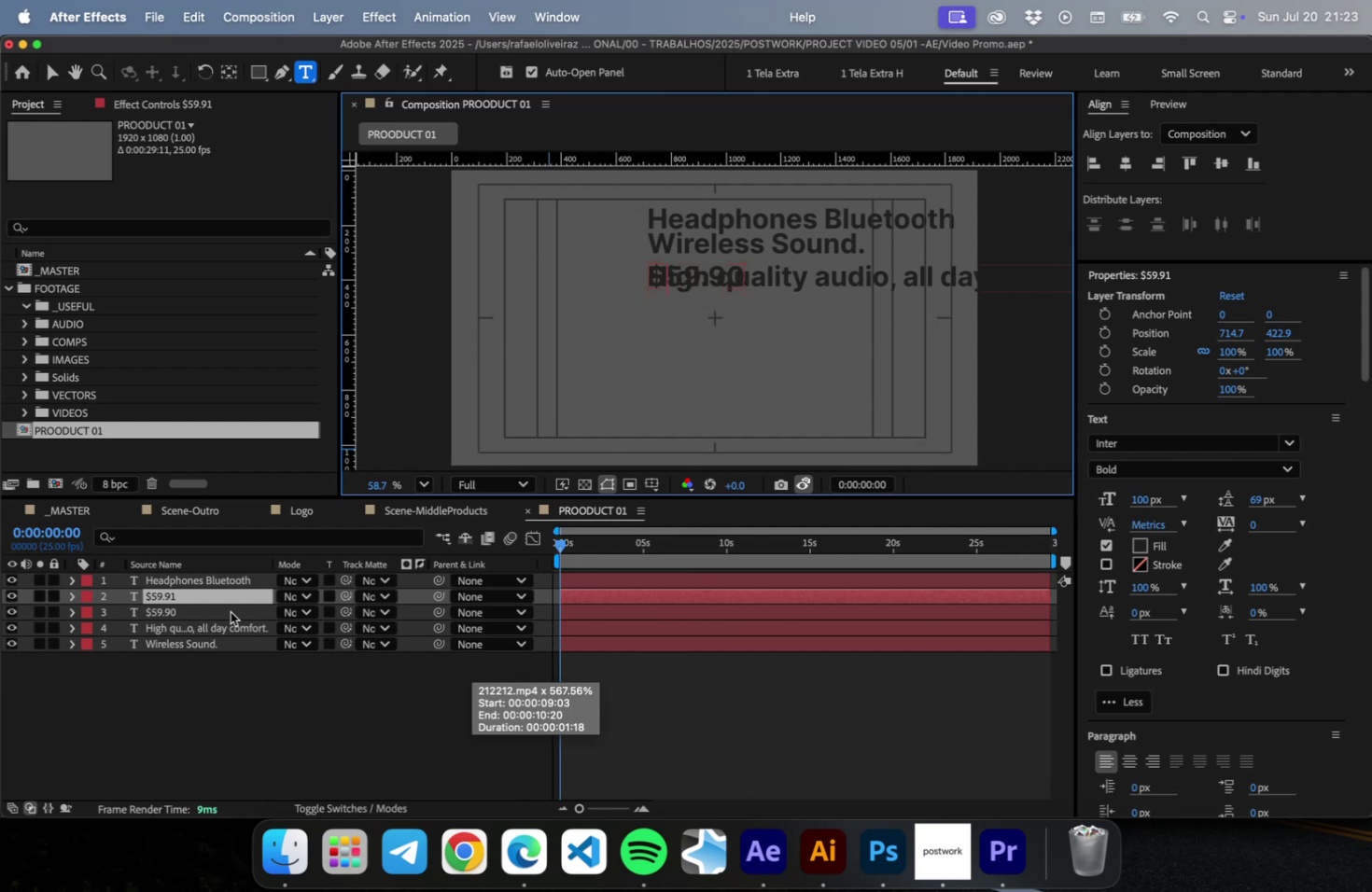 
key(ArrowLeft)
 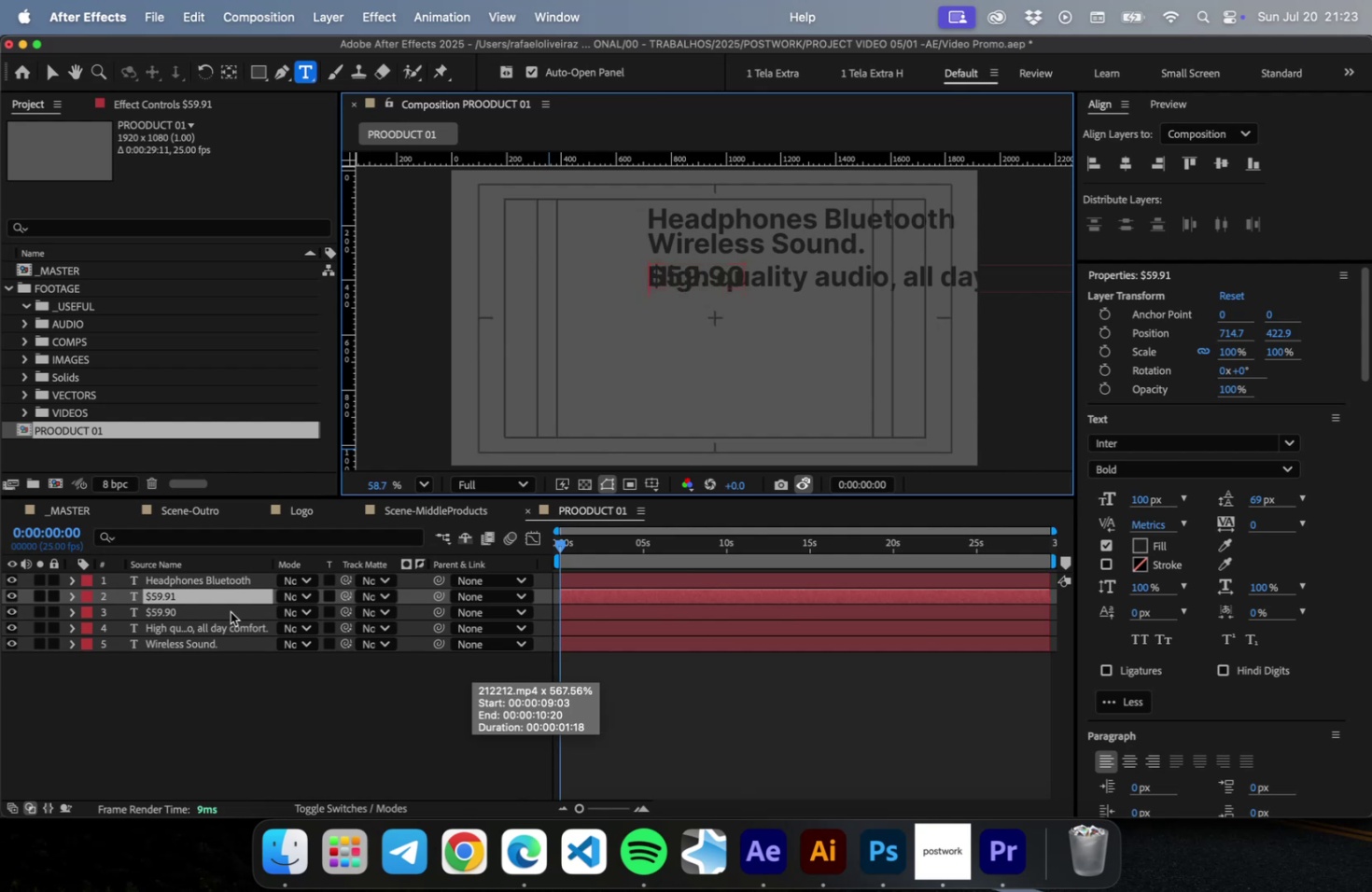 
key(ArrowLeft)
 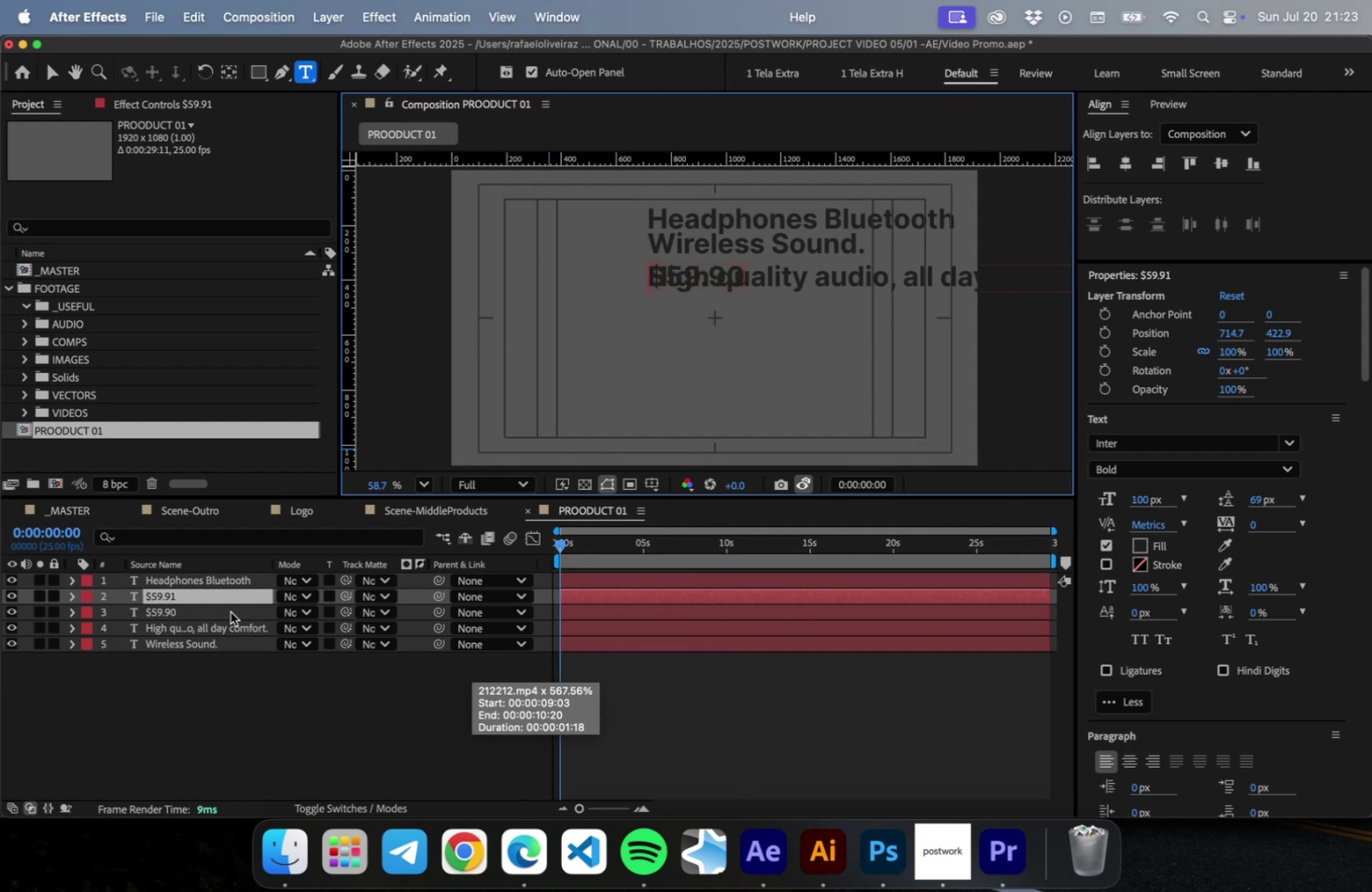 
key(ArrowLeft)
 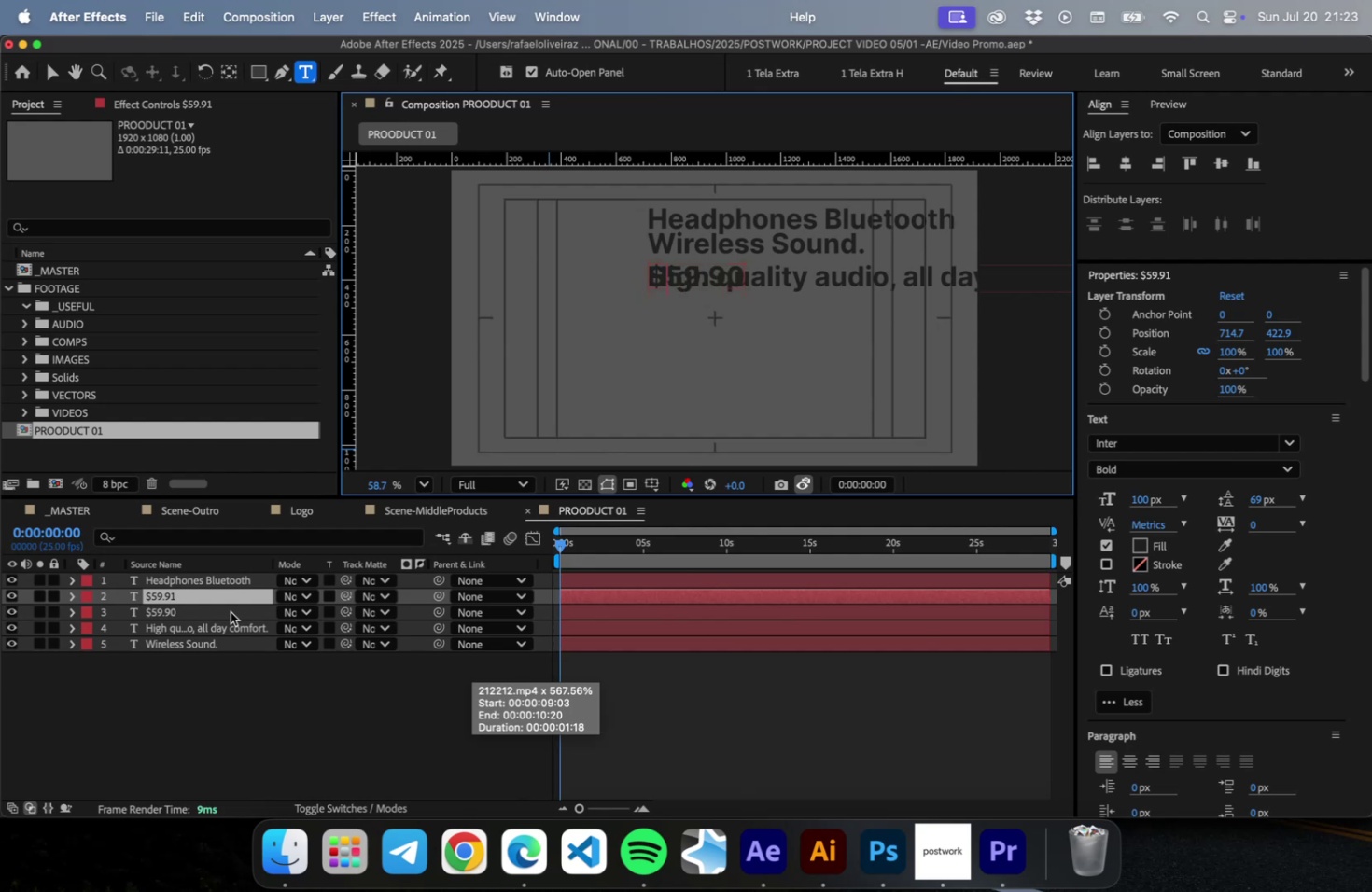 
key(ArrowRight)
 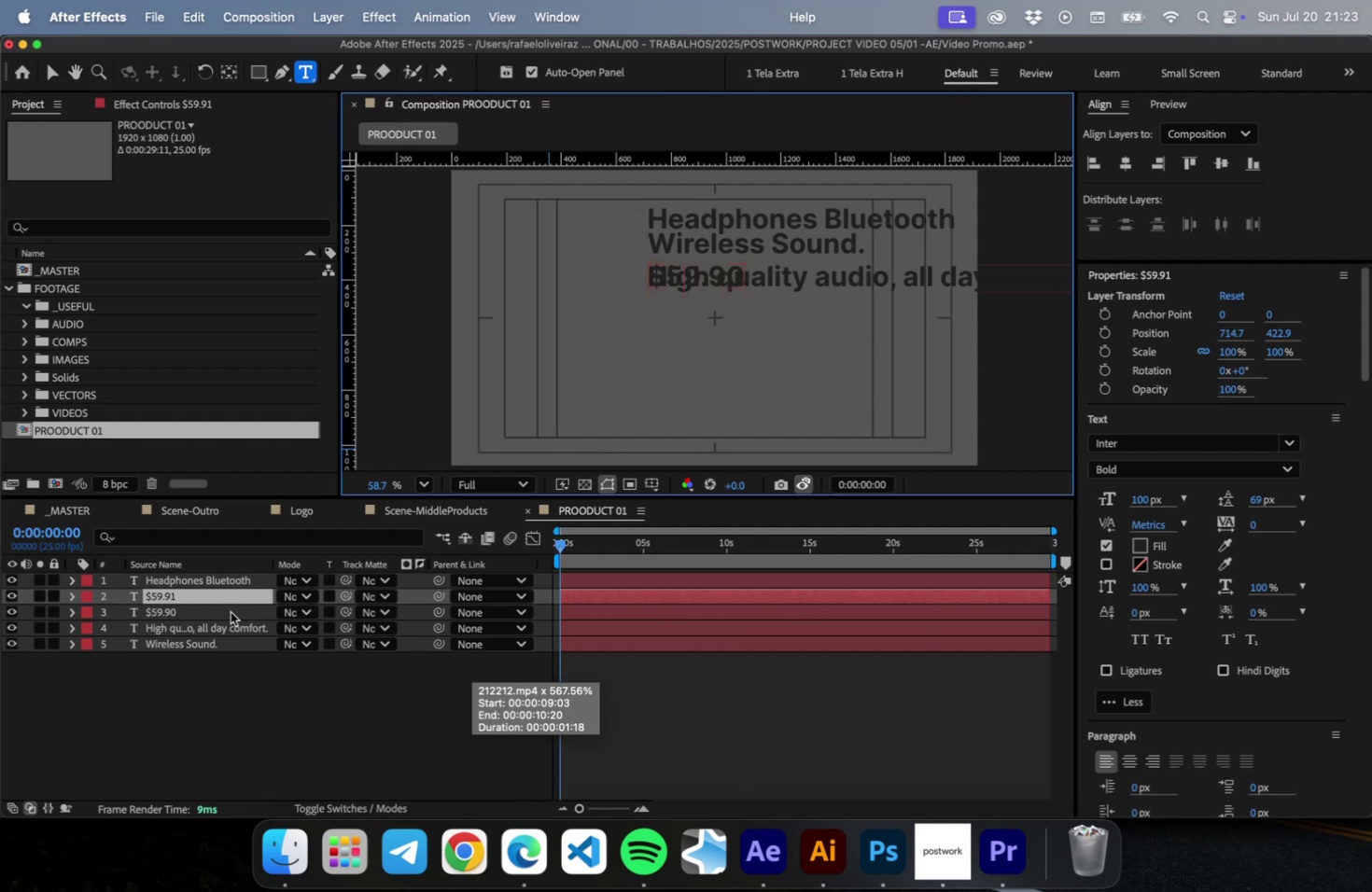 
key(ArrowRight)
 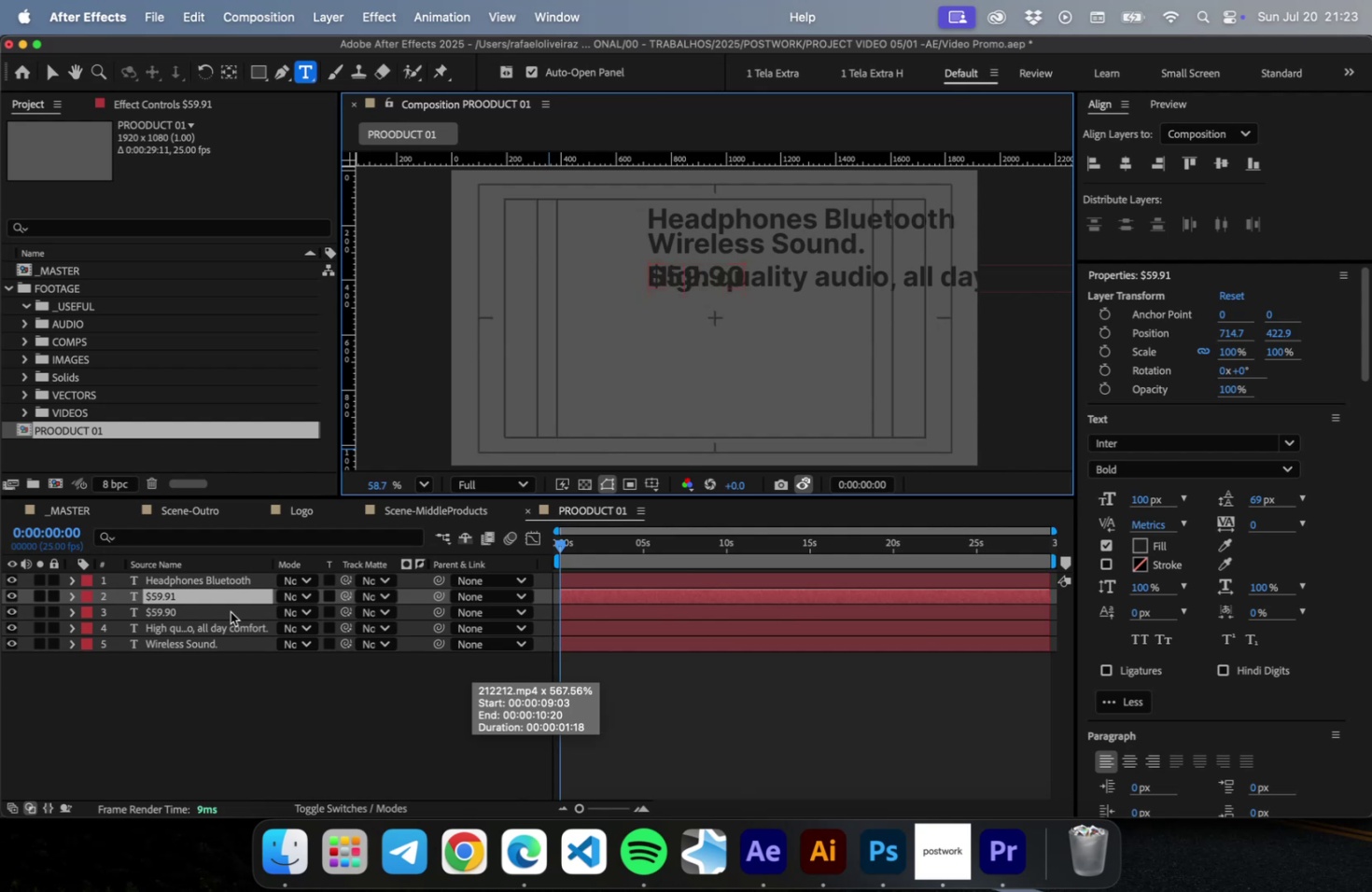 
key(Backspace)
 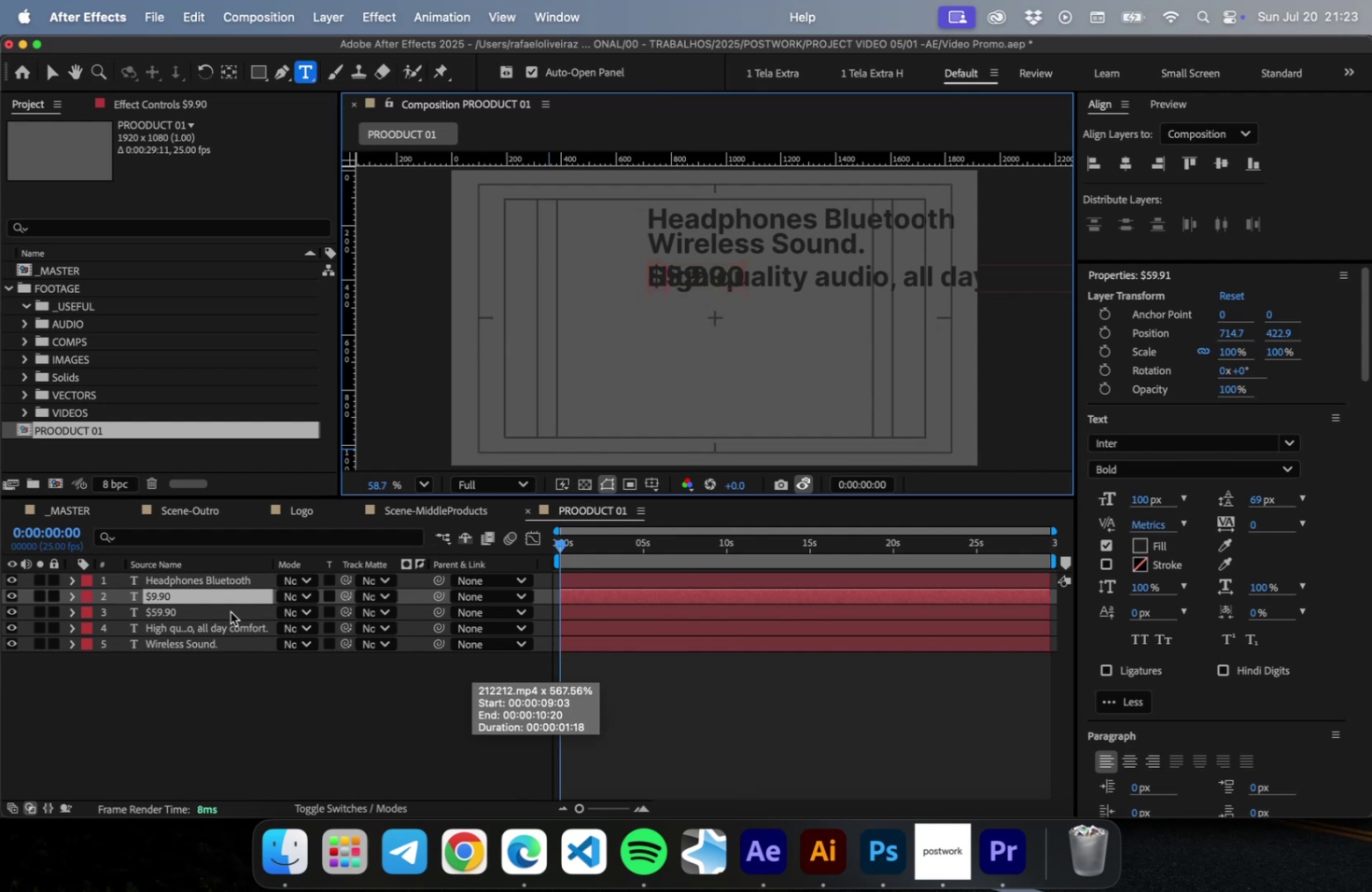 
key(9)
 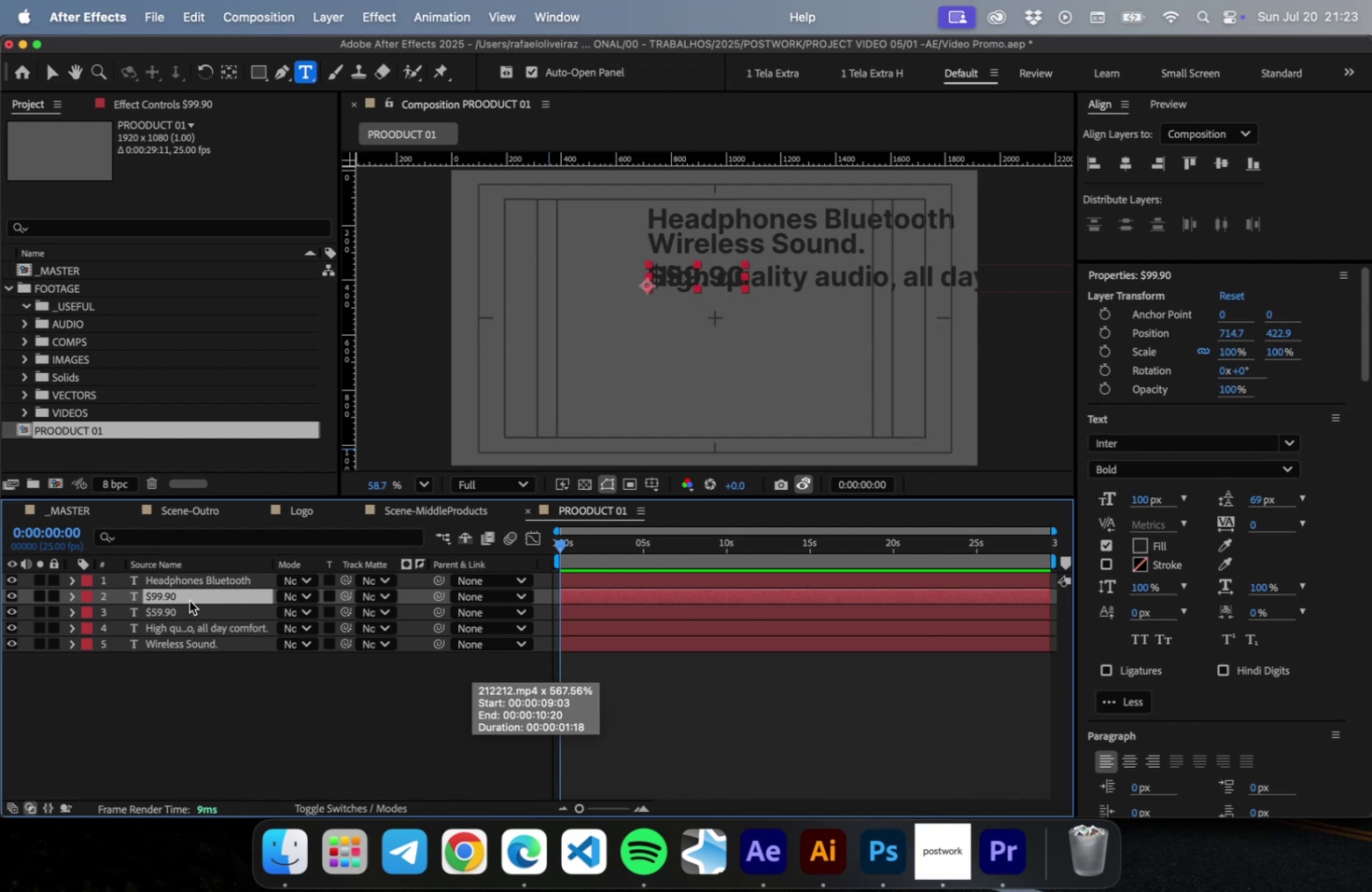 
key(Shift+ShiftRight)
 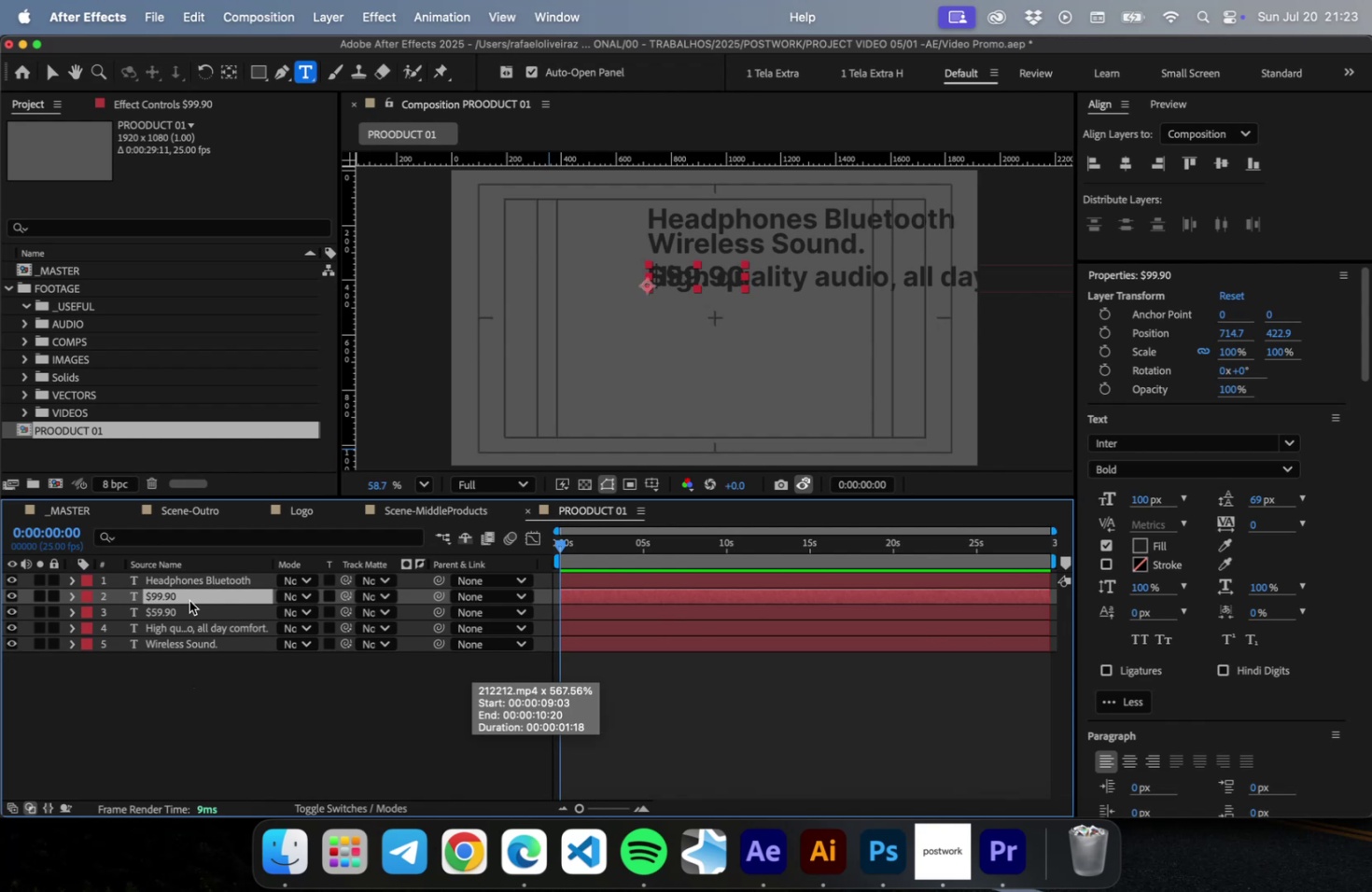 
key(Shift+ArrowDown)
 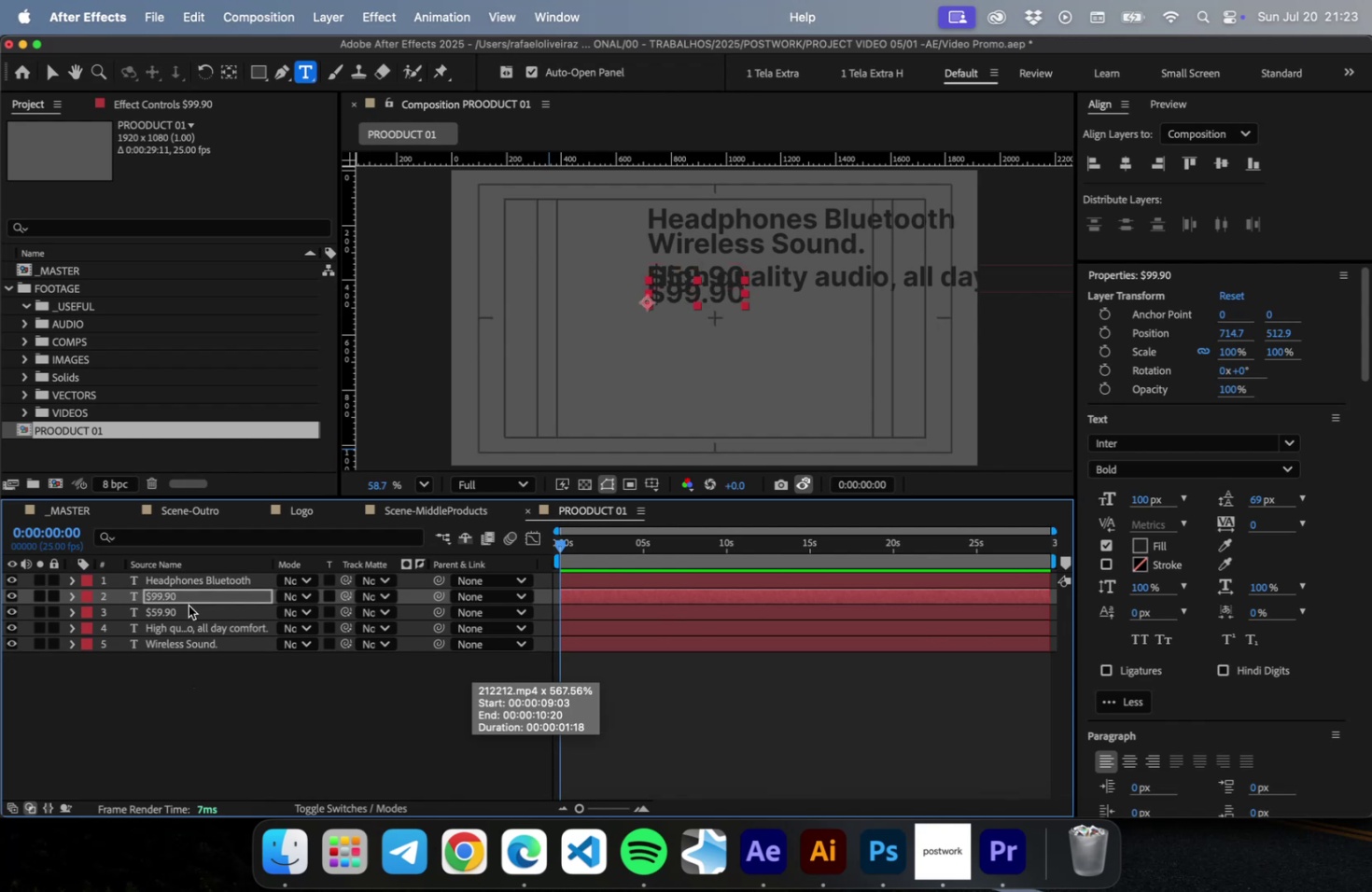 
key(Shift+ArrowDown)
 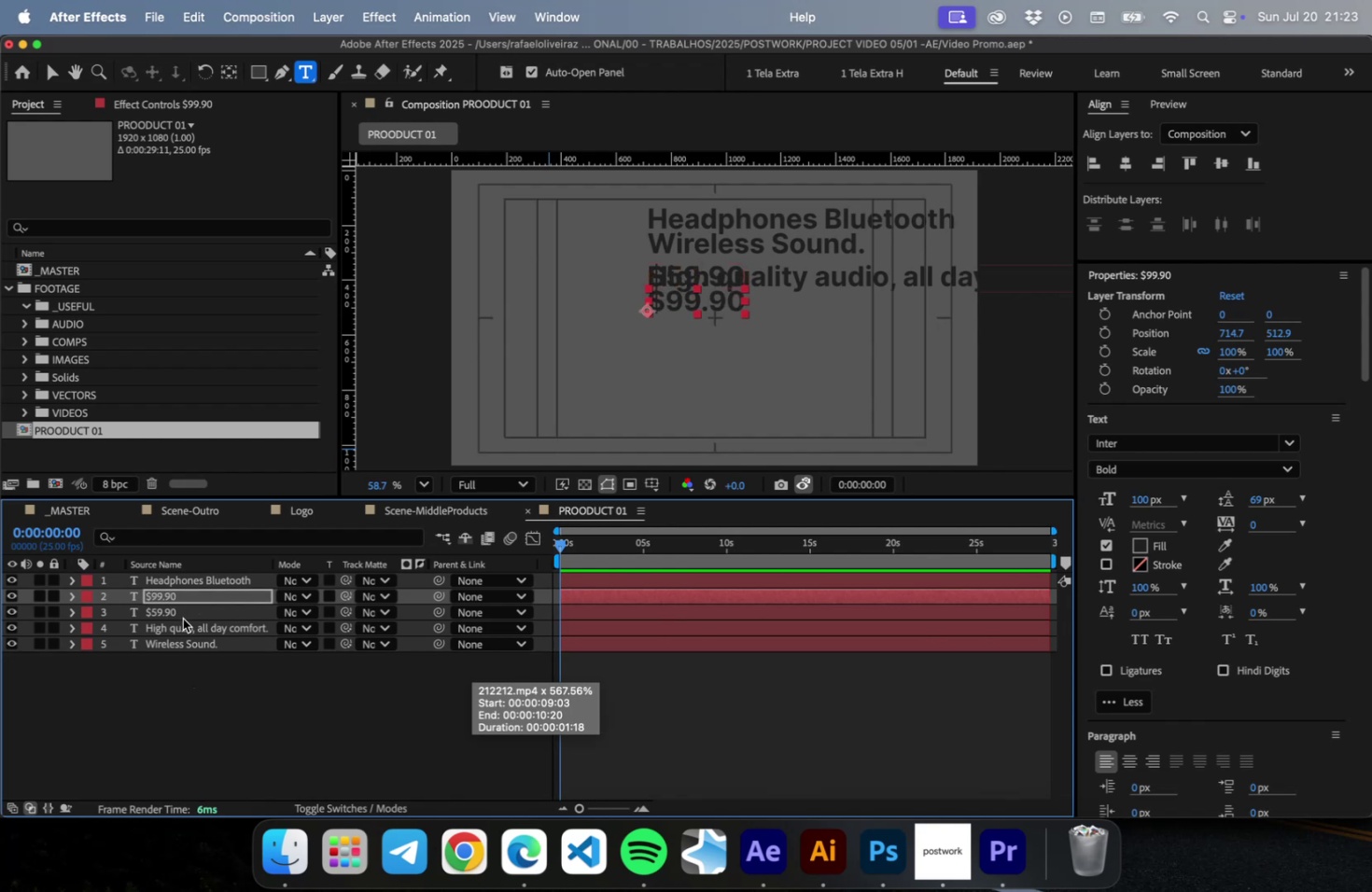 
key(Shift+ArrowDown)
 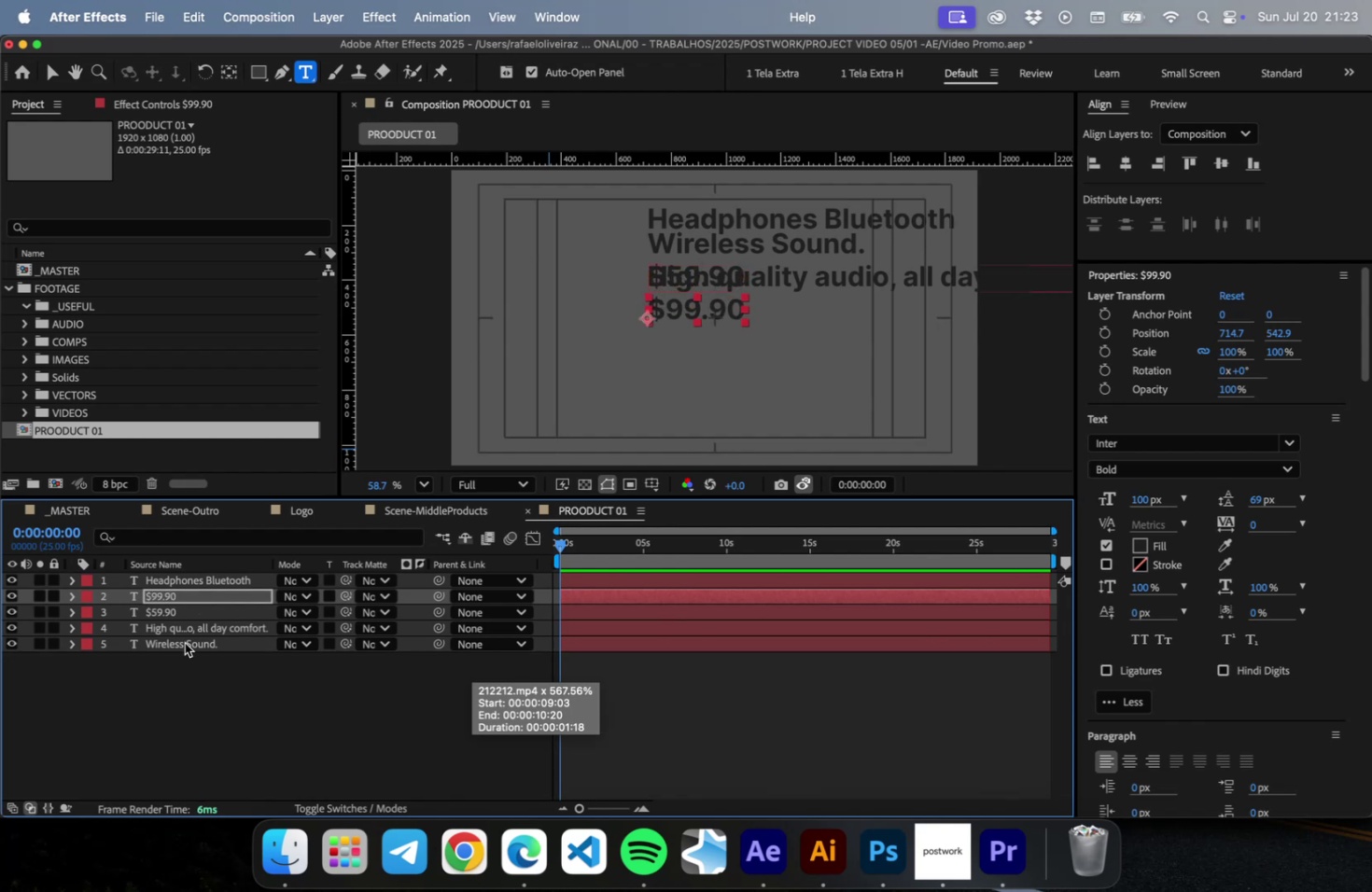 
key(Shift+ArrowDown)
 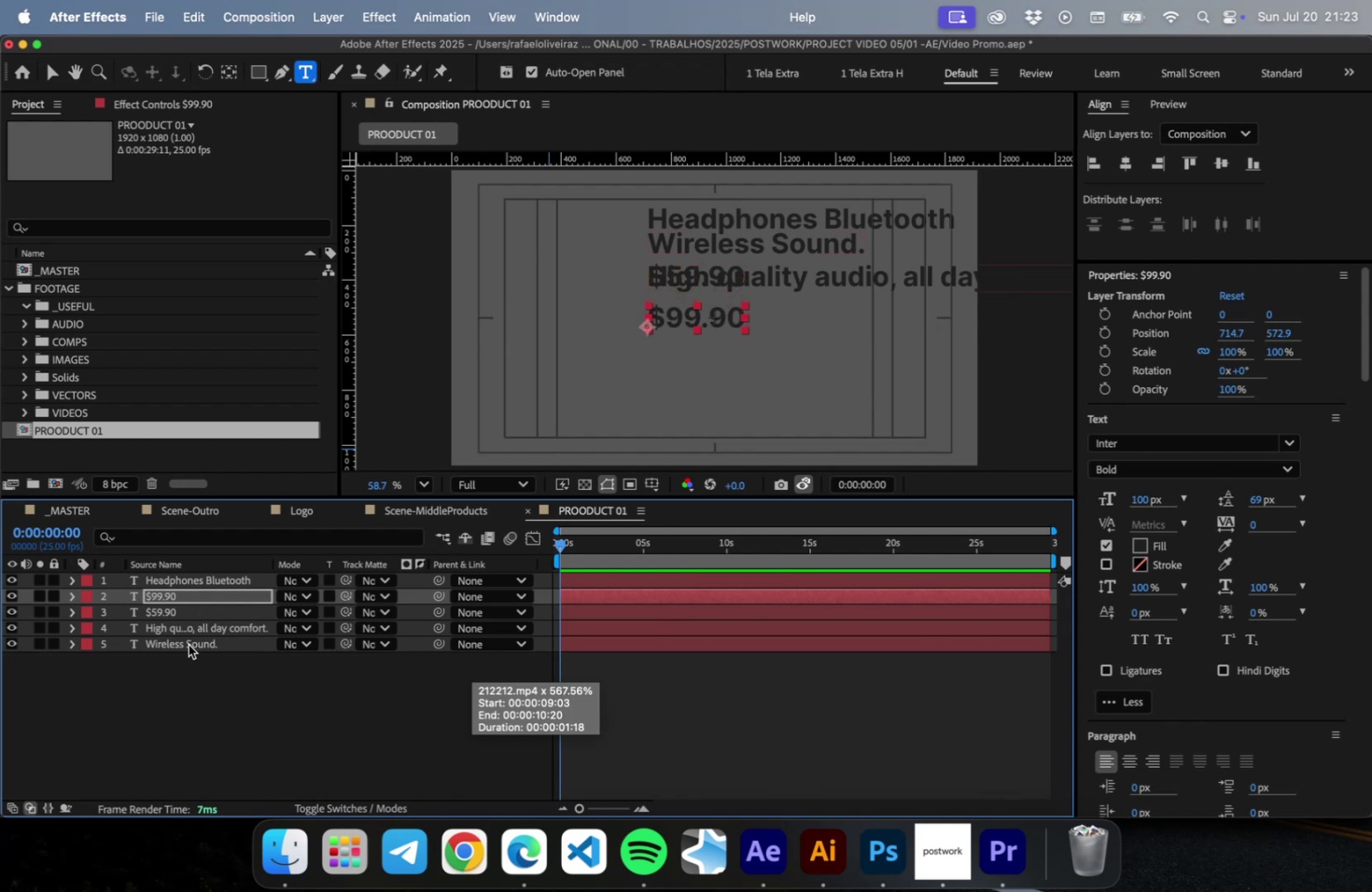 
key(Shift+ArrowDown)
 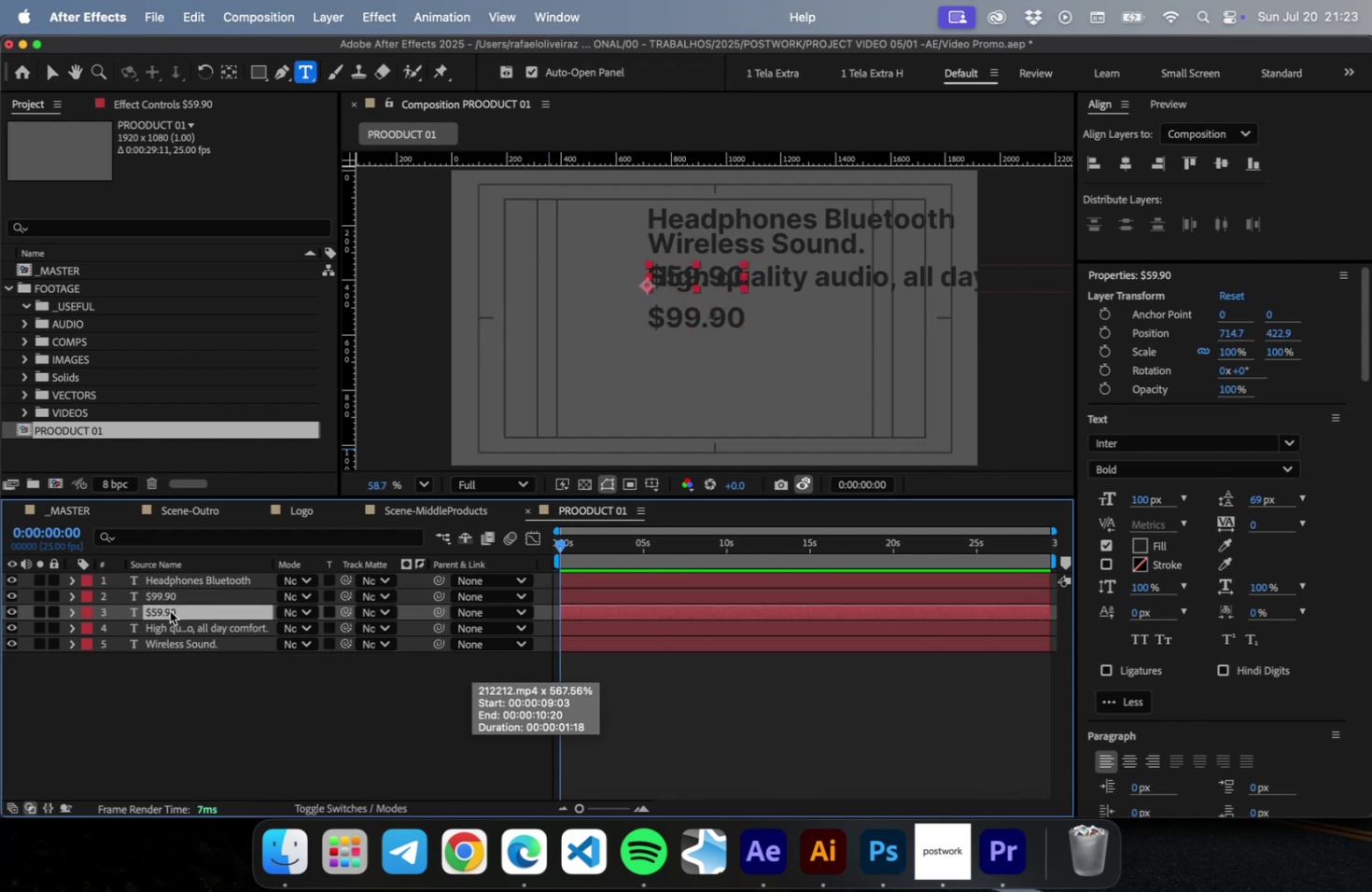 
hold_key(key=ArrowDown, duration=1.26)
 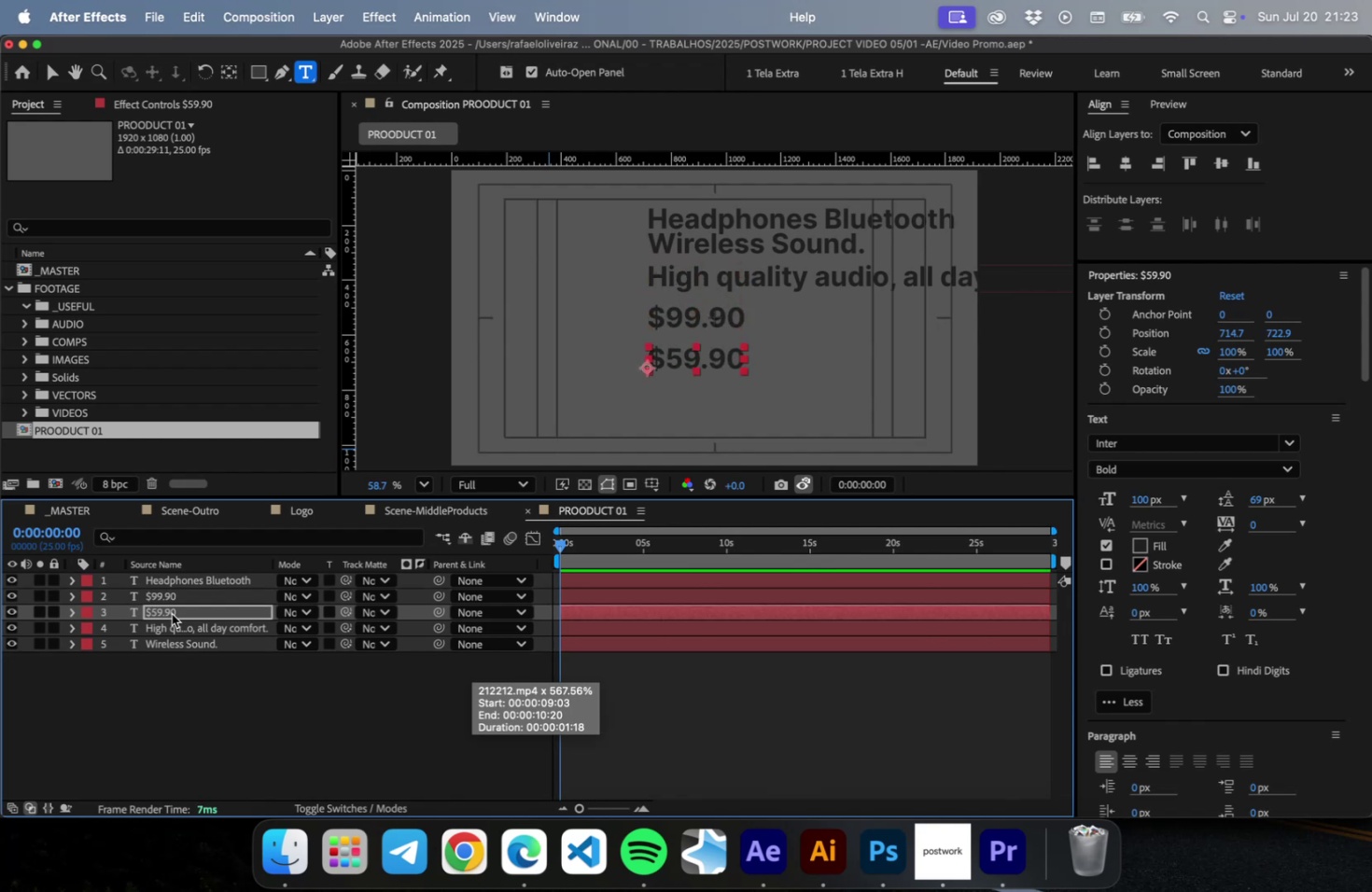 
key(Shift+ArrowUp)
 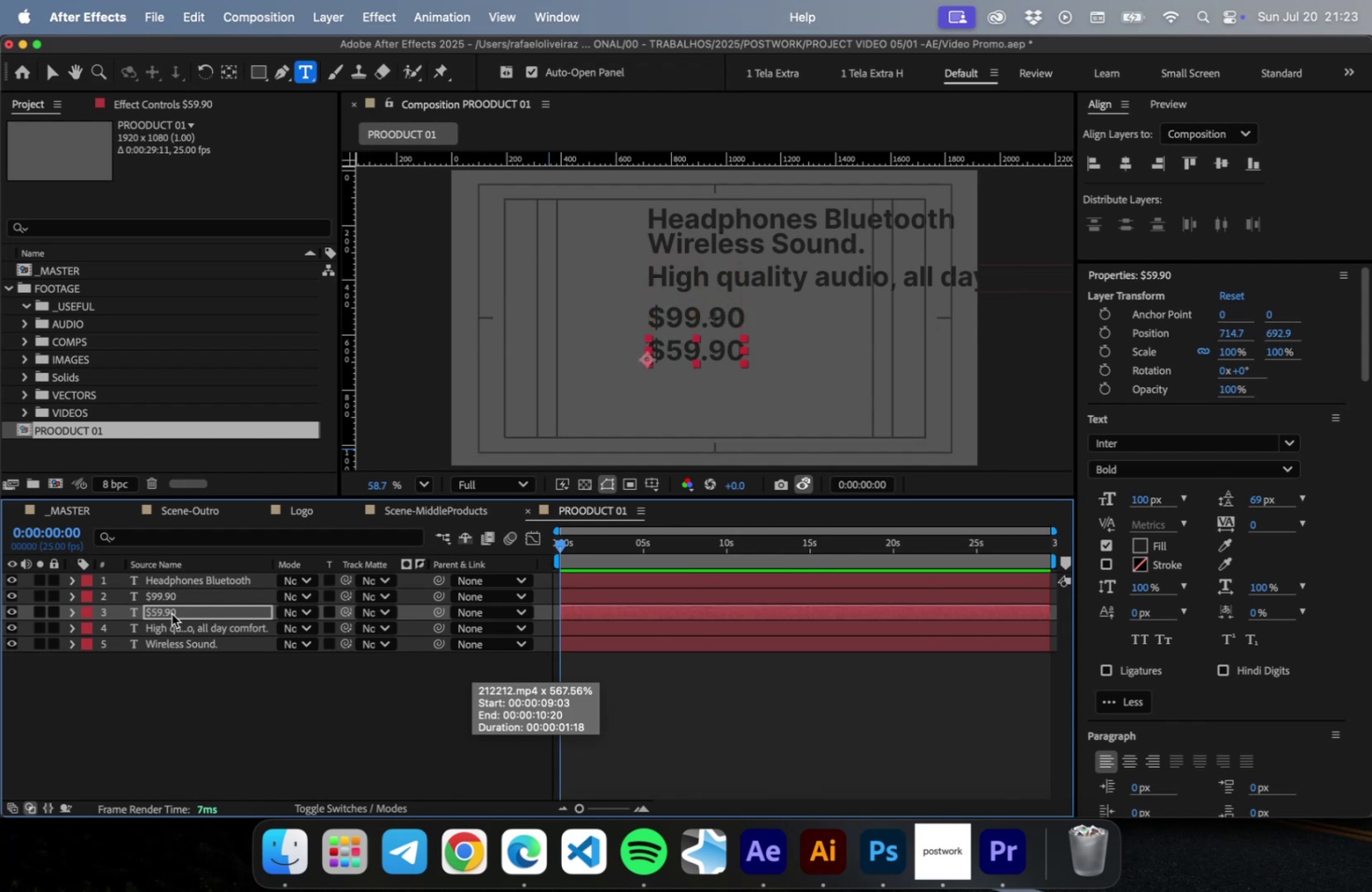 
key(Shift+ArrowUp)
 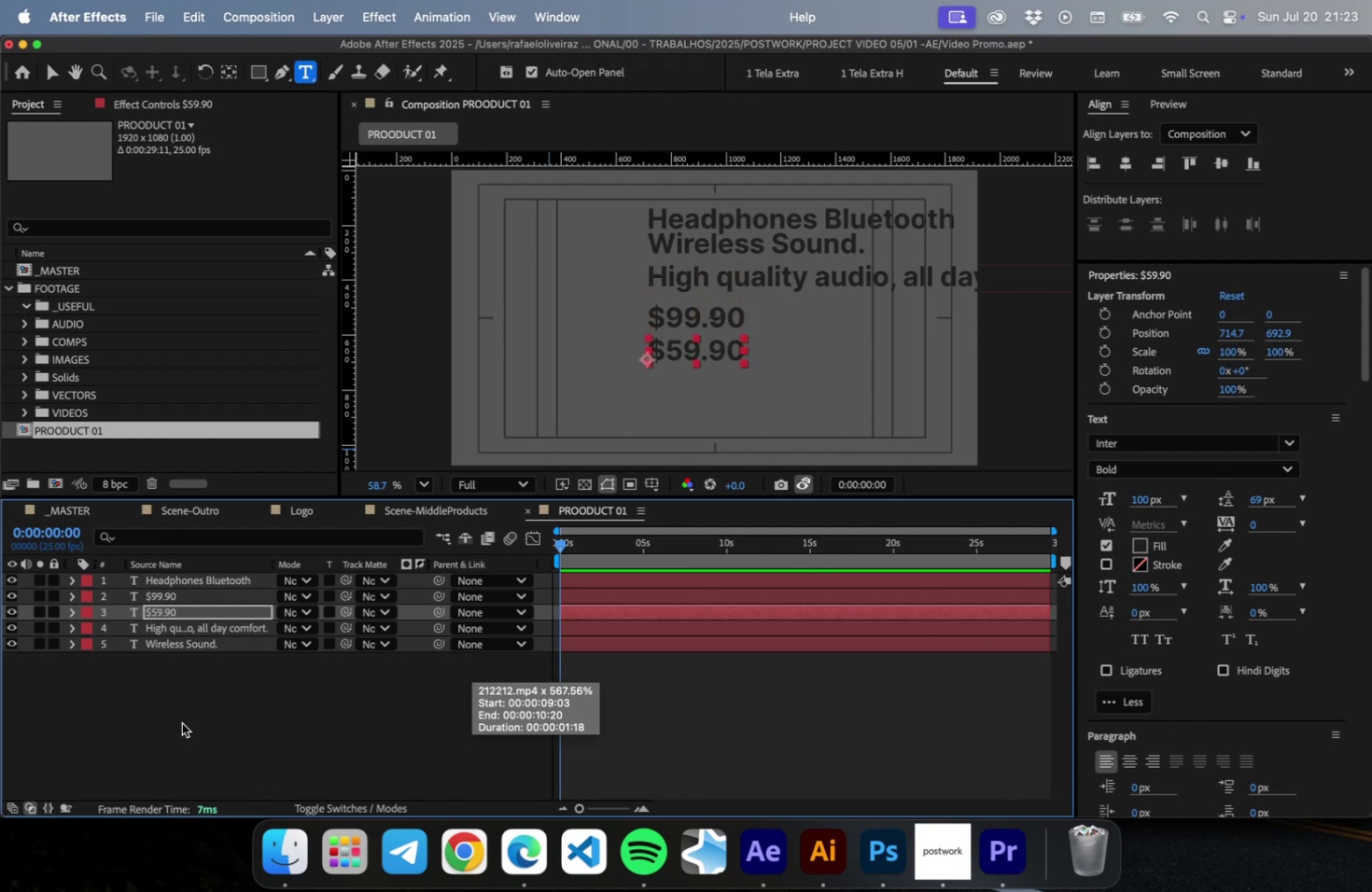 
key(Meta+S)
 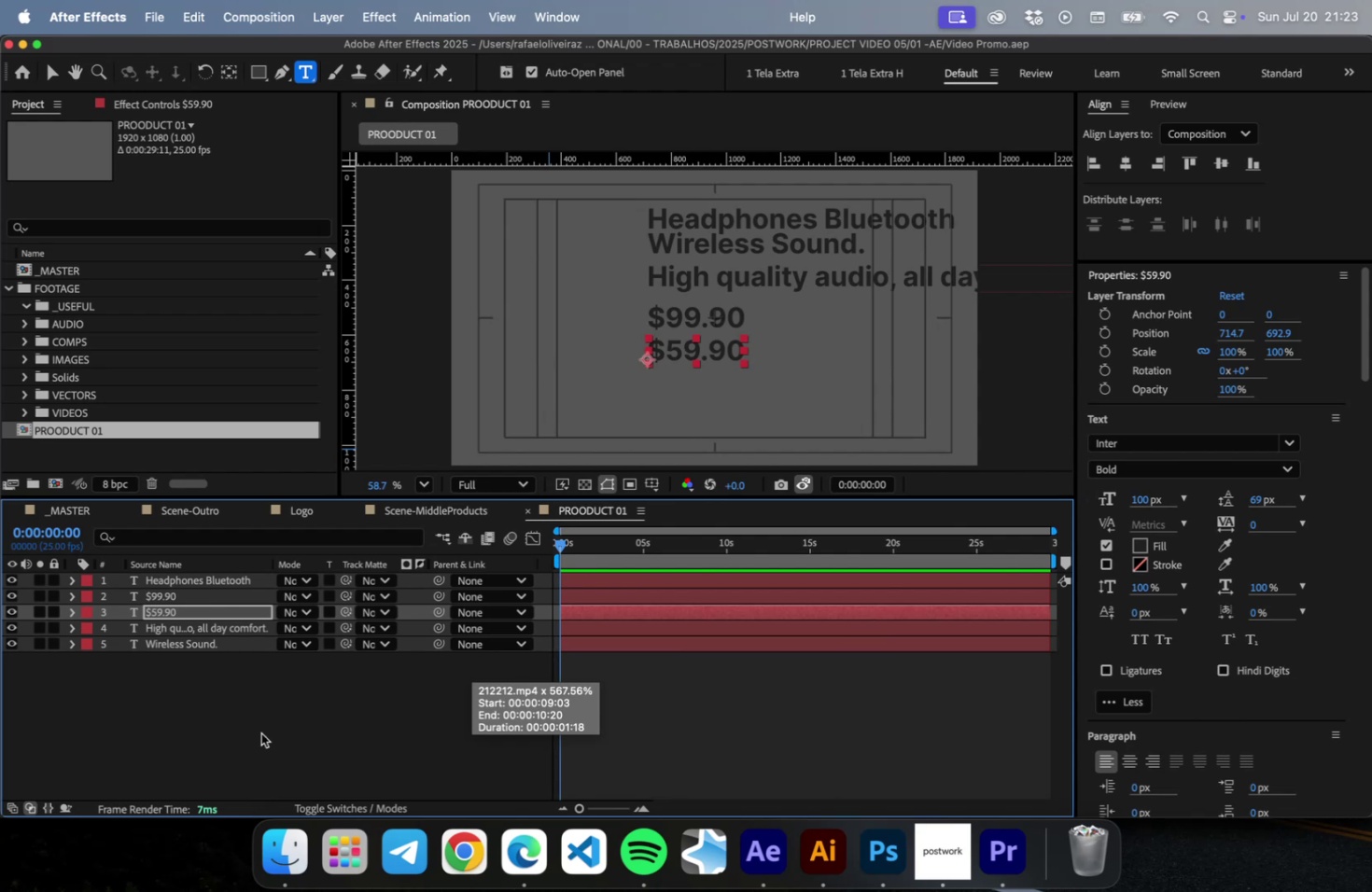 
wait(6.88)
 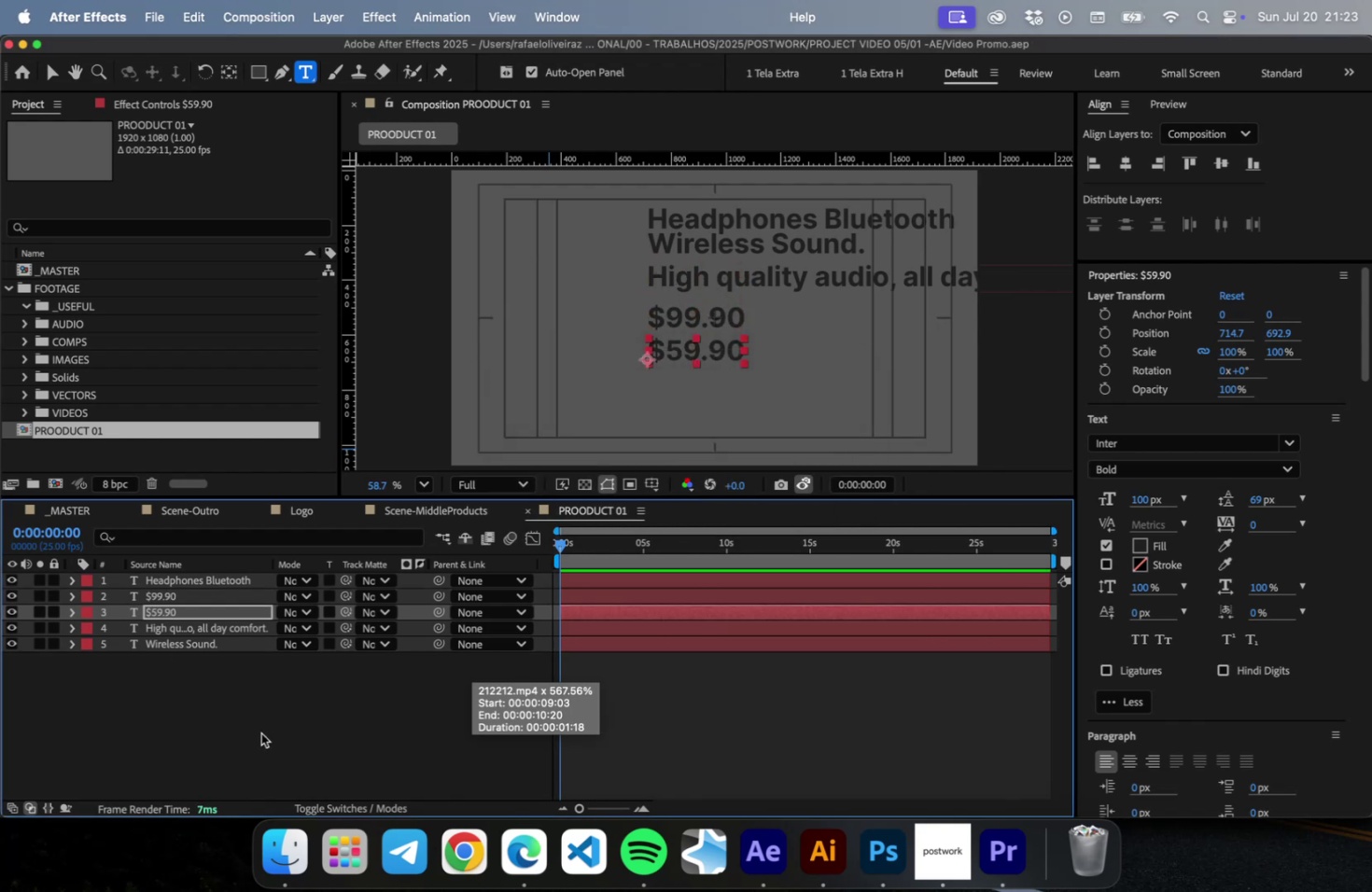 
key(Meta+CommandLeft)
 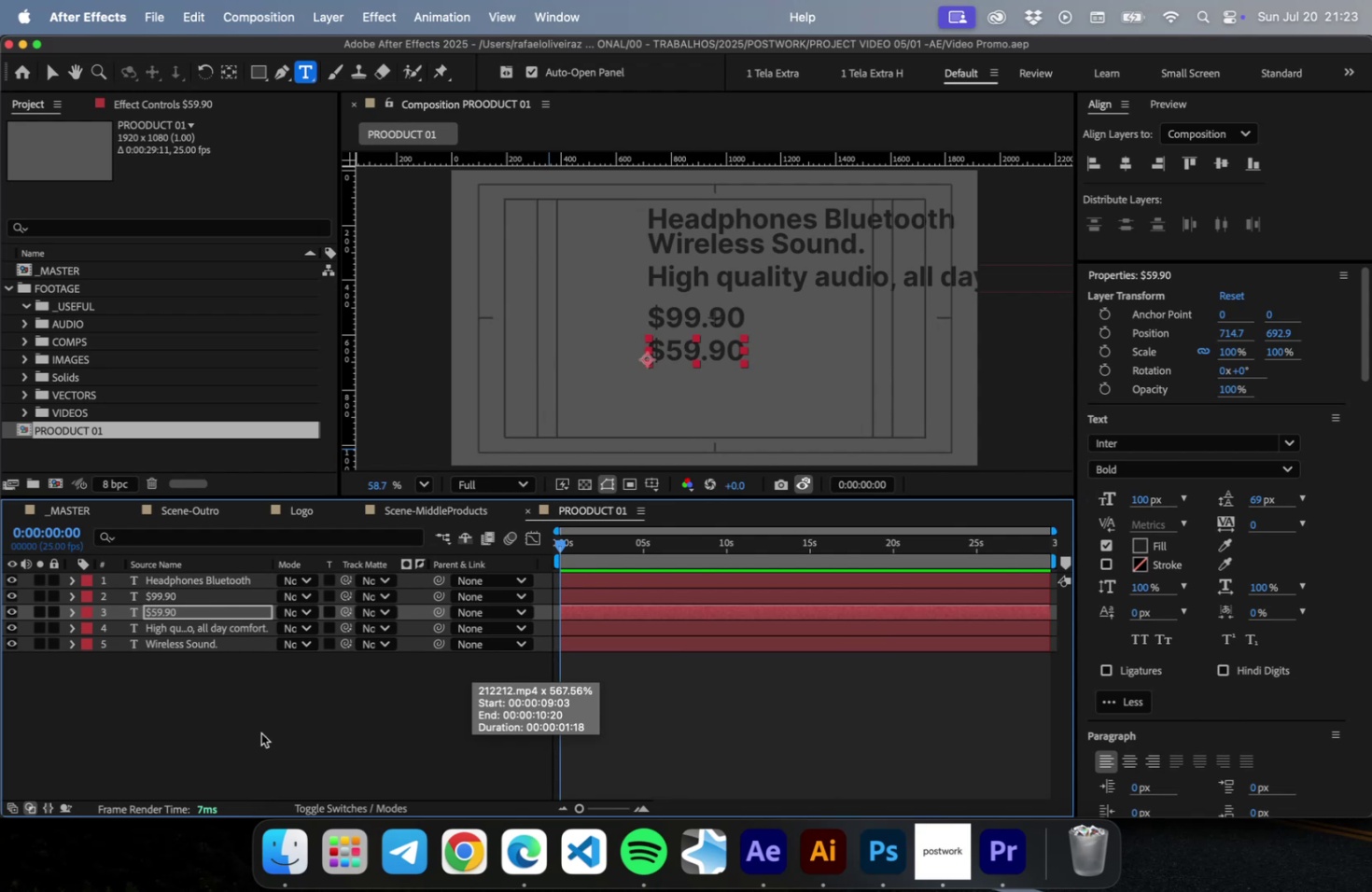 
key(Meta+S)
 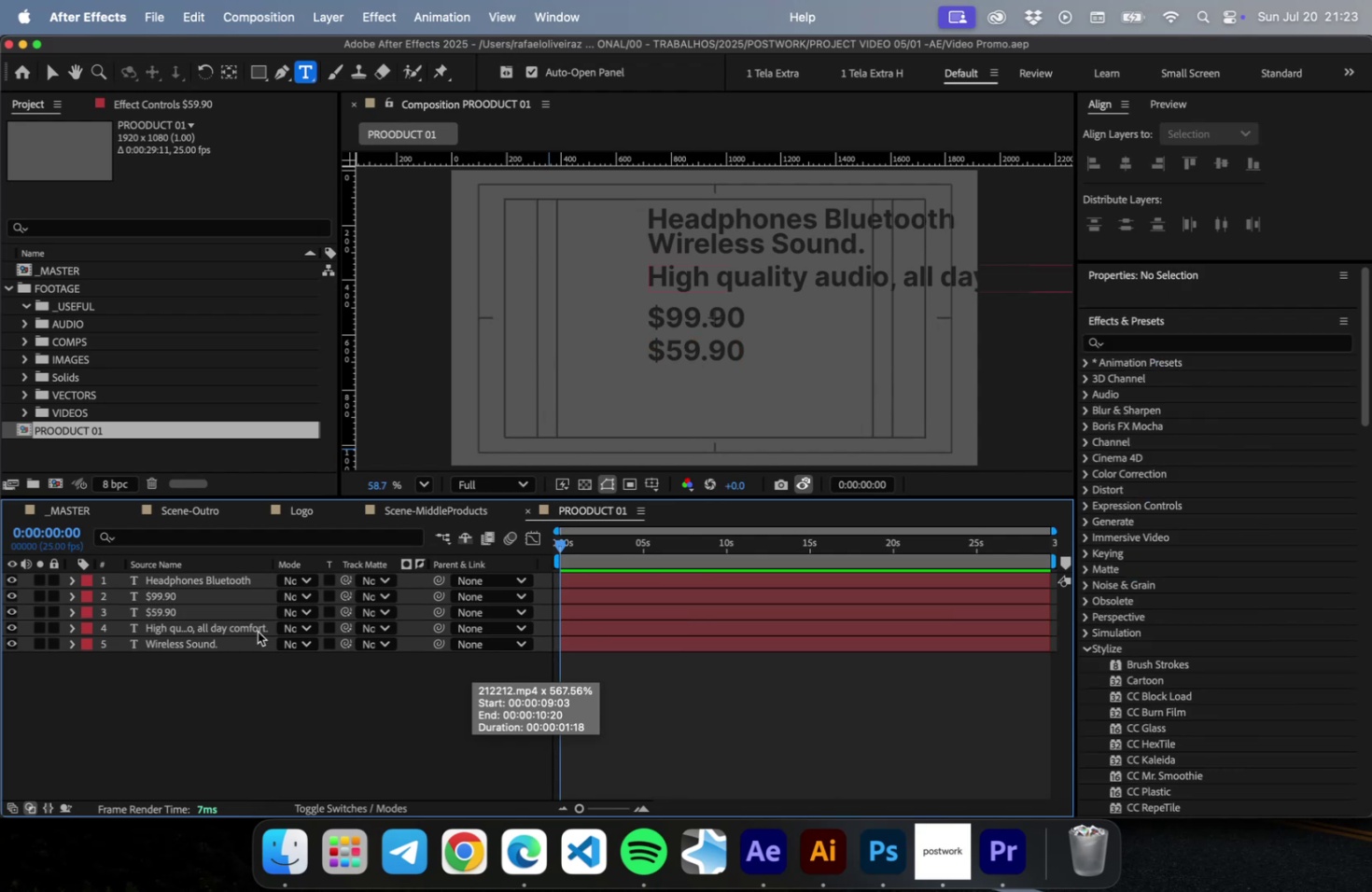 
wait(5.24)
 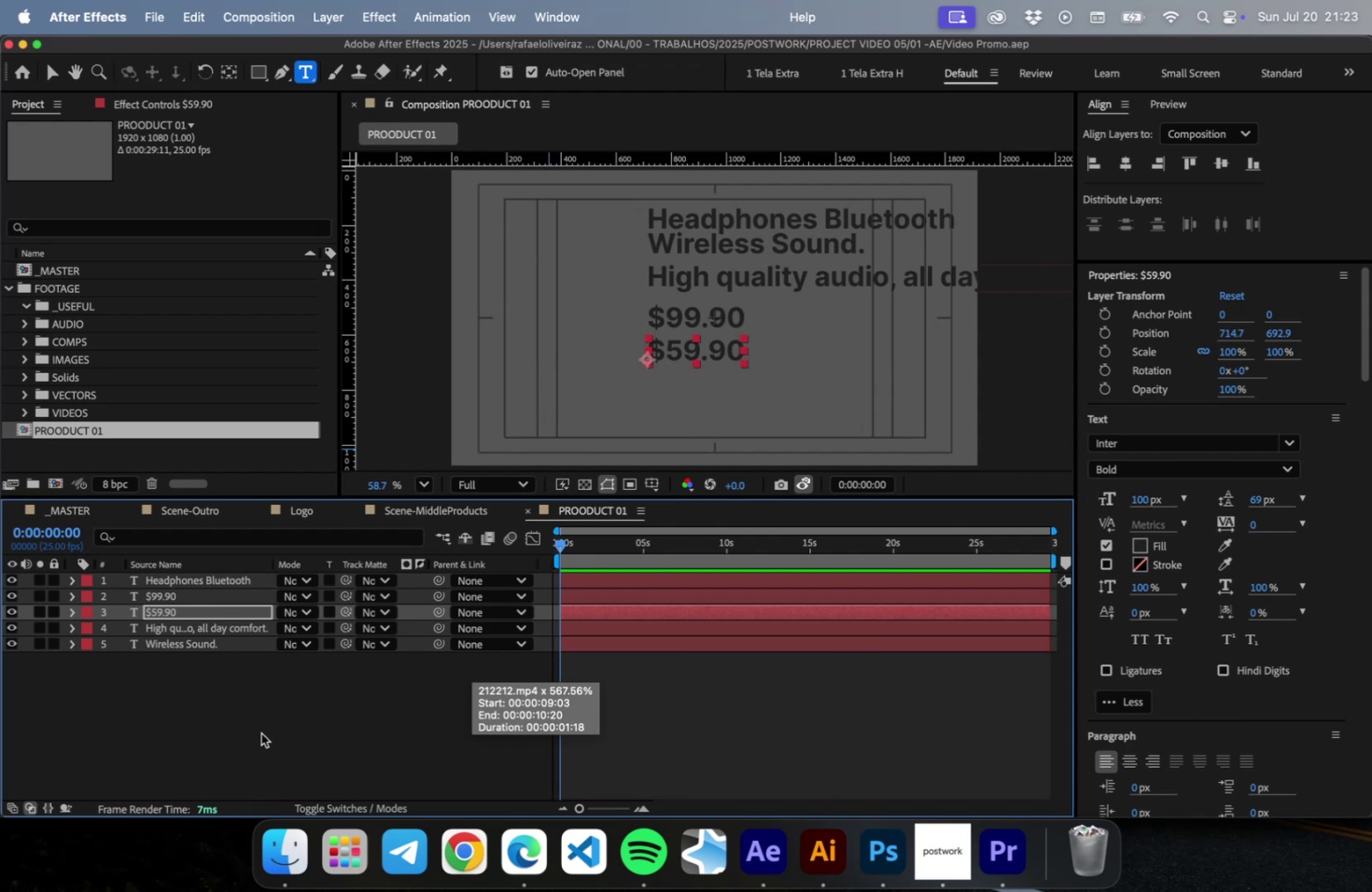 
left_click_drag(start_coordinate=[242, 687], to_coordinate=[200, 557])
 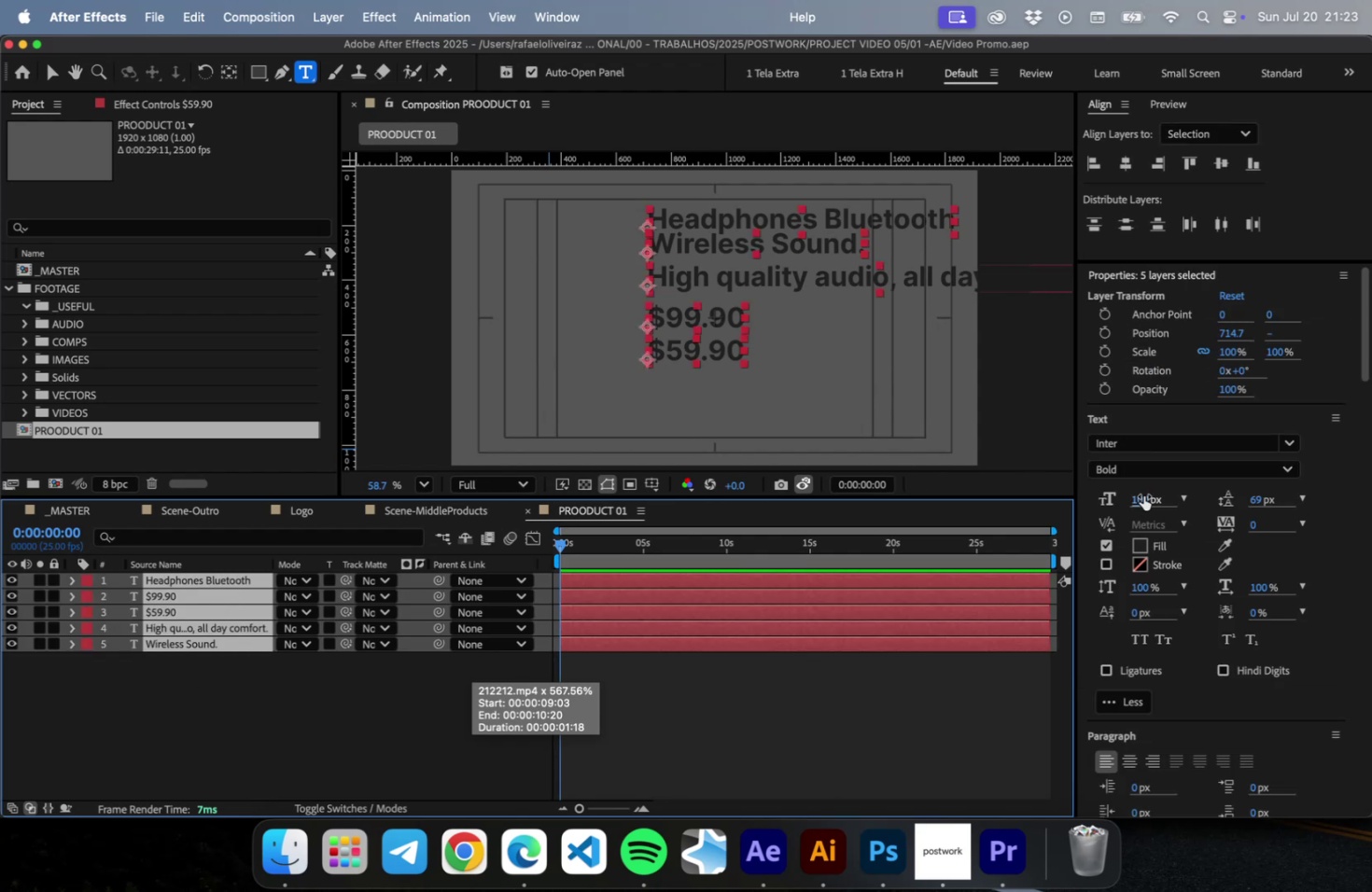 
left_click([1142, 495])
 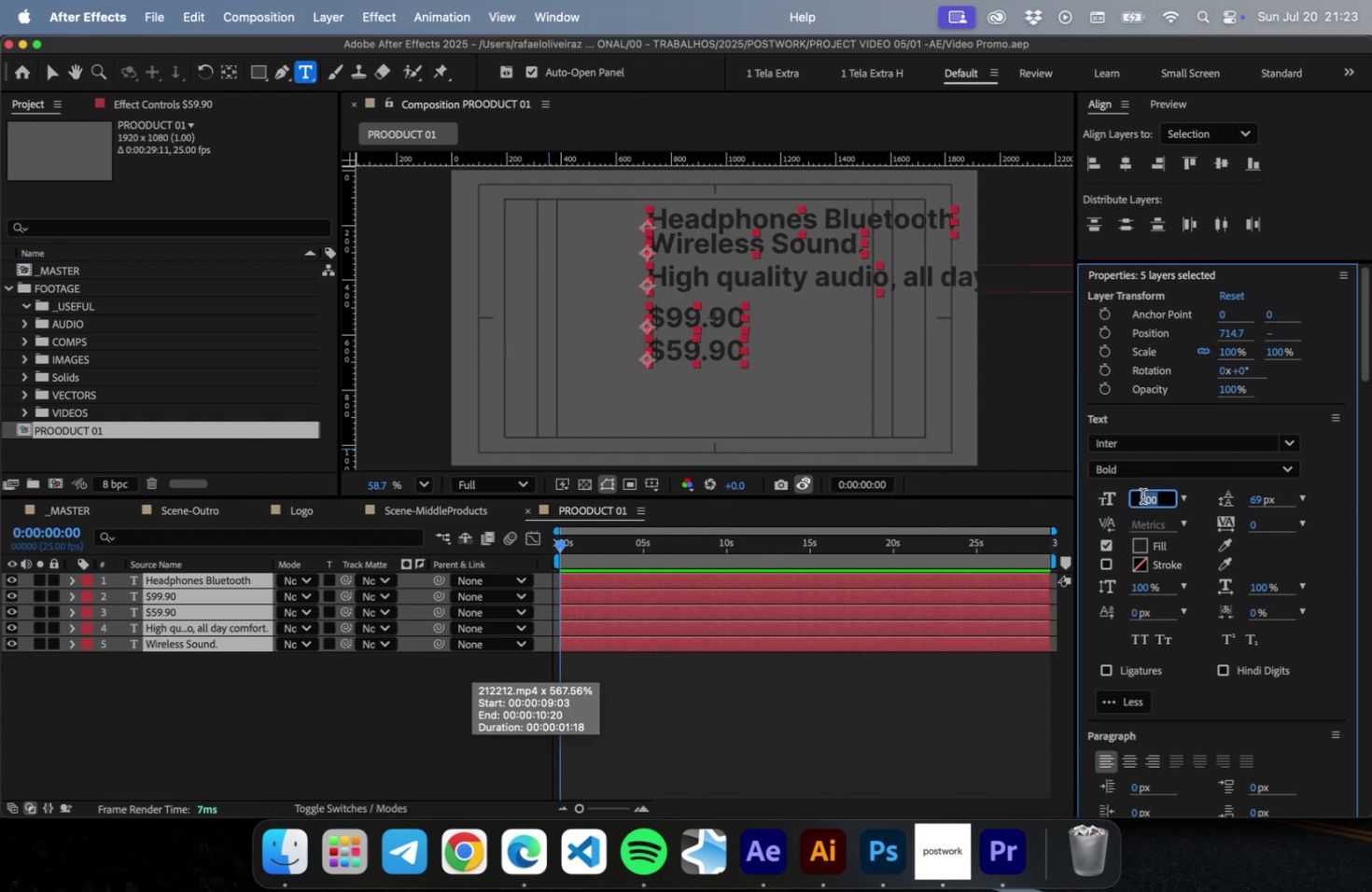 
key(Shift+ArrowDown)
 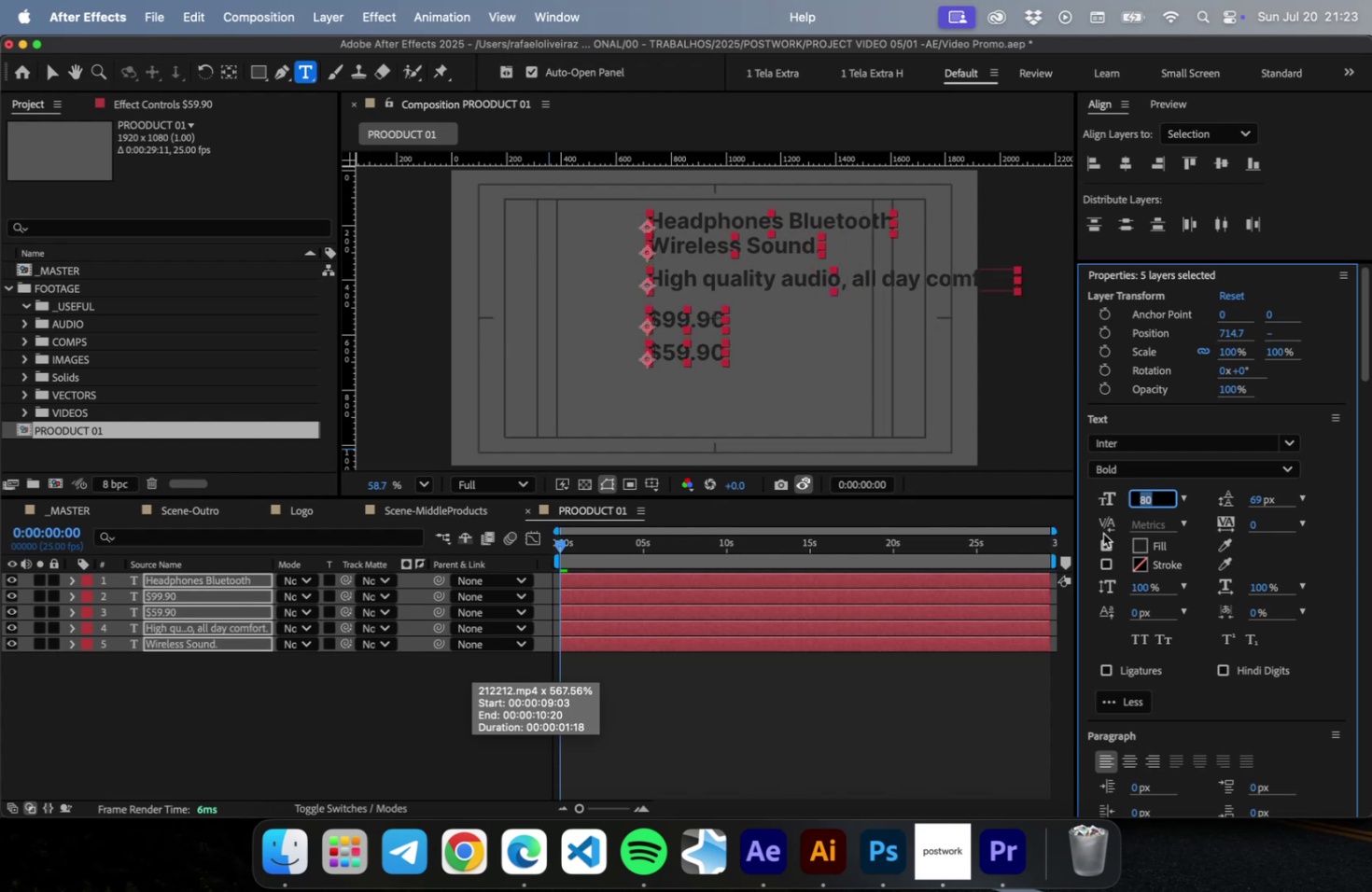 
key(Shift+ArrowDown)
 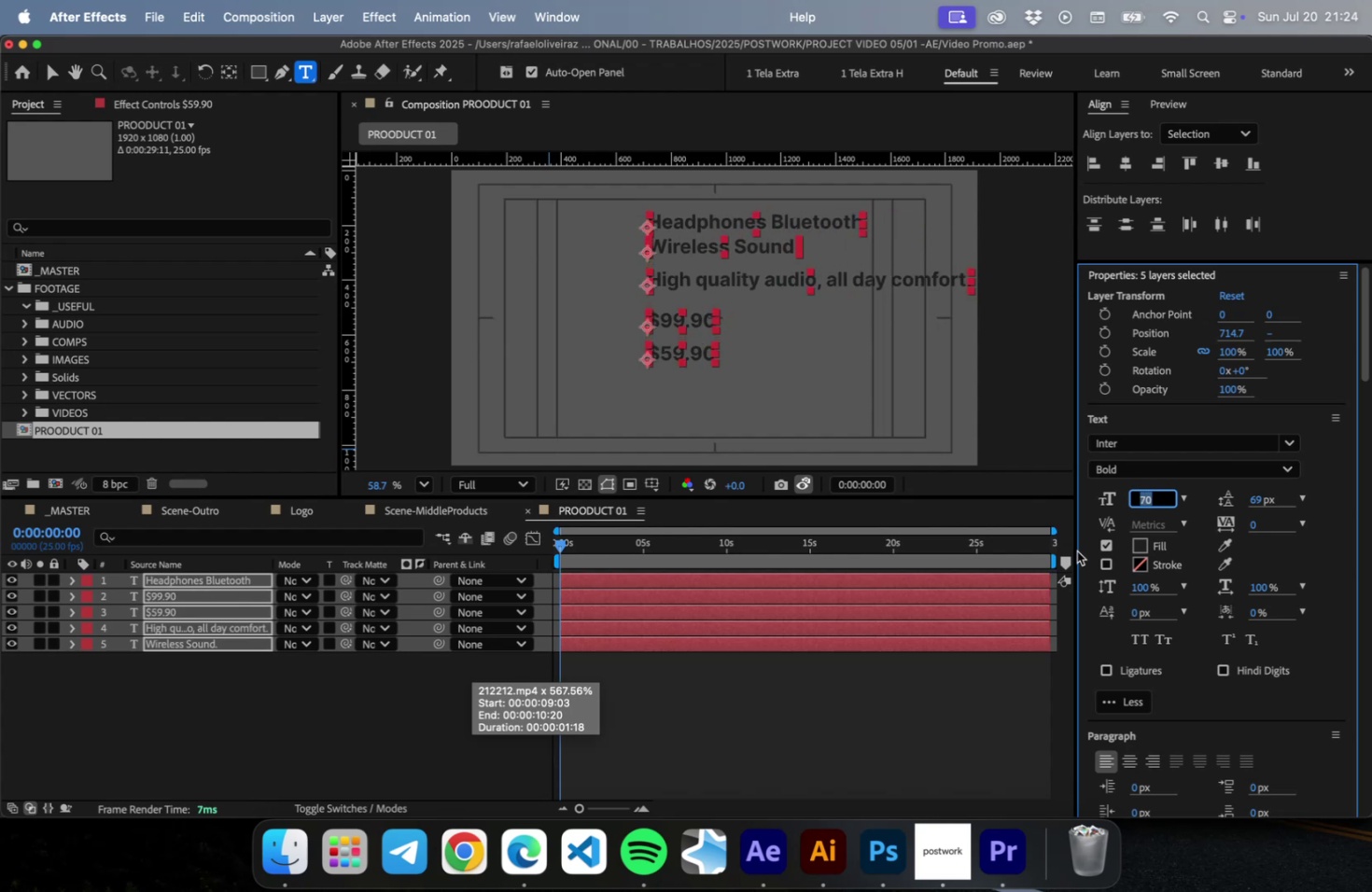 
key(Shift+ArrowDown)
 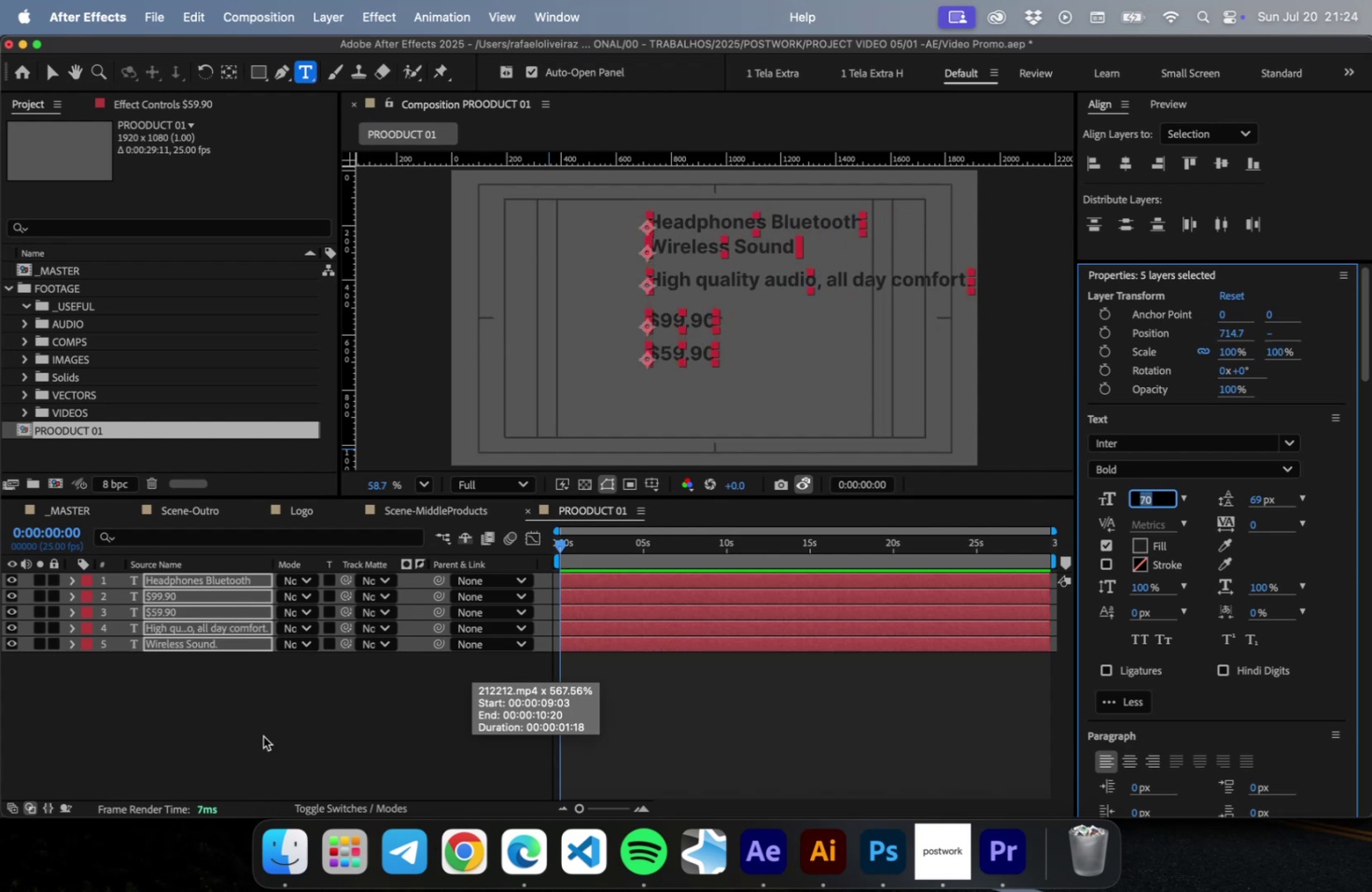 
left_click([263, 735])
 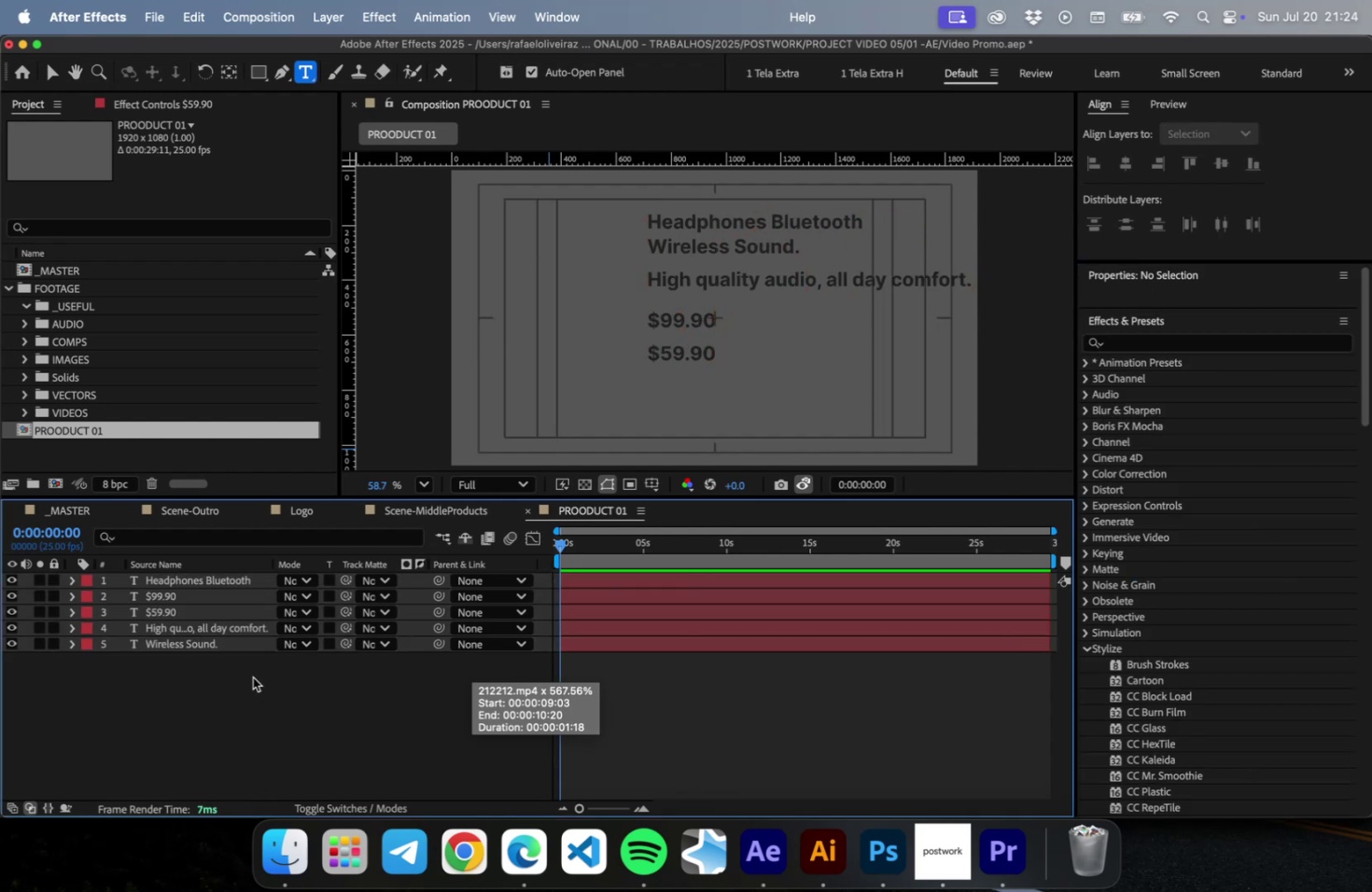 
key(V)
 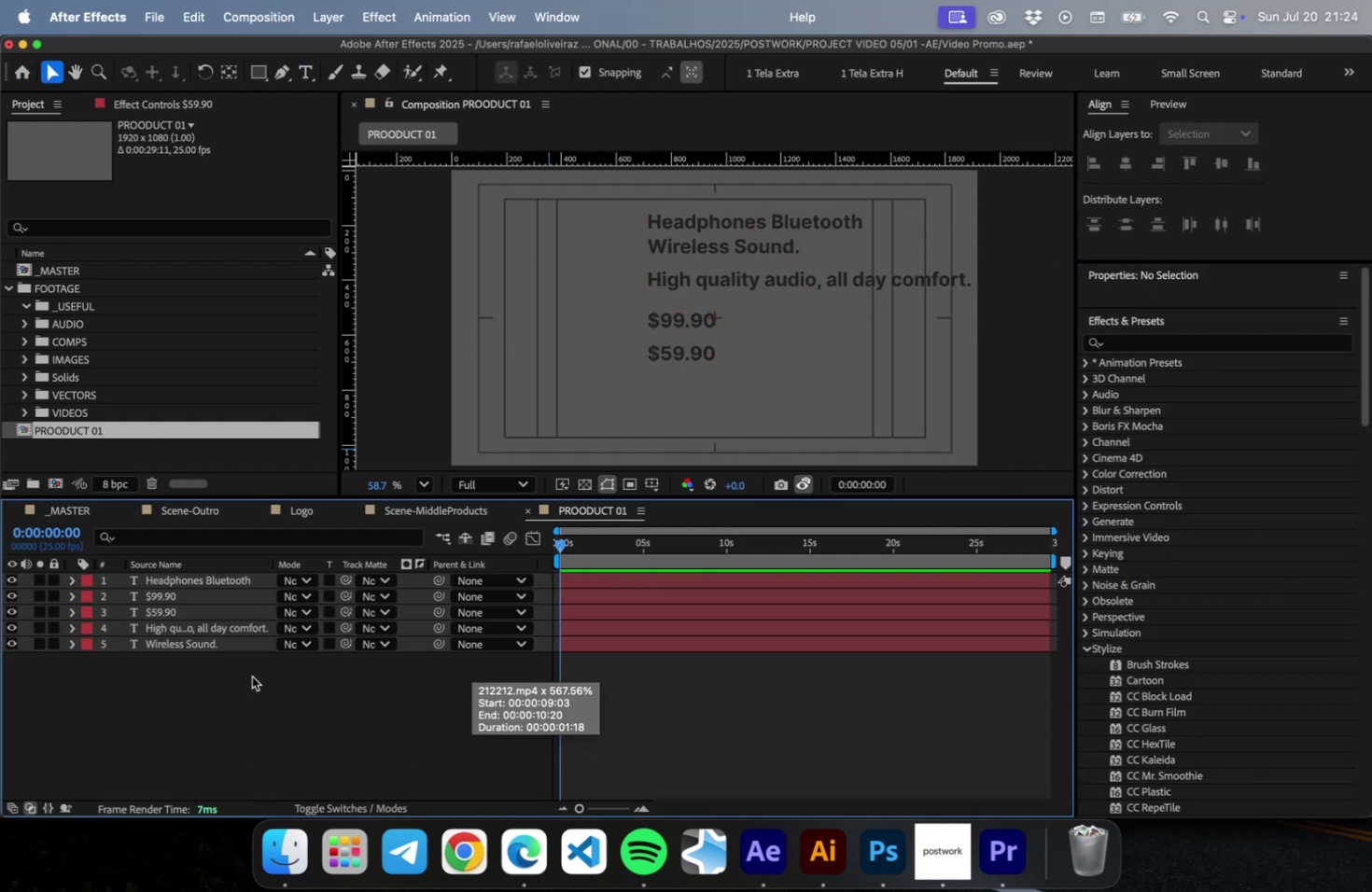 
left_click([252, 676])
 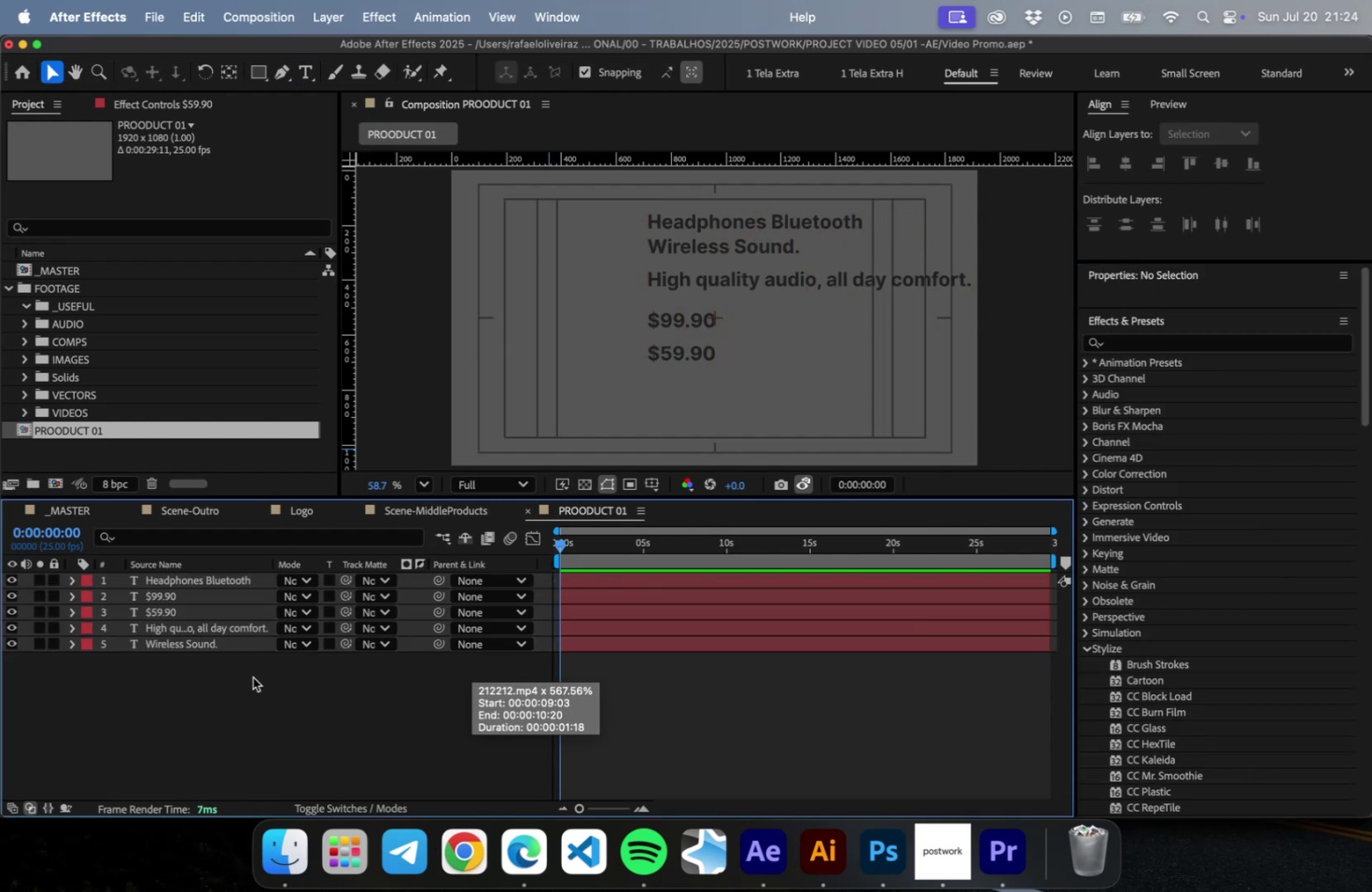 
key(Meta+CommandLeft)
 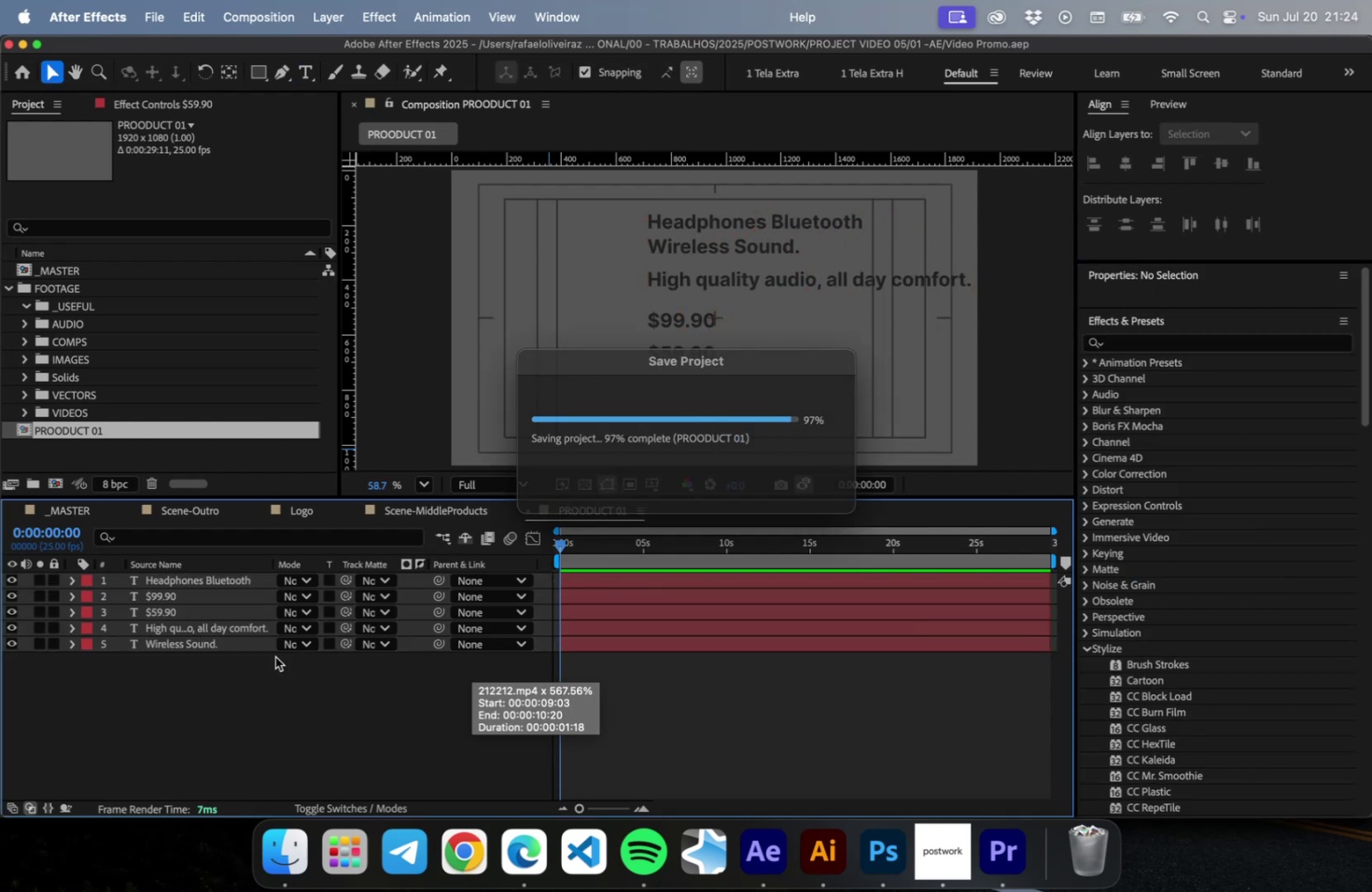 
key(Meta+S)
 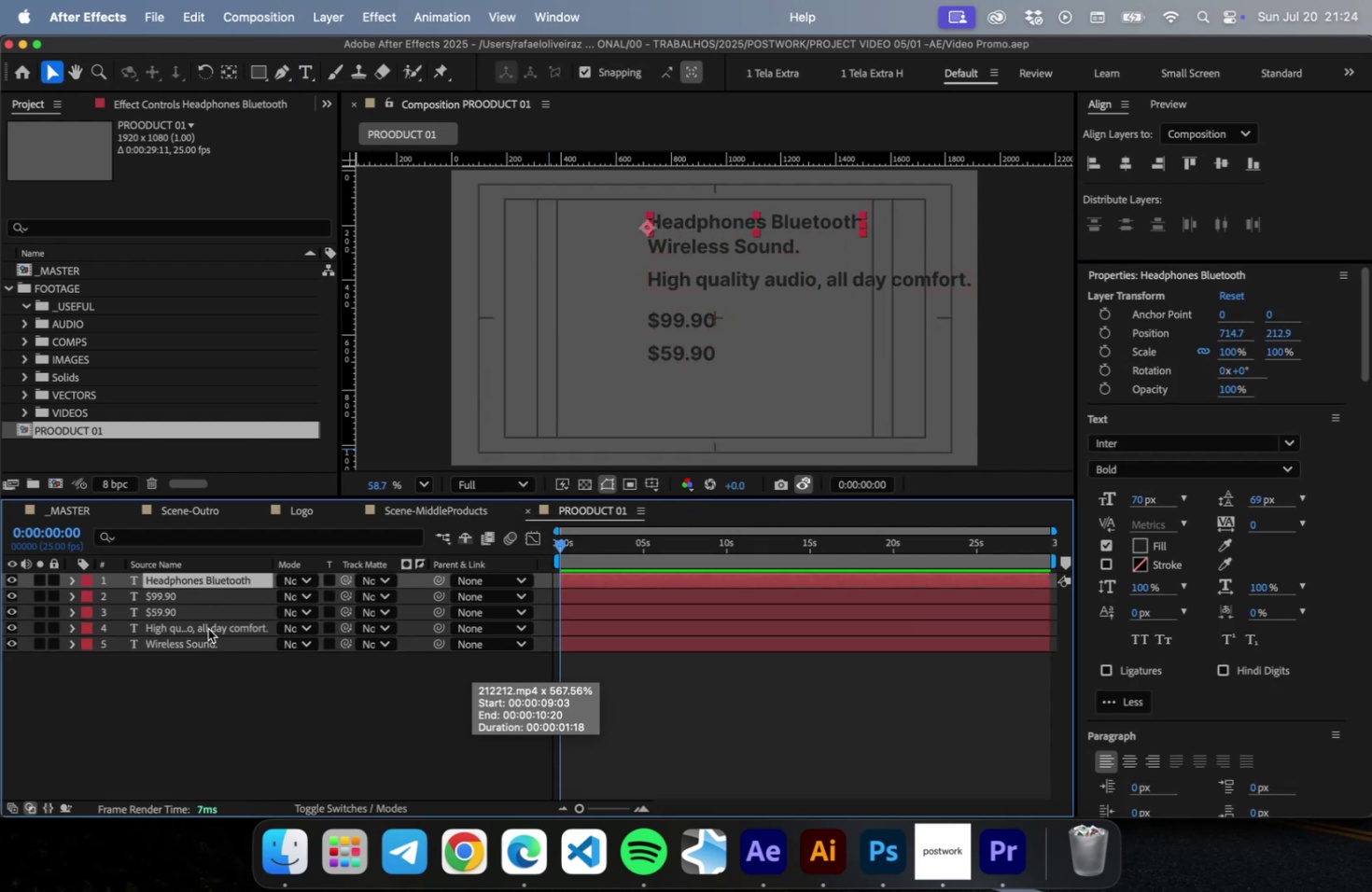 
double_click([212, 646])
 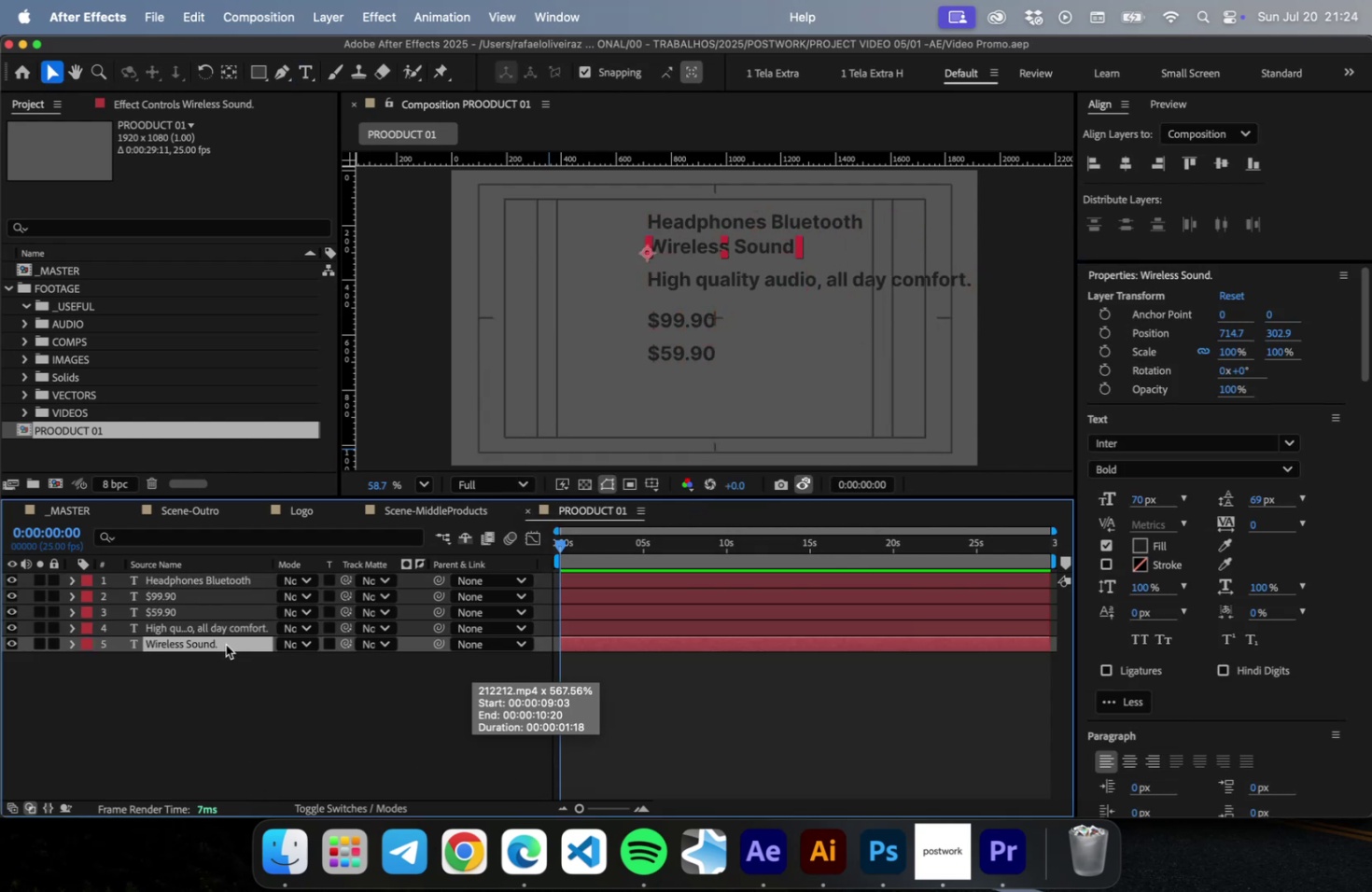 
left_click_drag(start_coordinate=[226, 644], to_coordinate=[219, 574])
 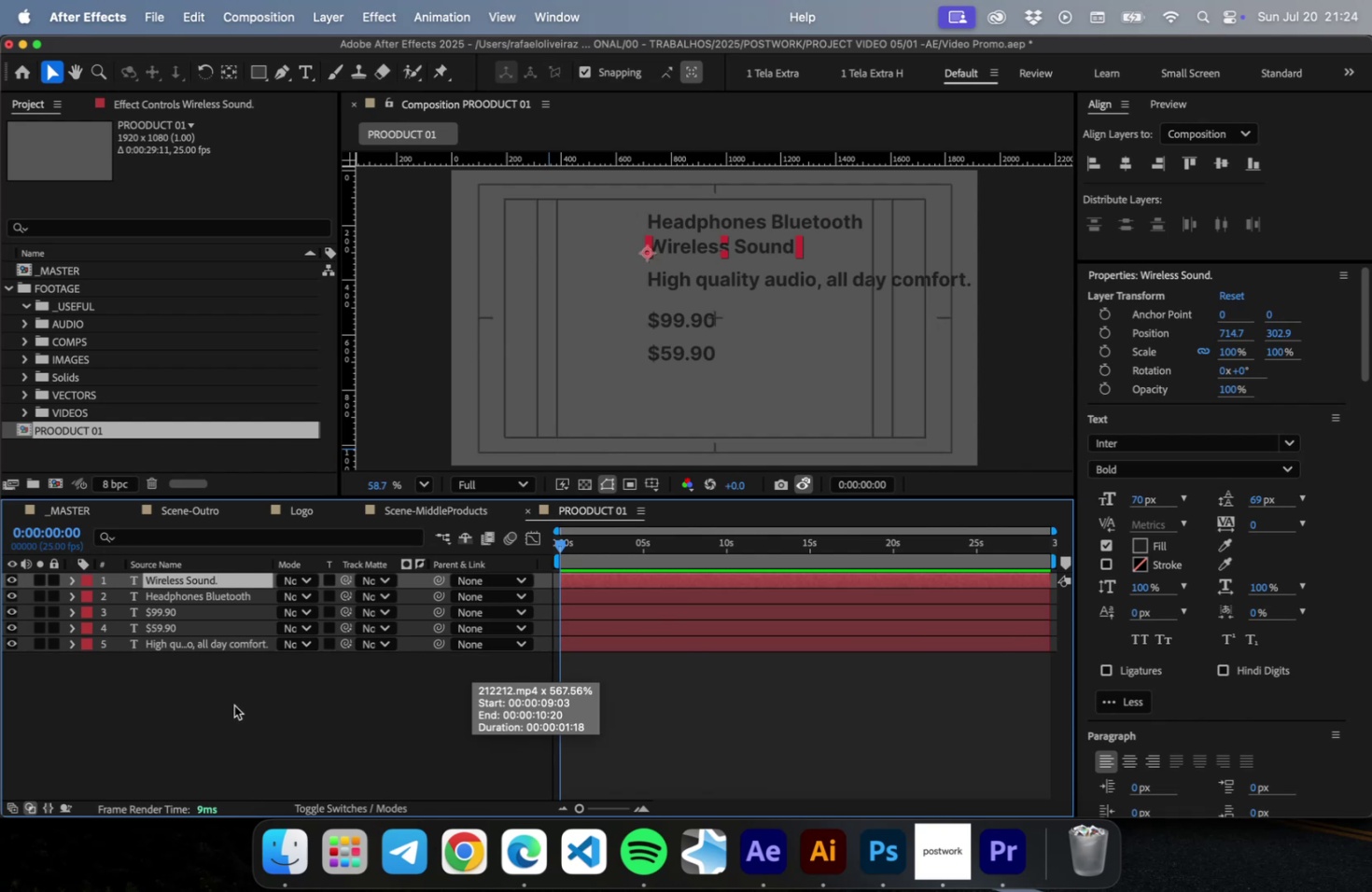 
key(Shift+PageDown)
 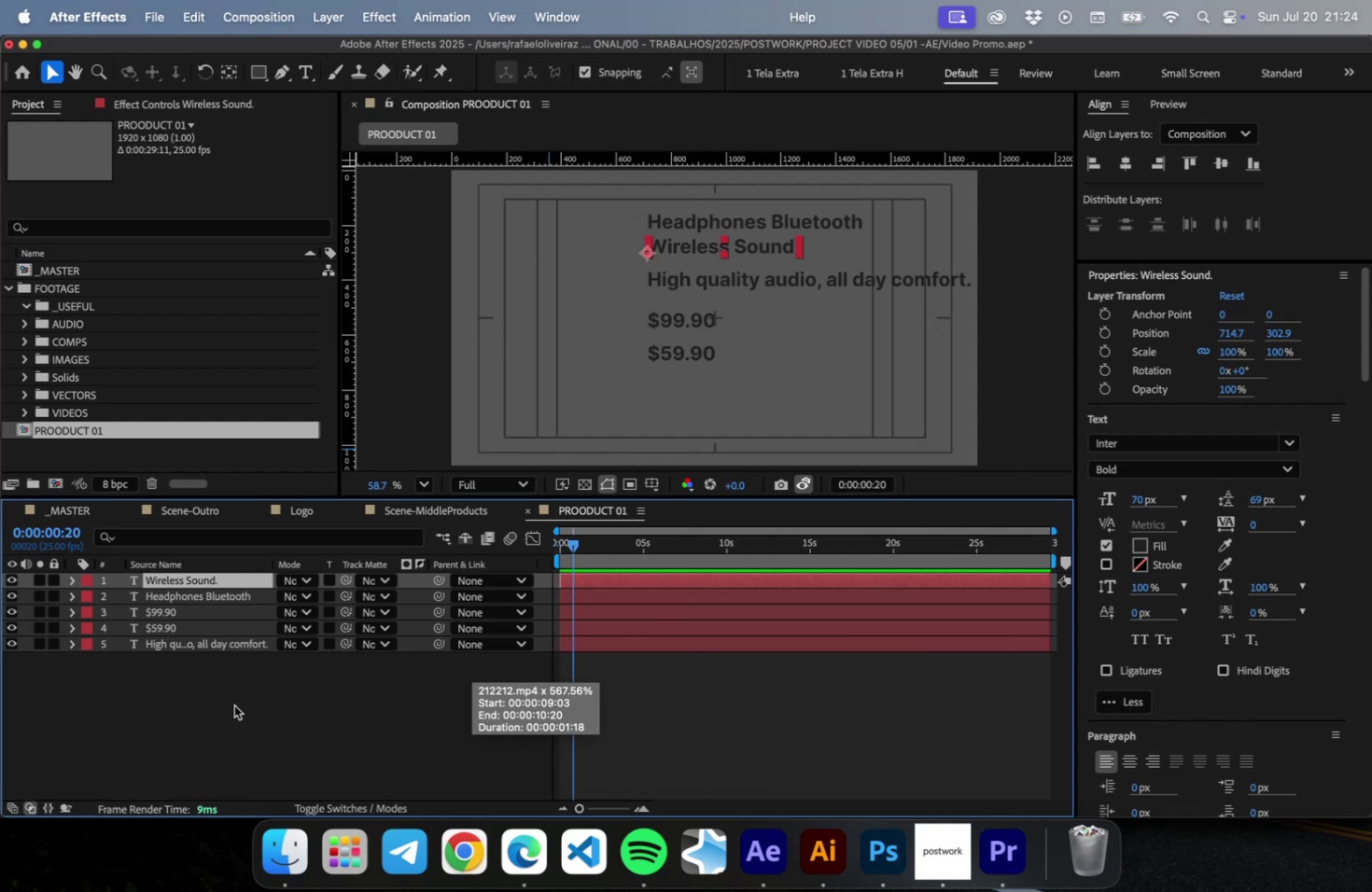 
key(Shift+PageDown)
 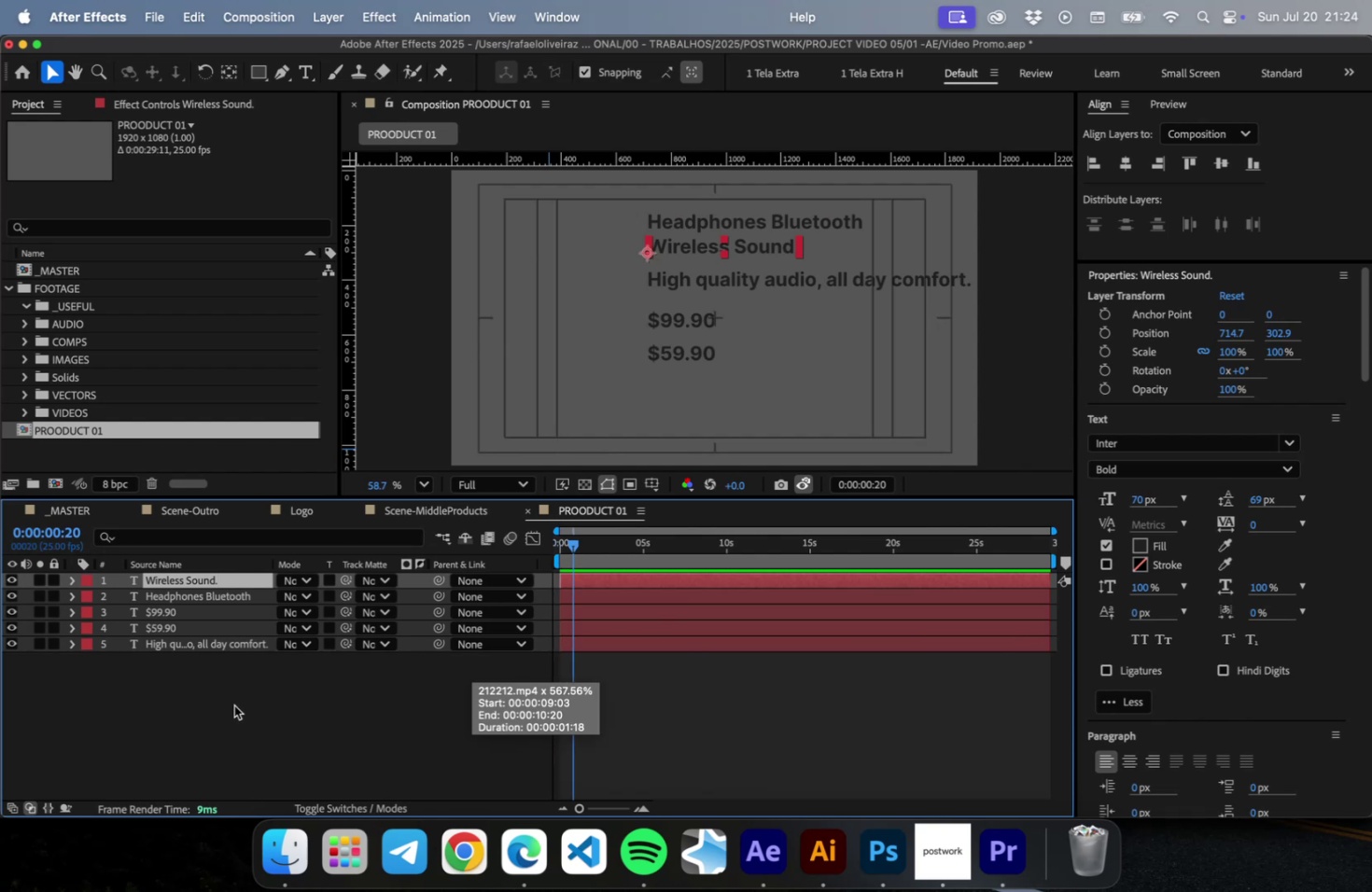 
key(Shift+ArrowUp)
 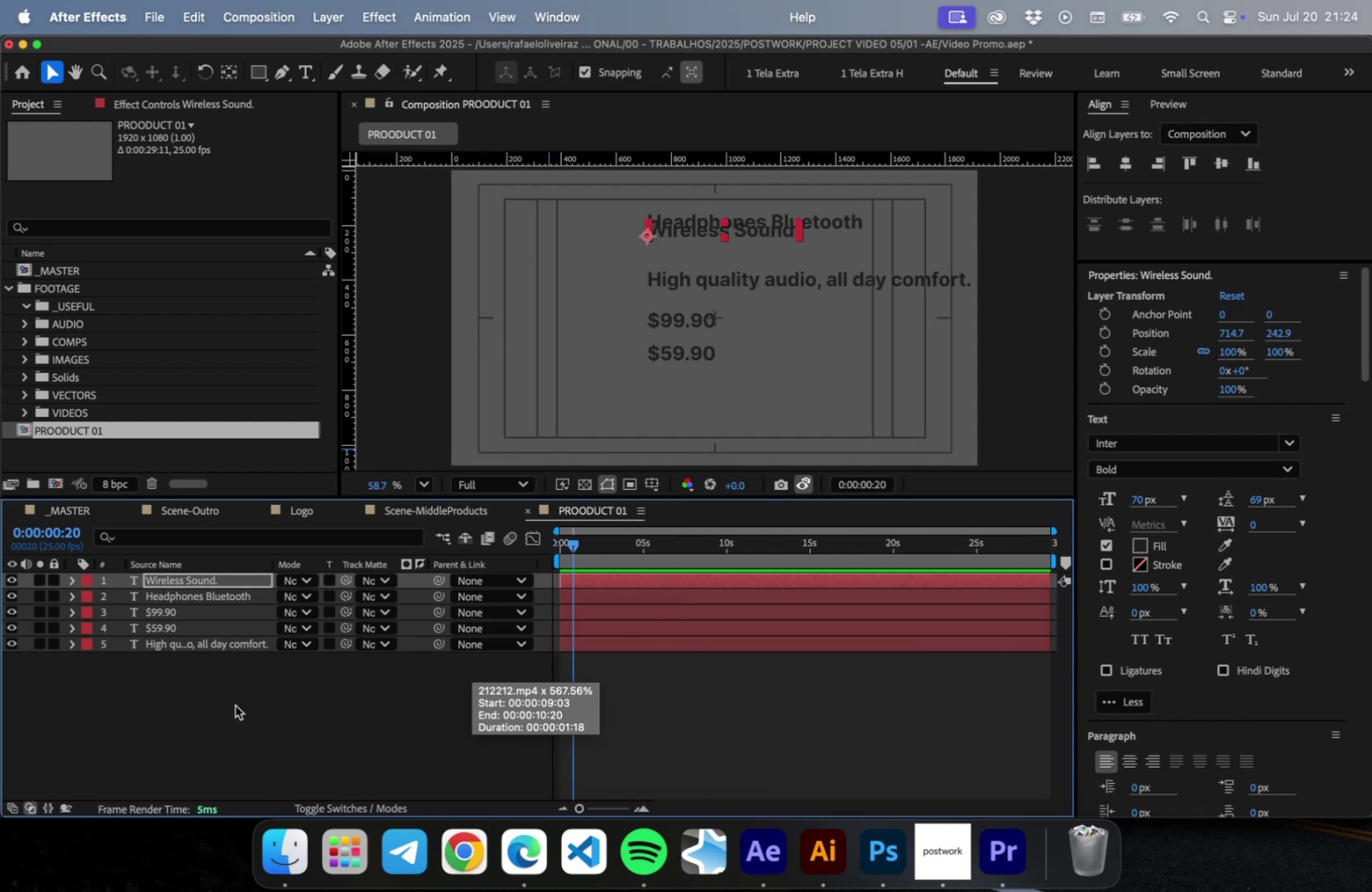 
key(Shift+ArrowUp)
 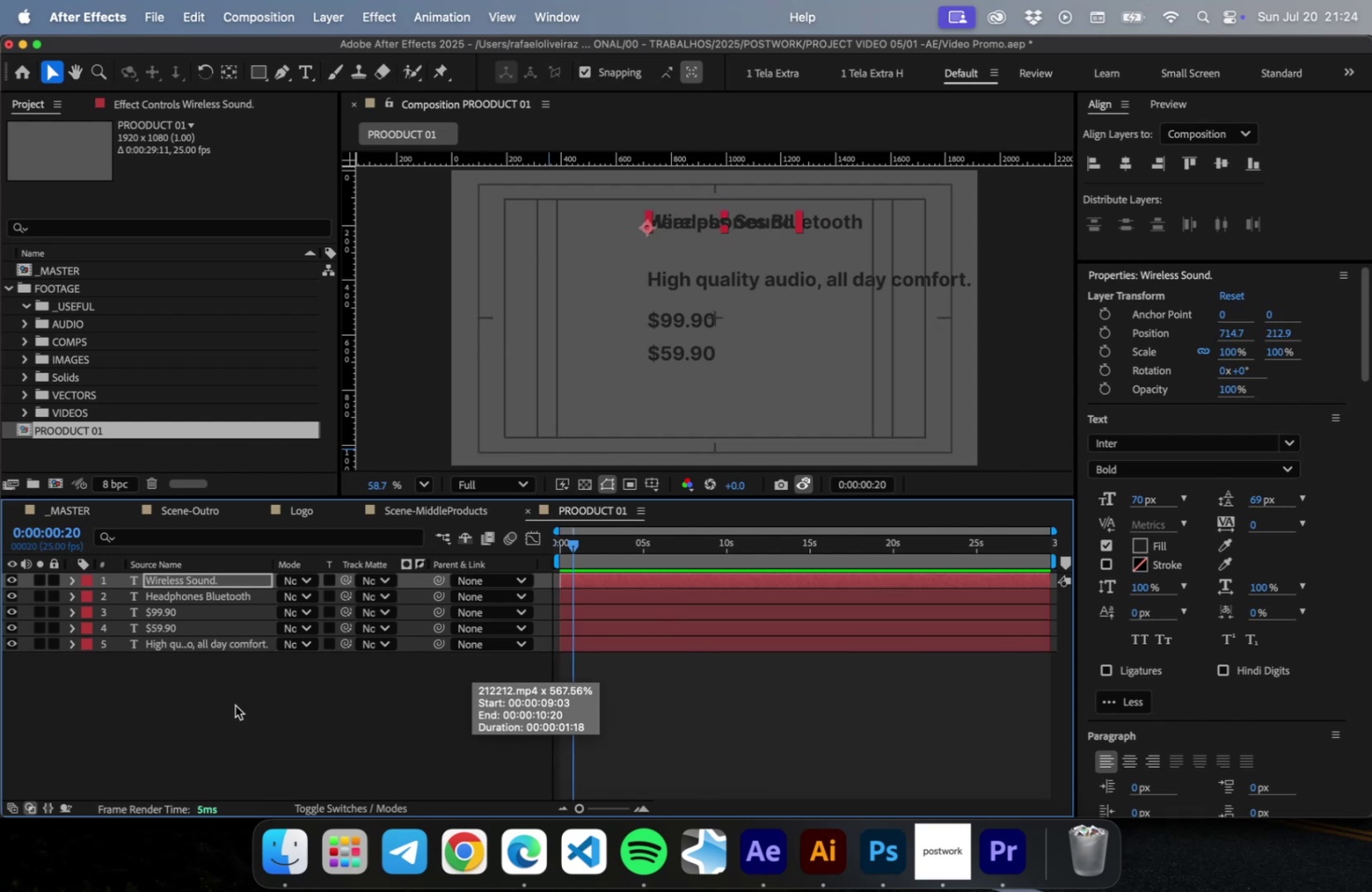 
key(Shift+ArrowUp)
 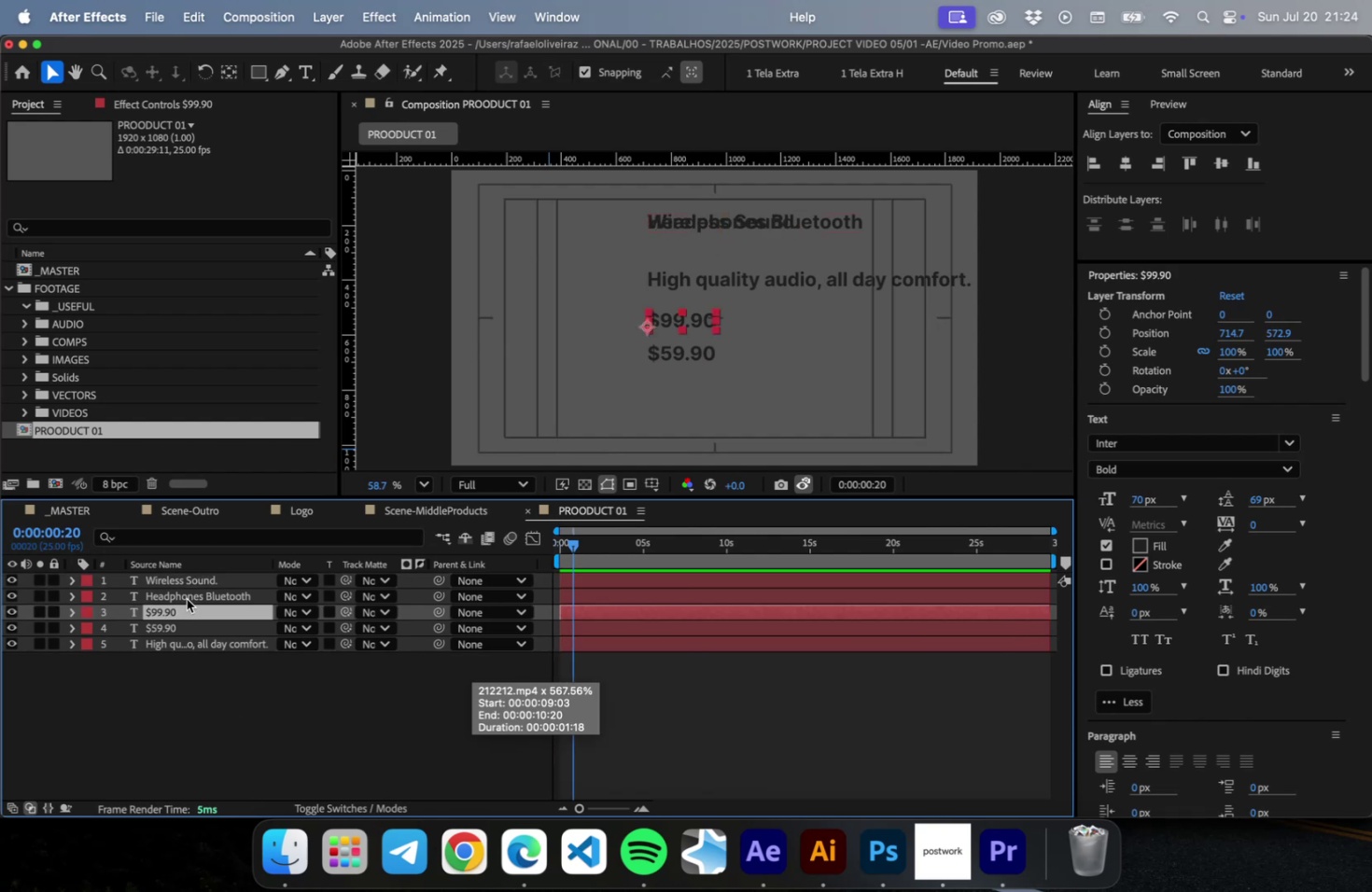 
key(Shift+ArrowDown)
 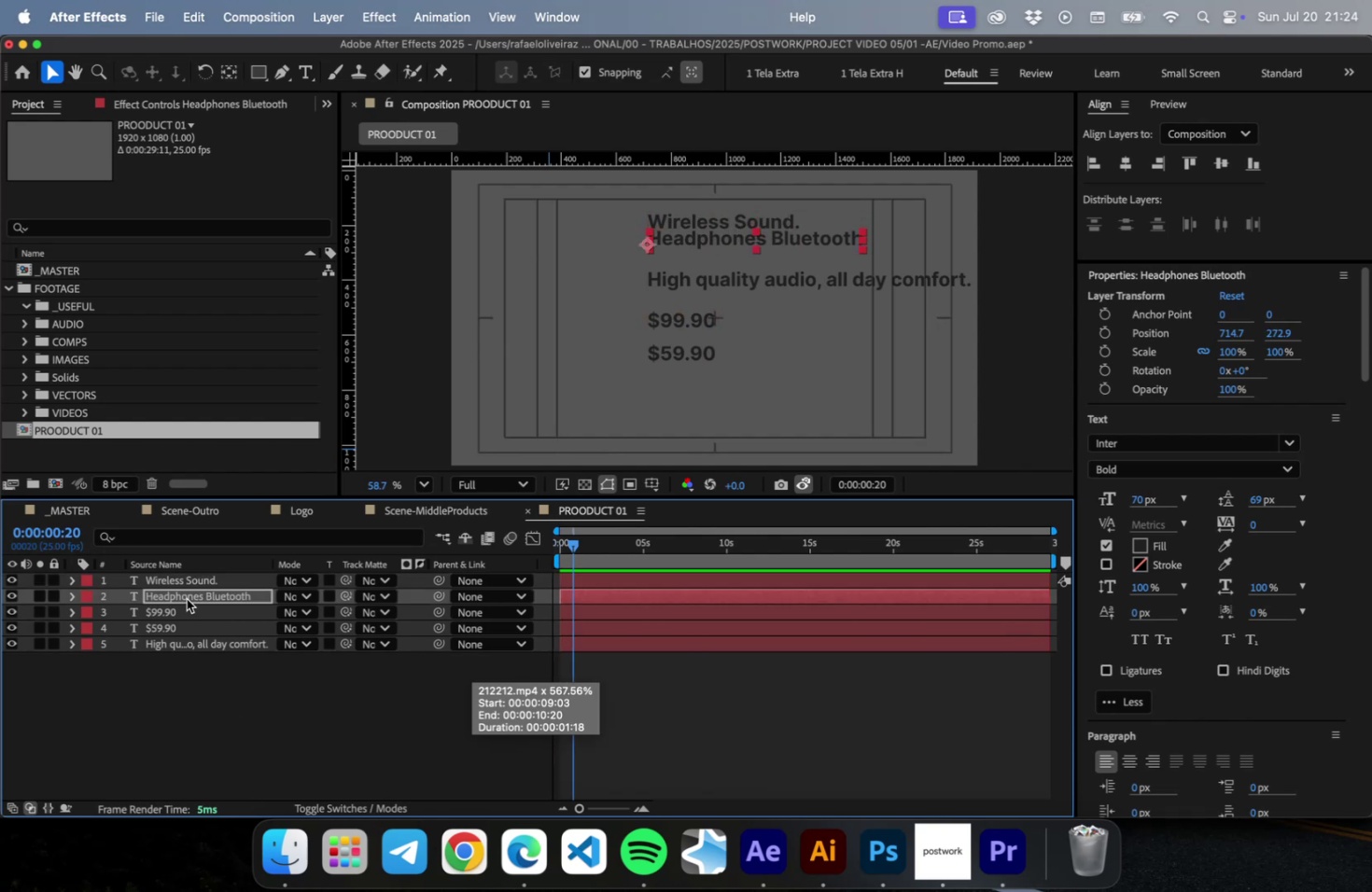 
key(Shift+ArrowDown)
 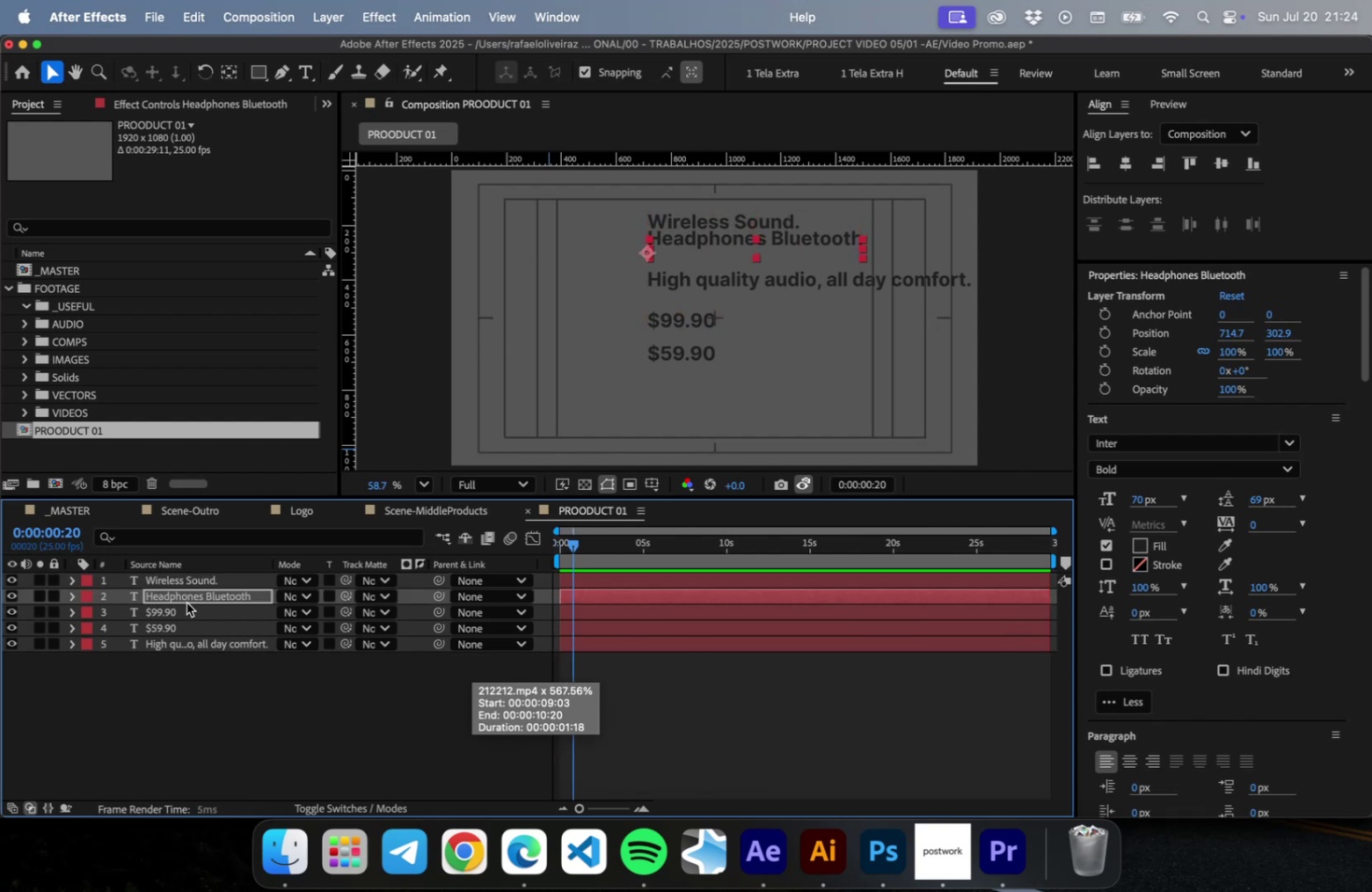 
key(Shift+ArrowDown)
 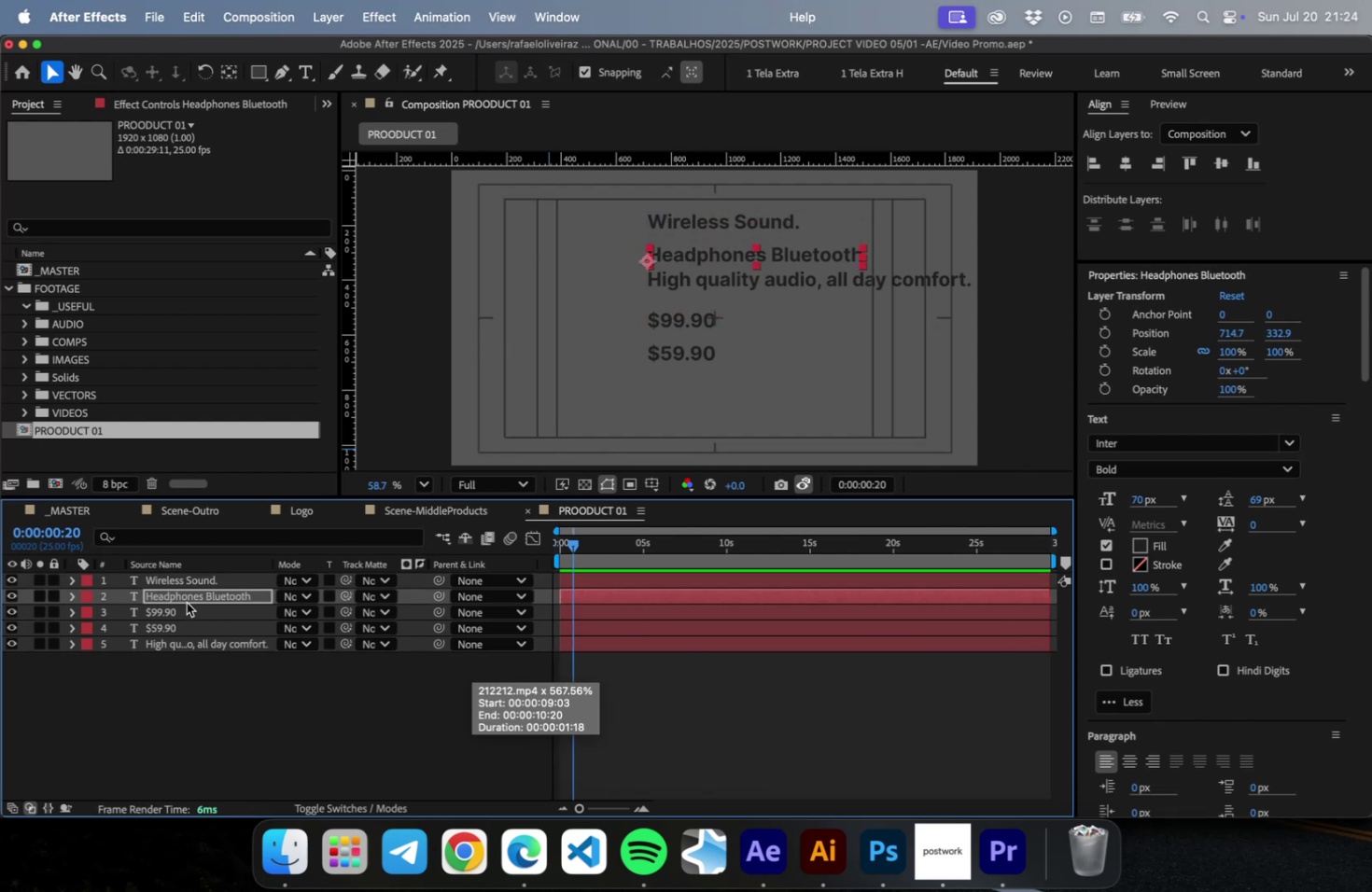 
key(Shift+ArrowDown)
 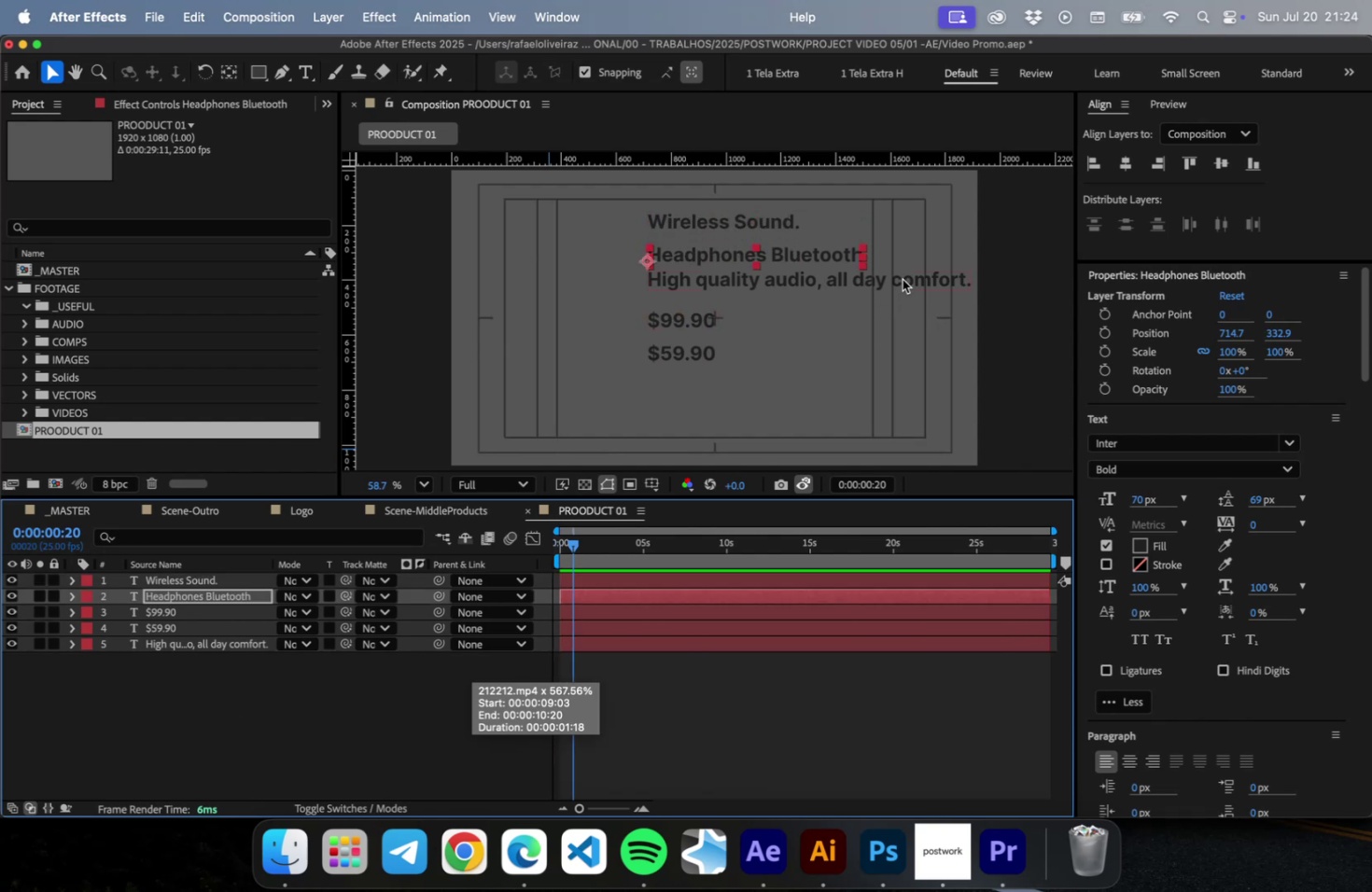 
left_click([902, 279])
 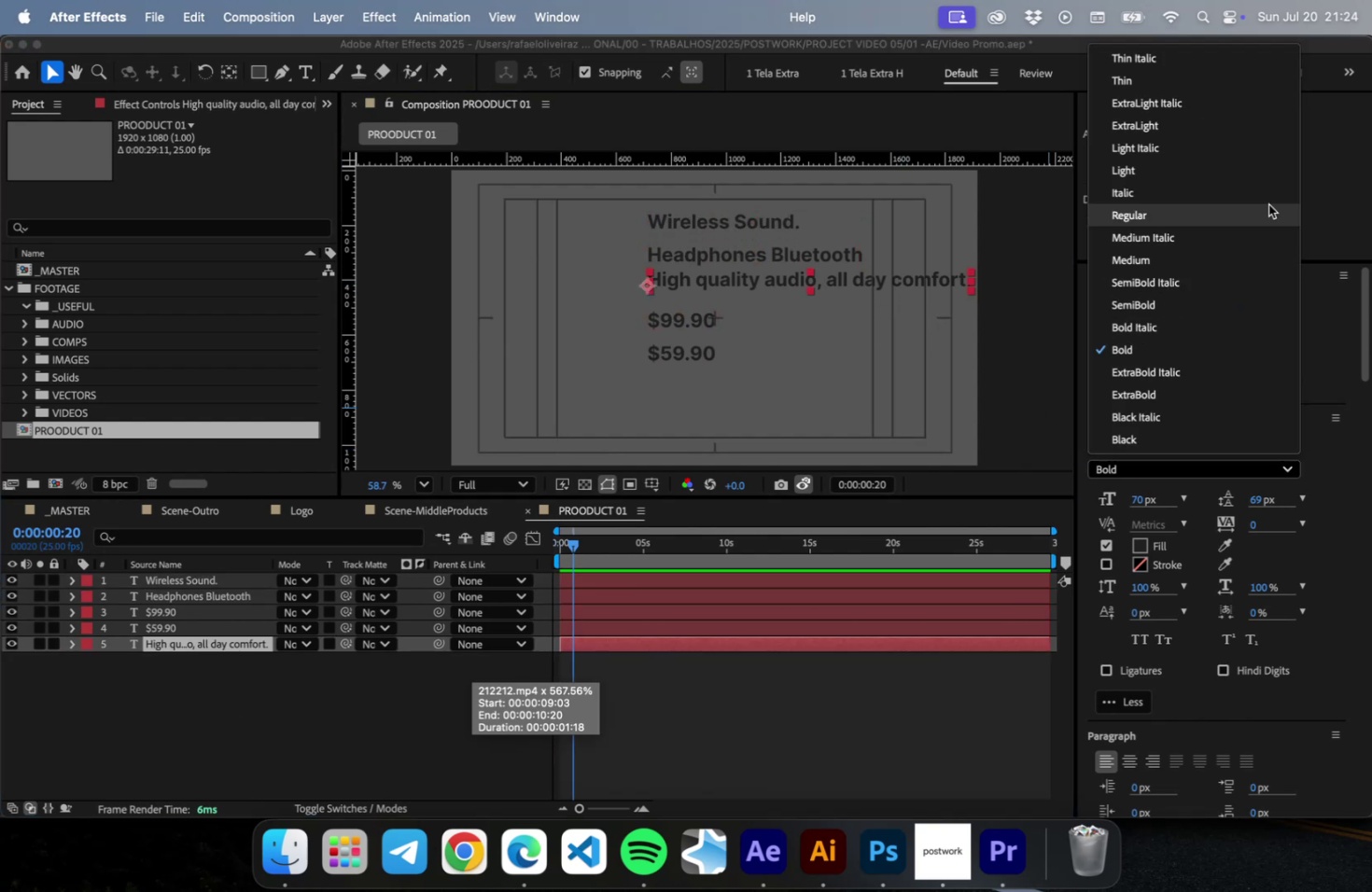 
left_click([1264, 205])
 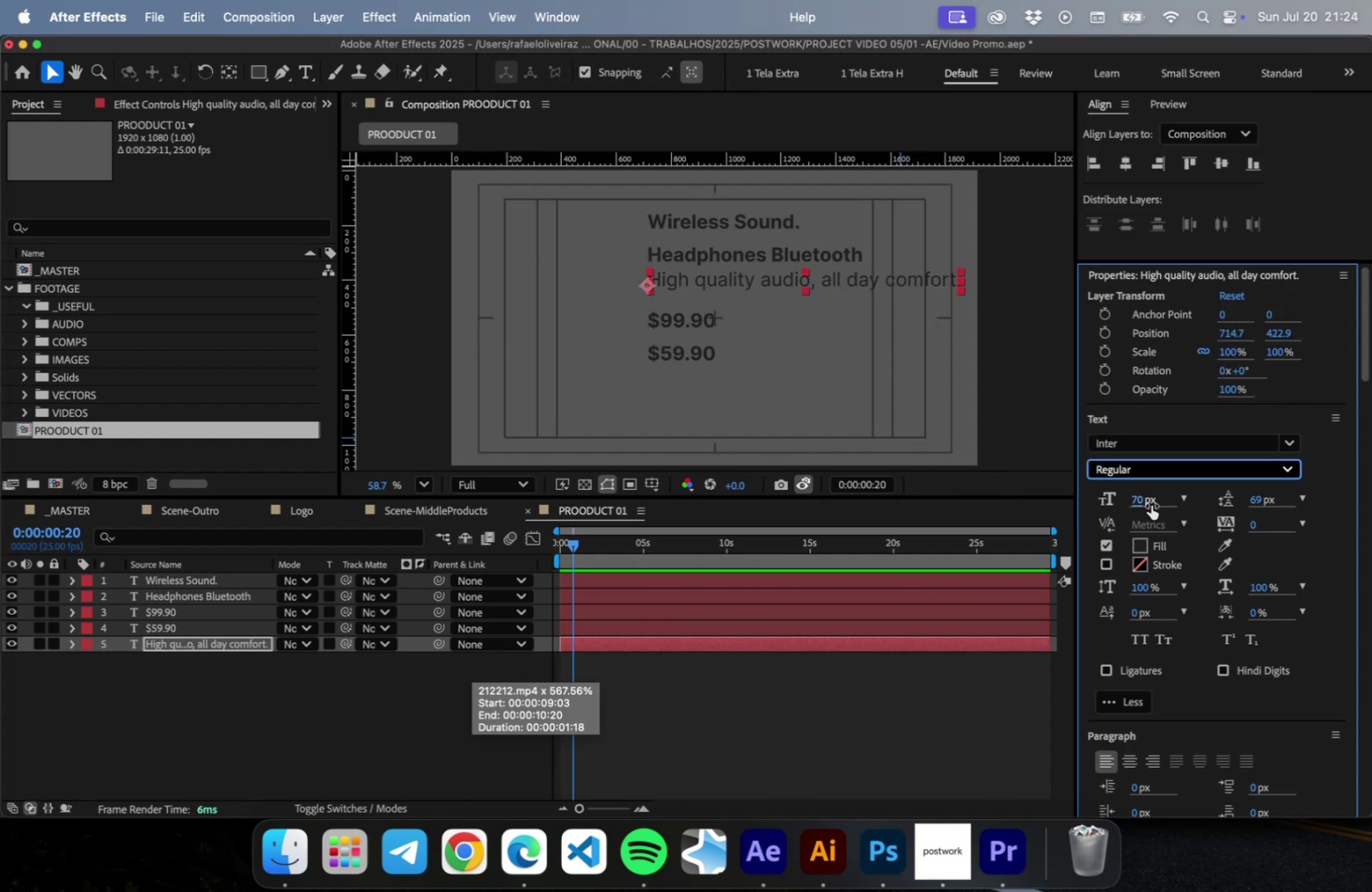 
left_click([1150, 505])
 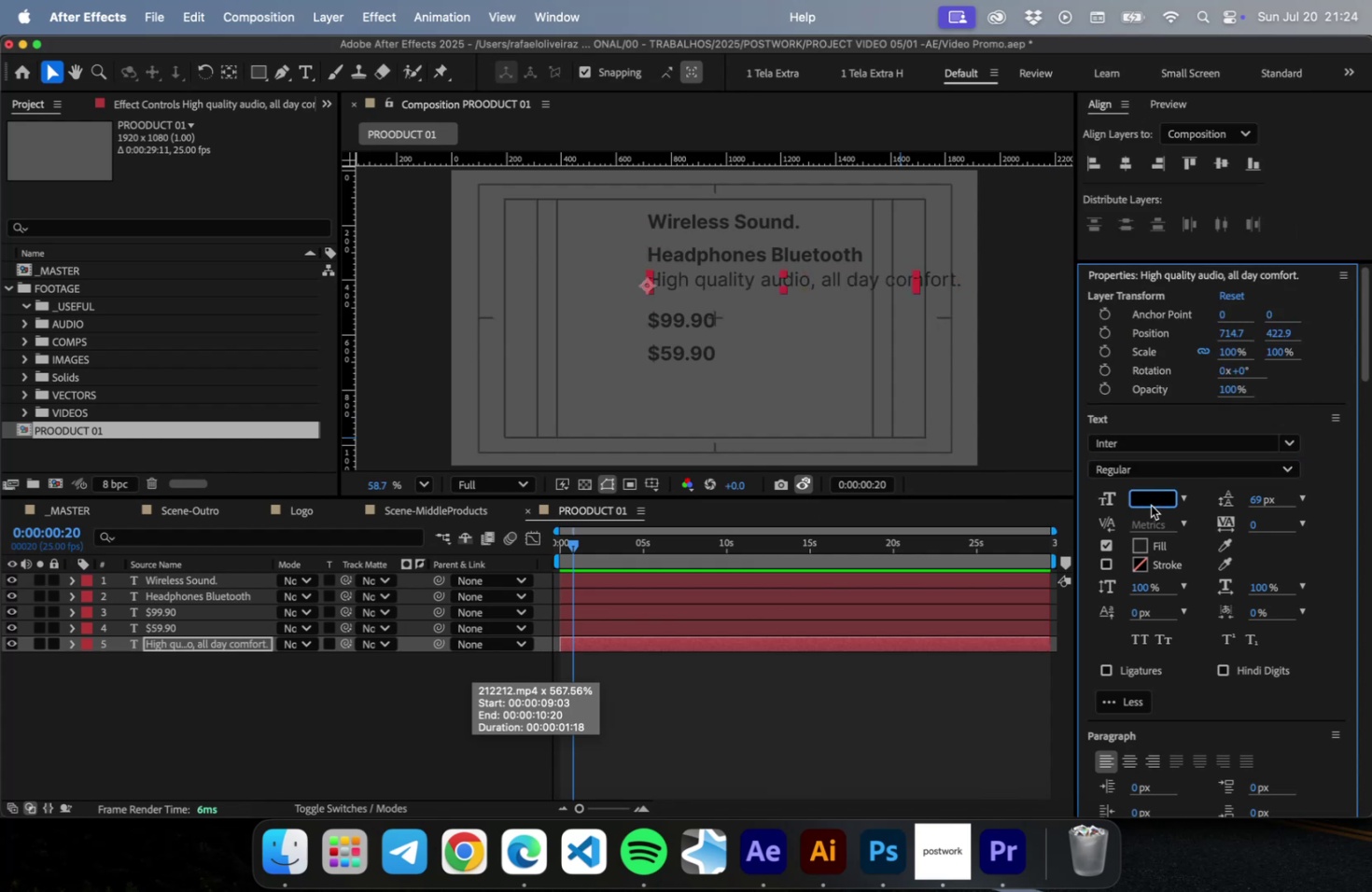 
key(Shift+ArrowDown)
 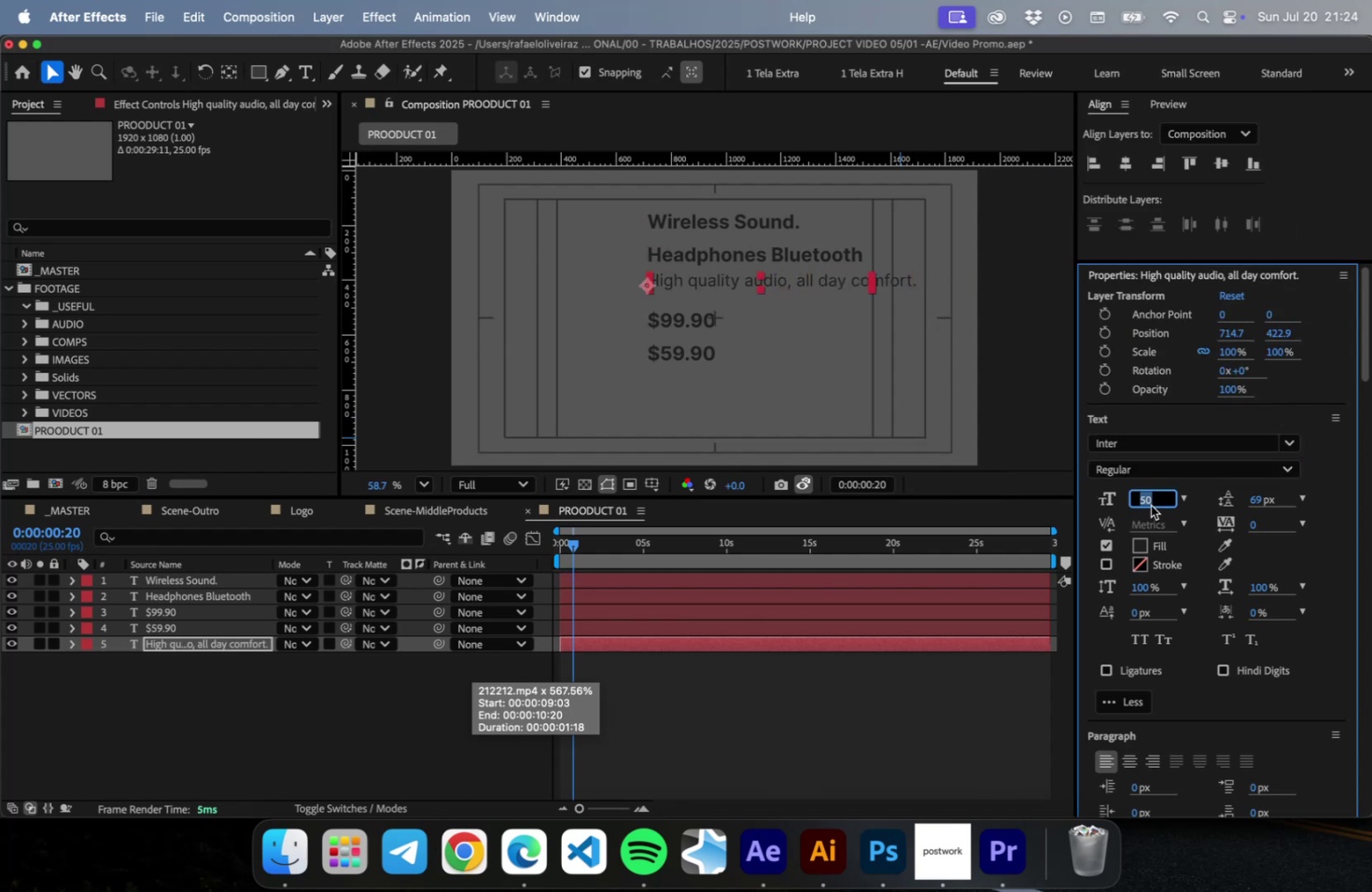 
key(Shift+ArrowDown)
 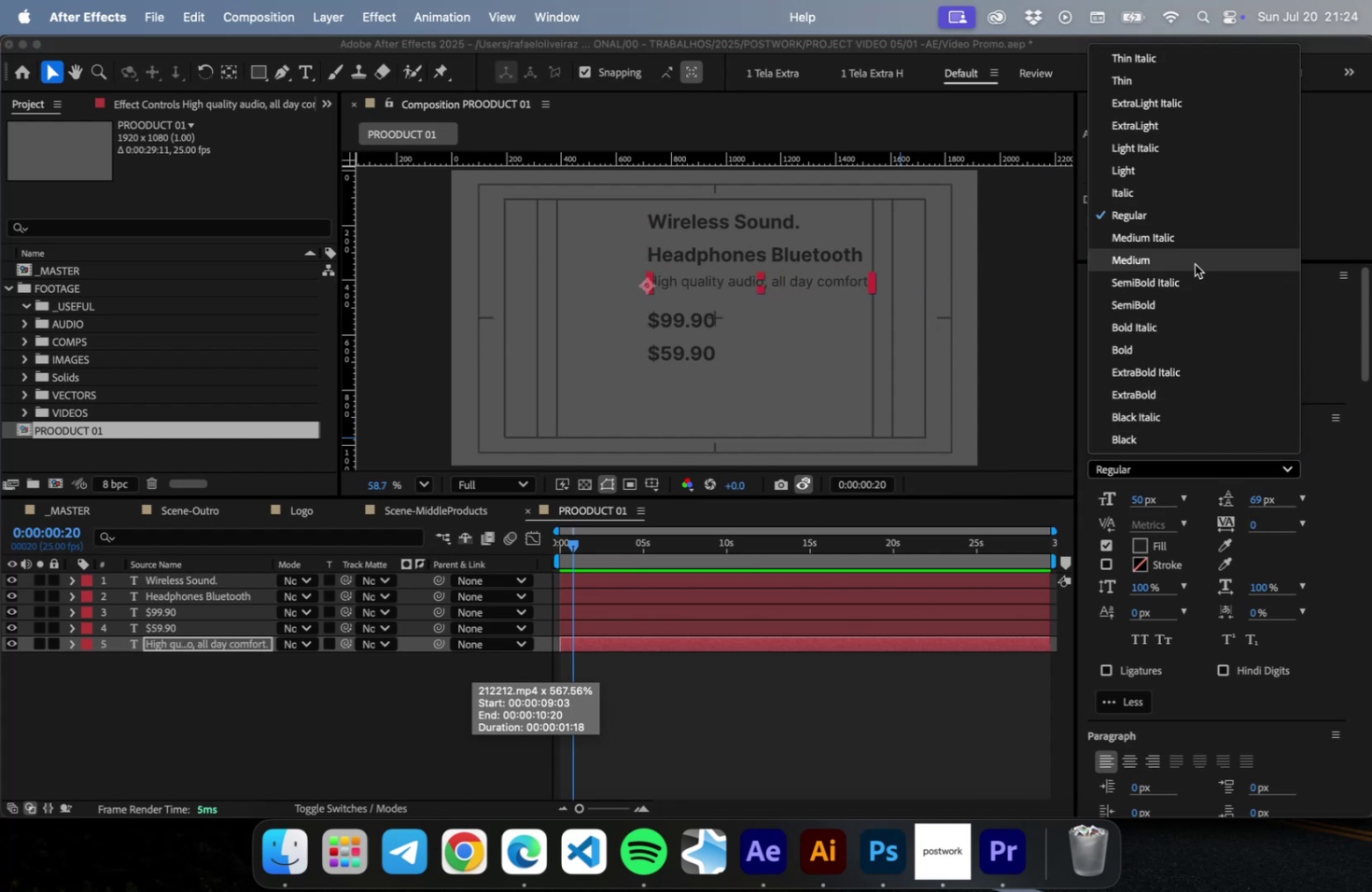 
left_click([1178, 254])
 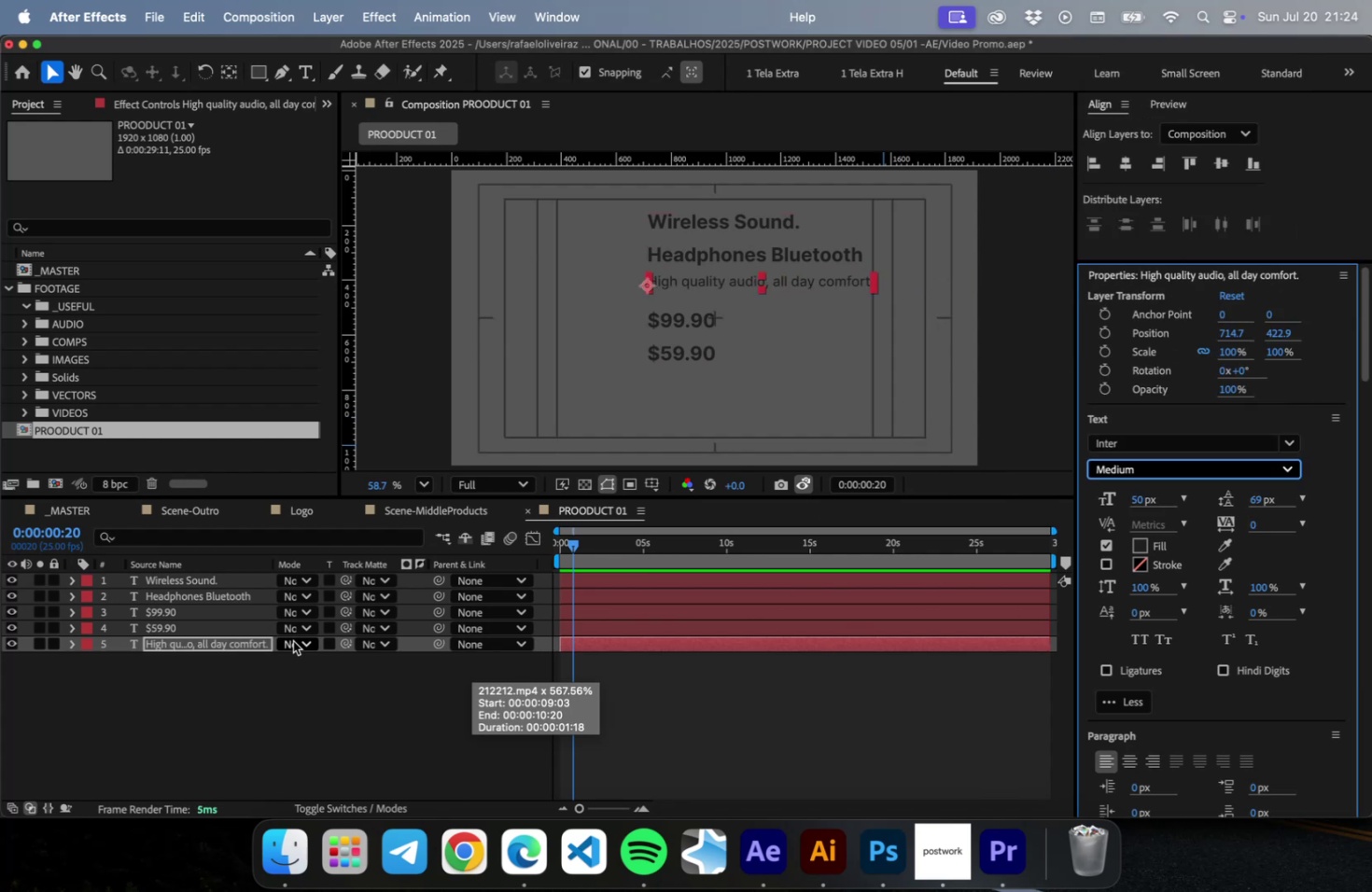 
wait(8.44)
 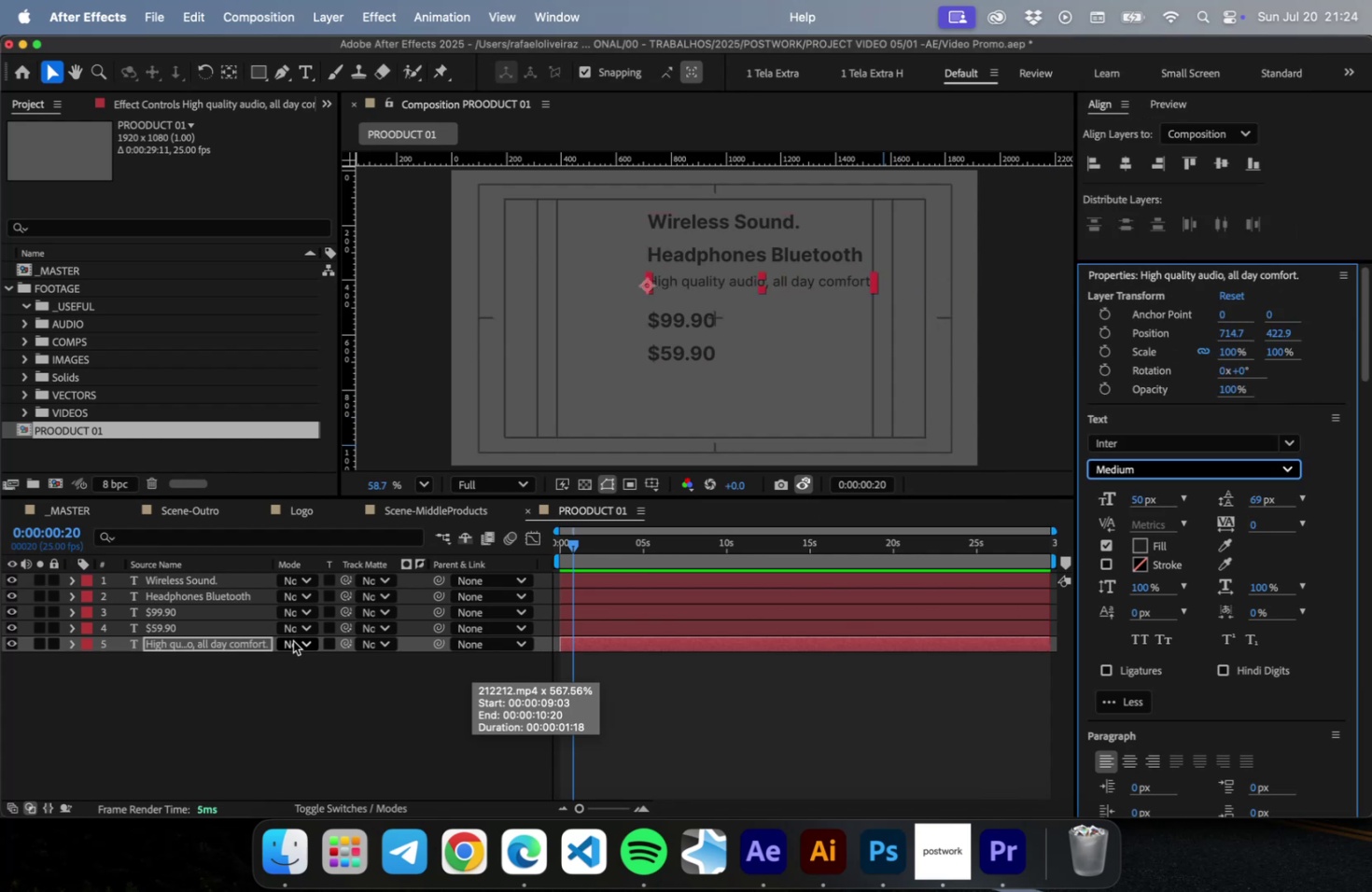 
left_click([192, 612])
 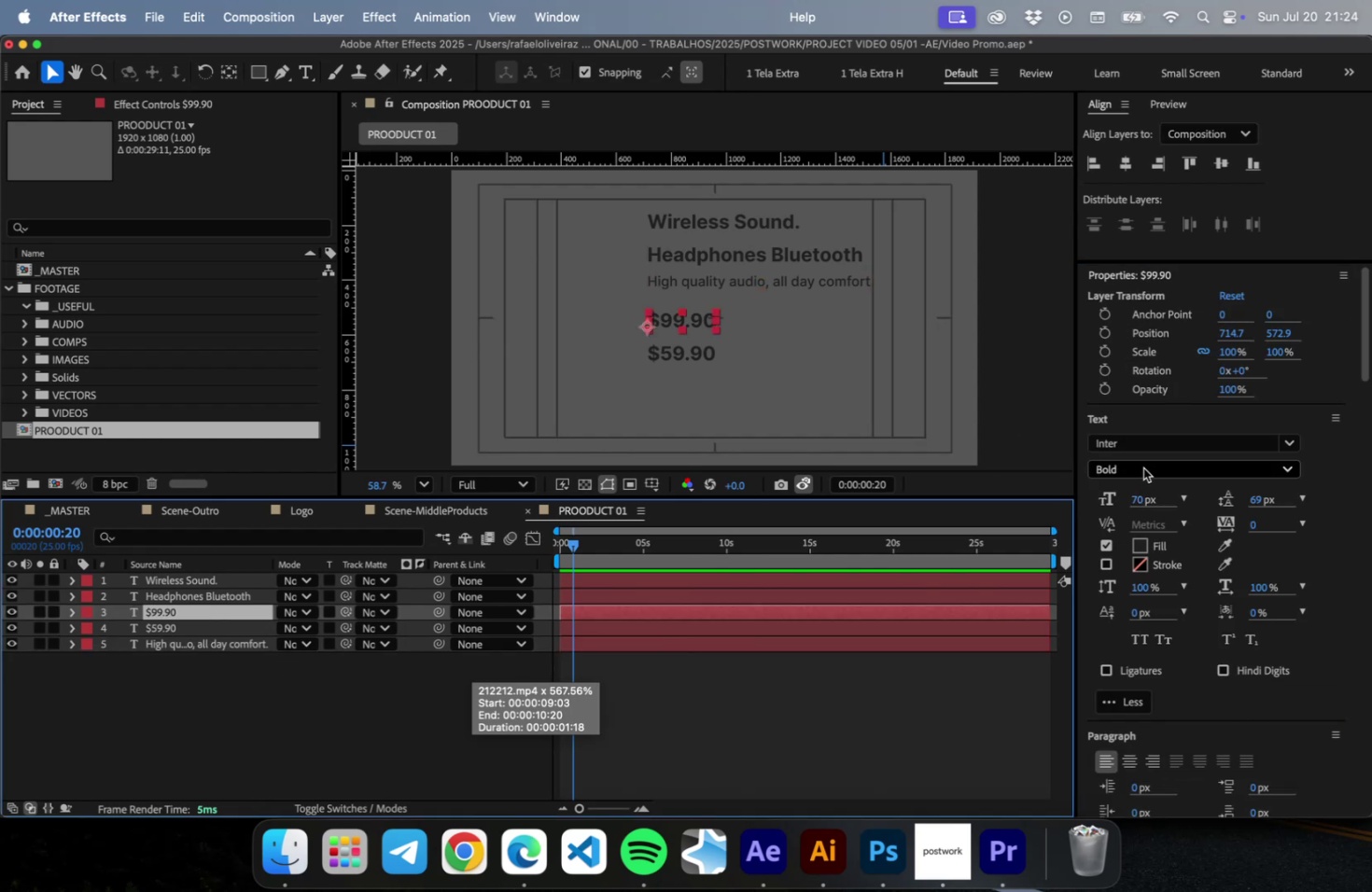 
left_click([1142, 467])
 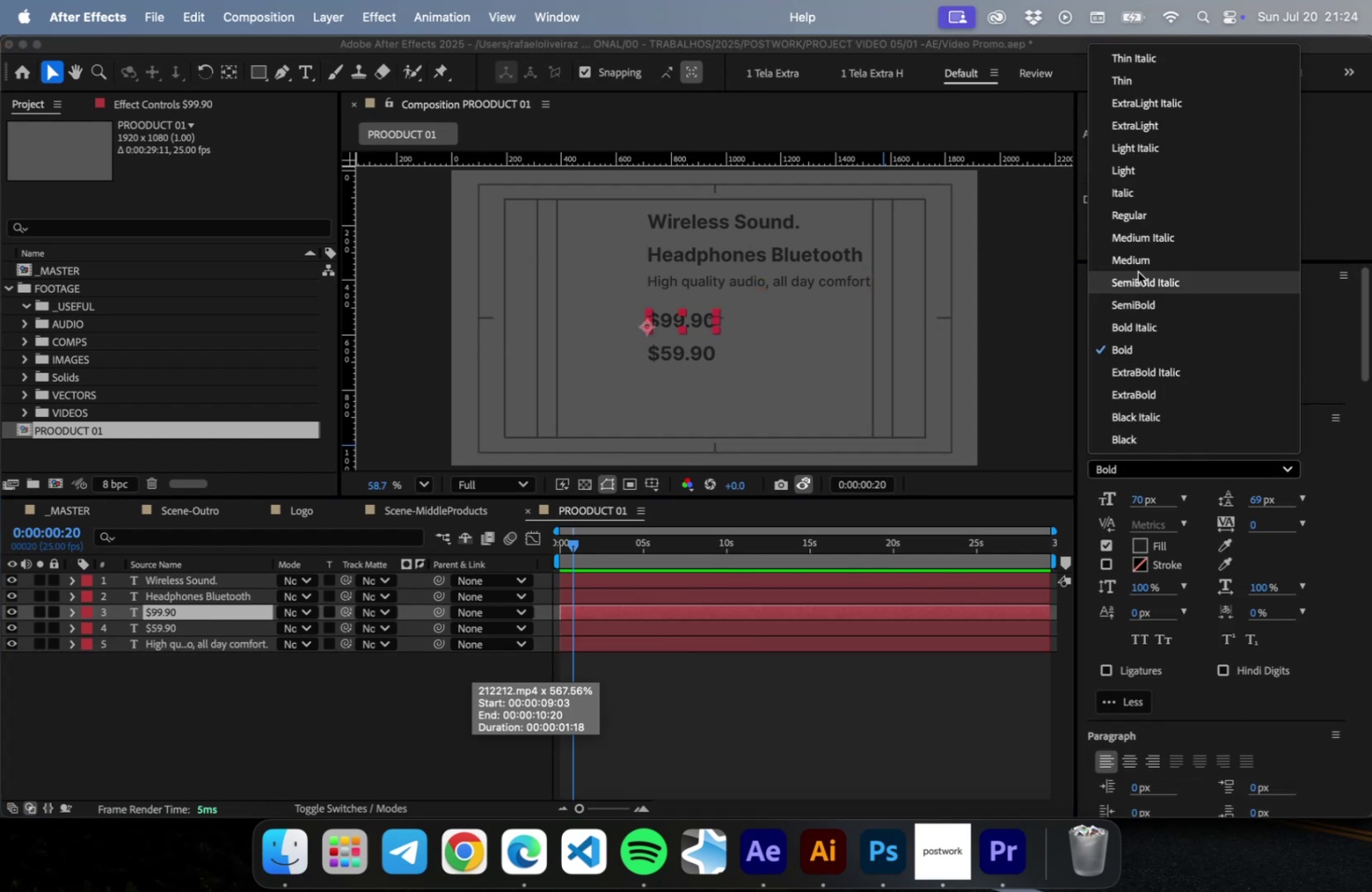 
left_click([1137, 269])
 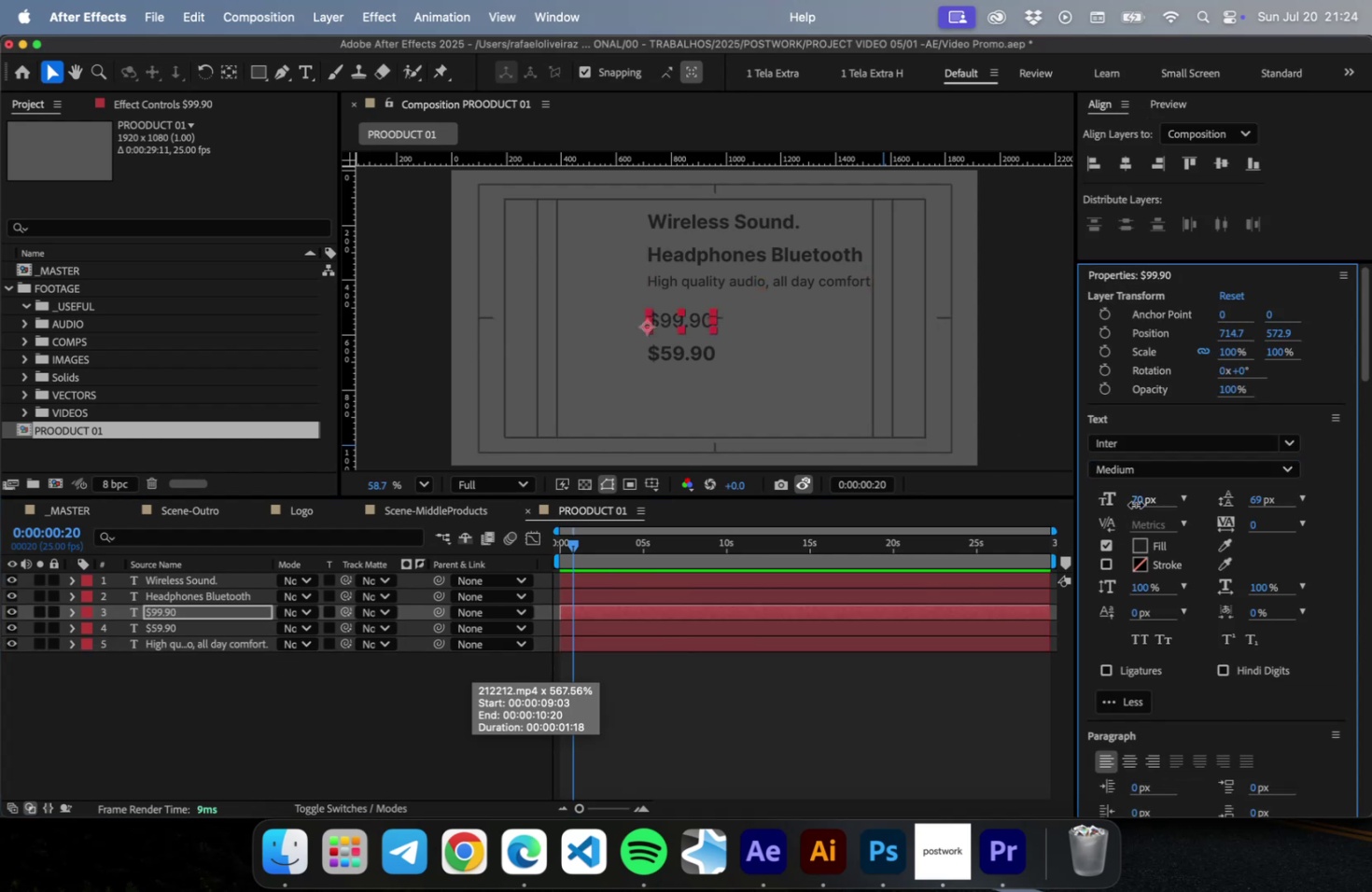 
left_click([1134, 504])
 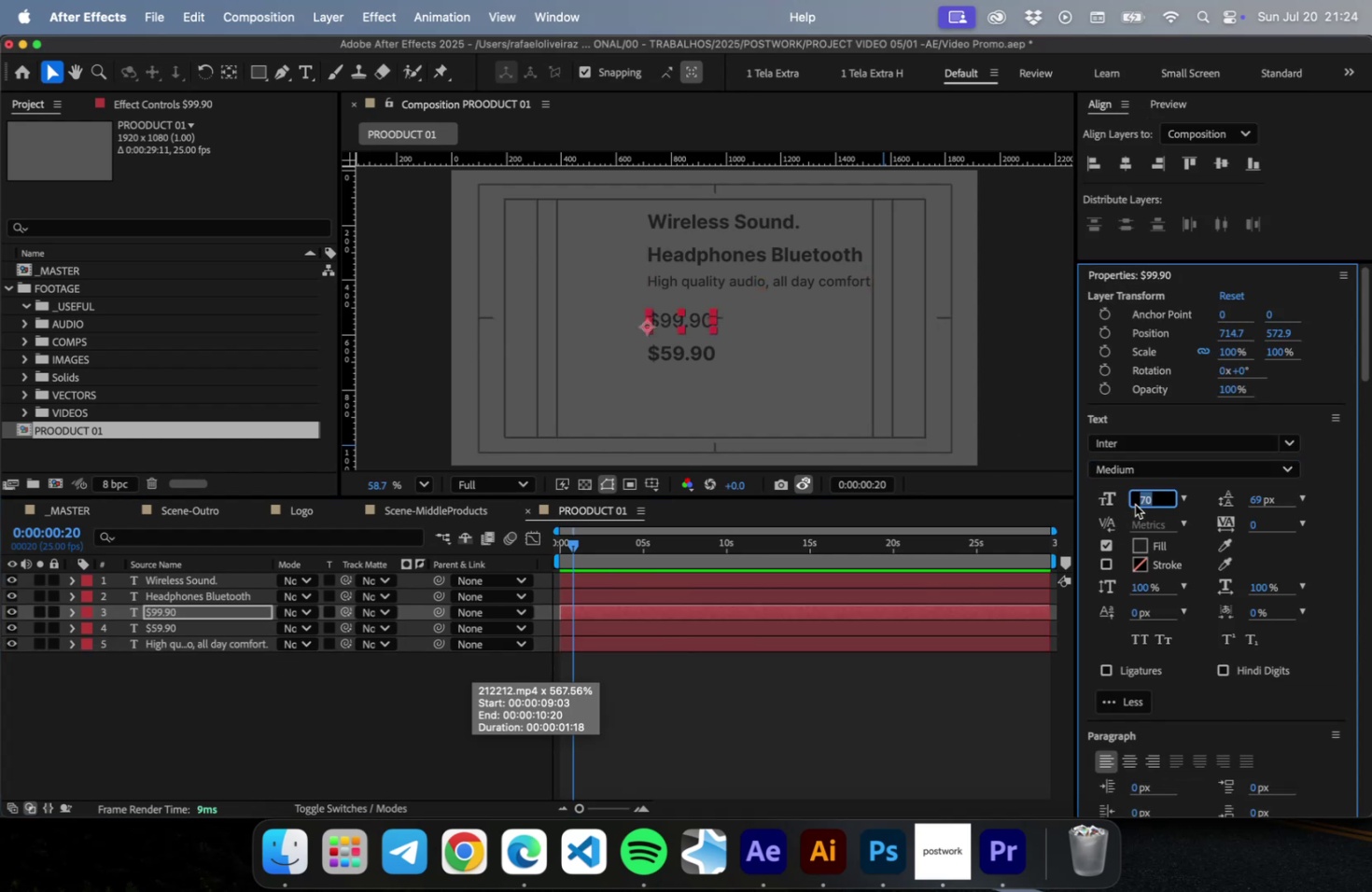 
key(Shift+ArrowDown)
 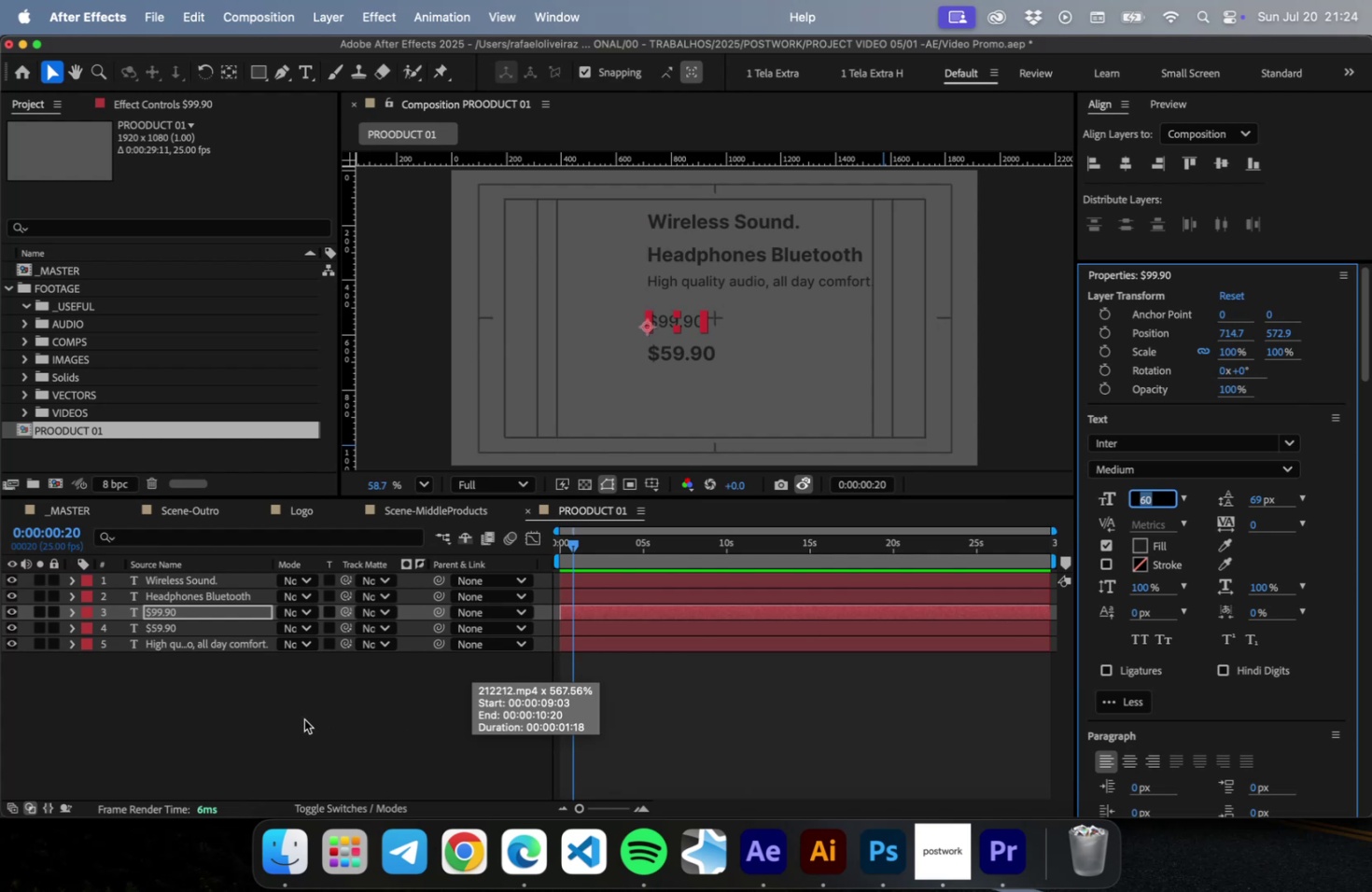 
key(Shift+ArrowDown)
 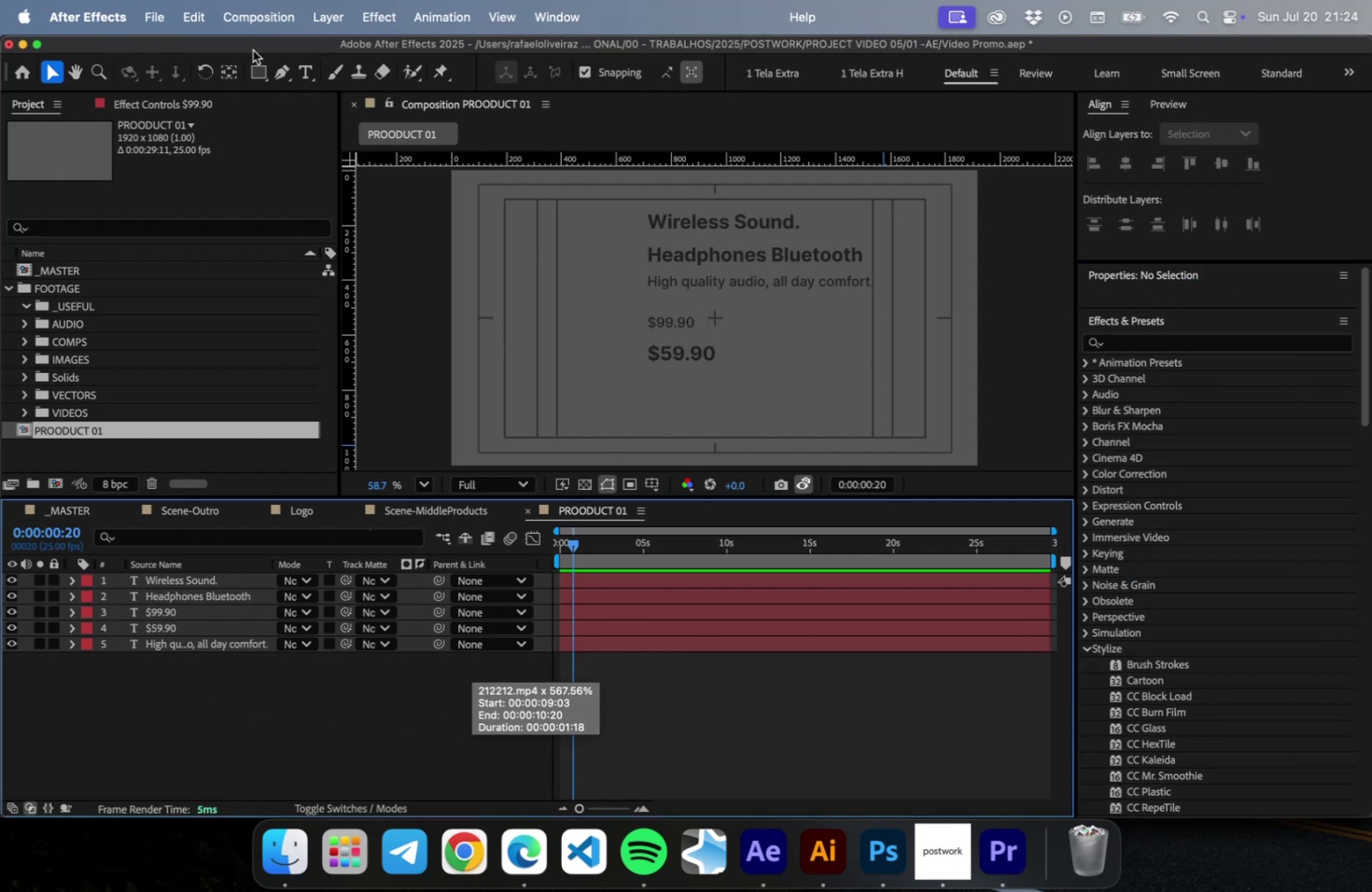 
wait(5.16)
 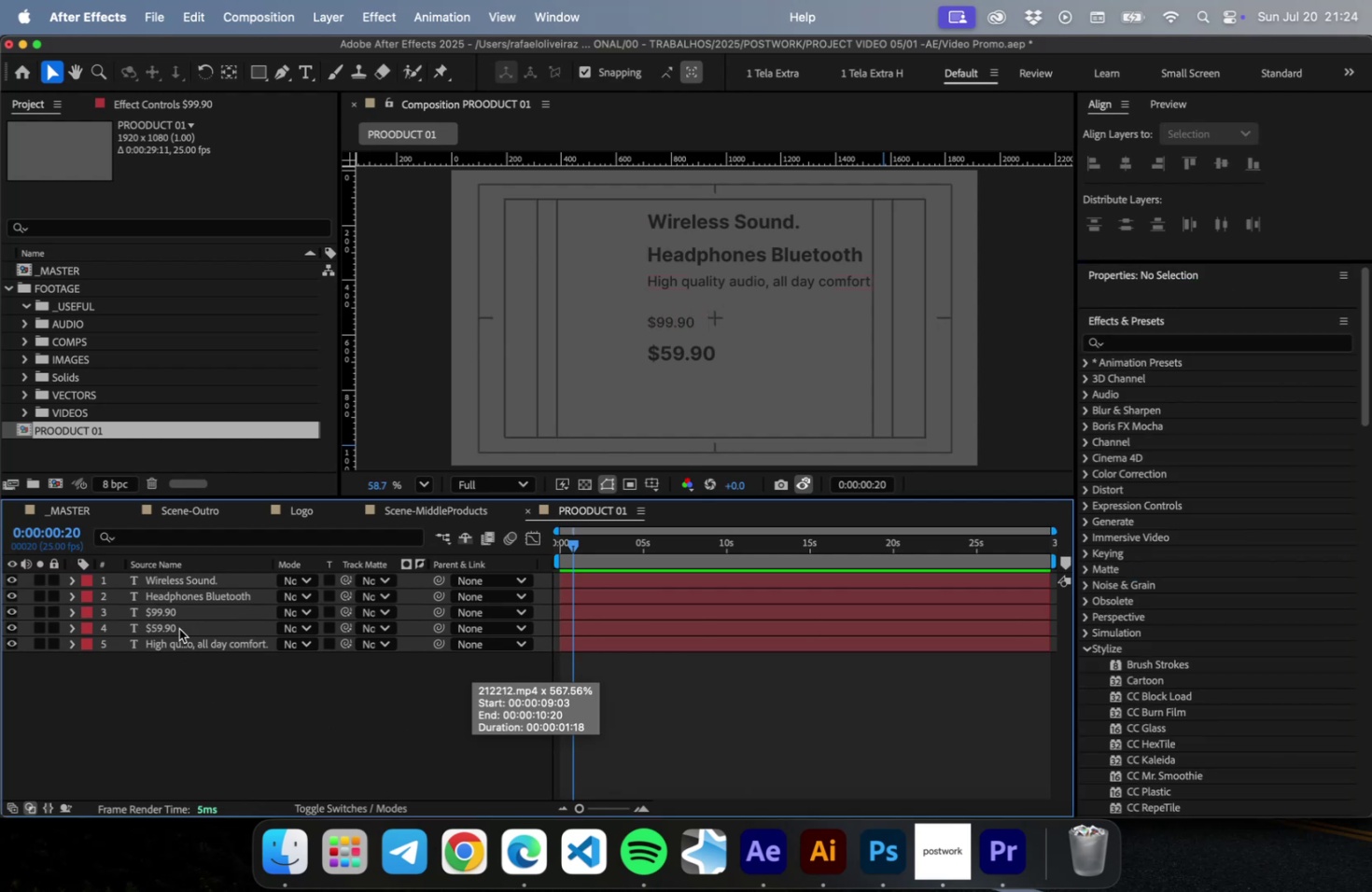 
scroll: coordinate [640, 373], scroll_direction: up, amount: 9.0
 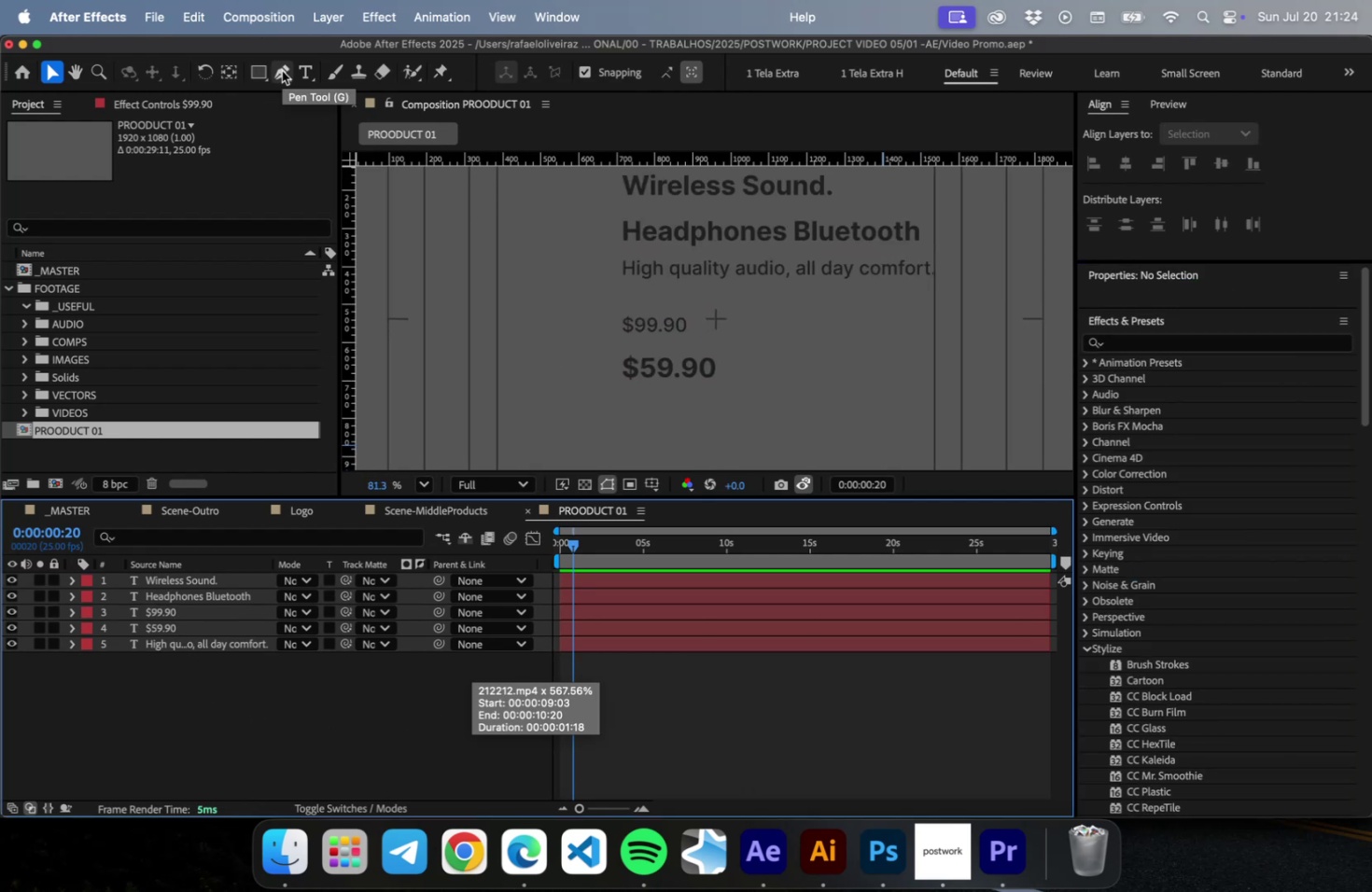 
left_click([282, 71])
 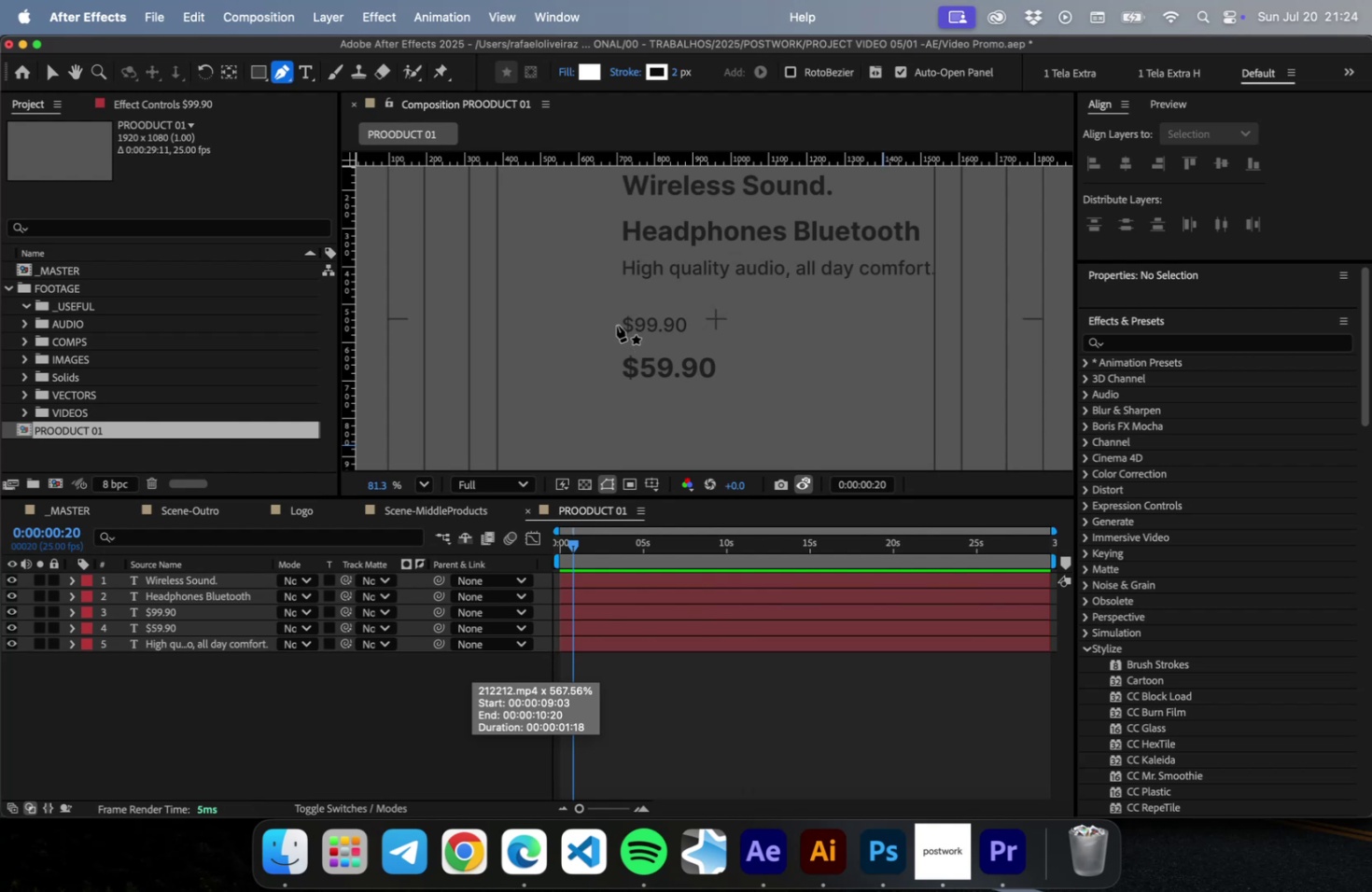 
left_click([616, 324])
 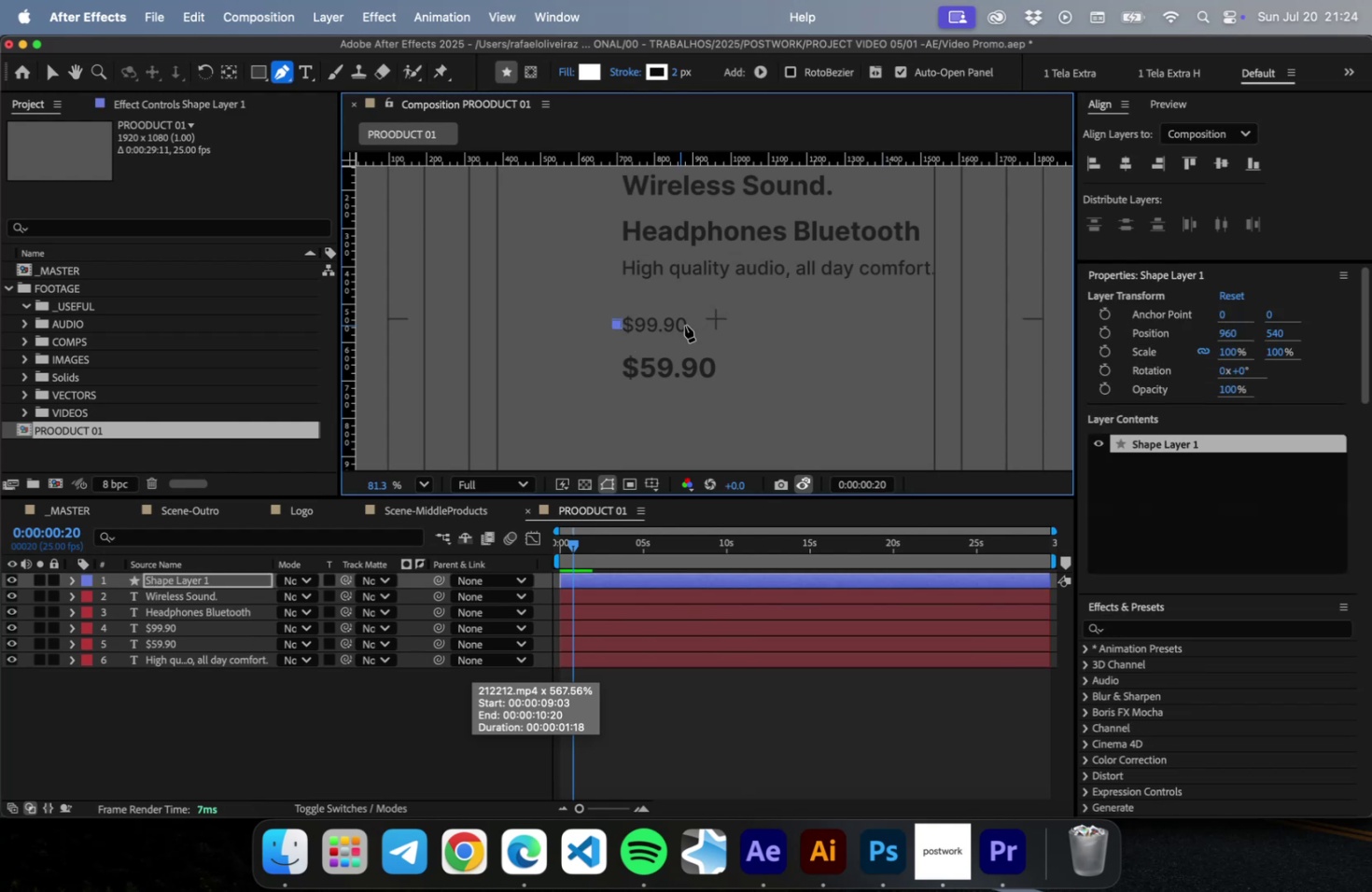 
hold_key(key=ShiftRight, duration=1.35)
 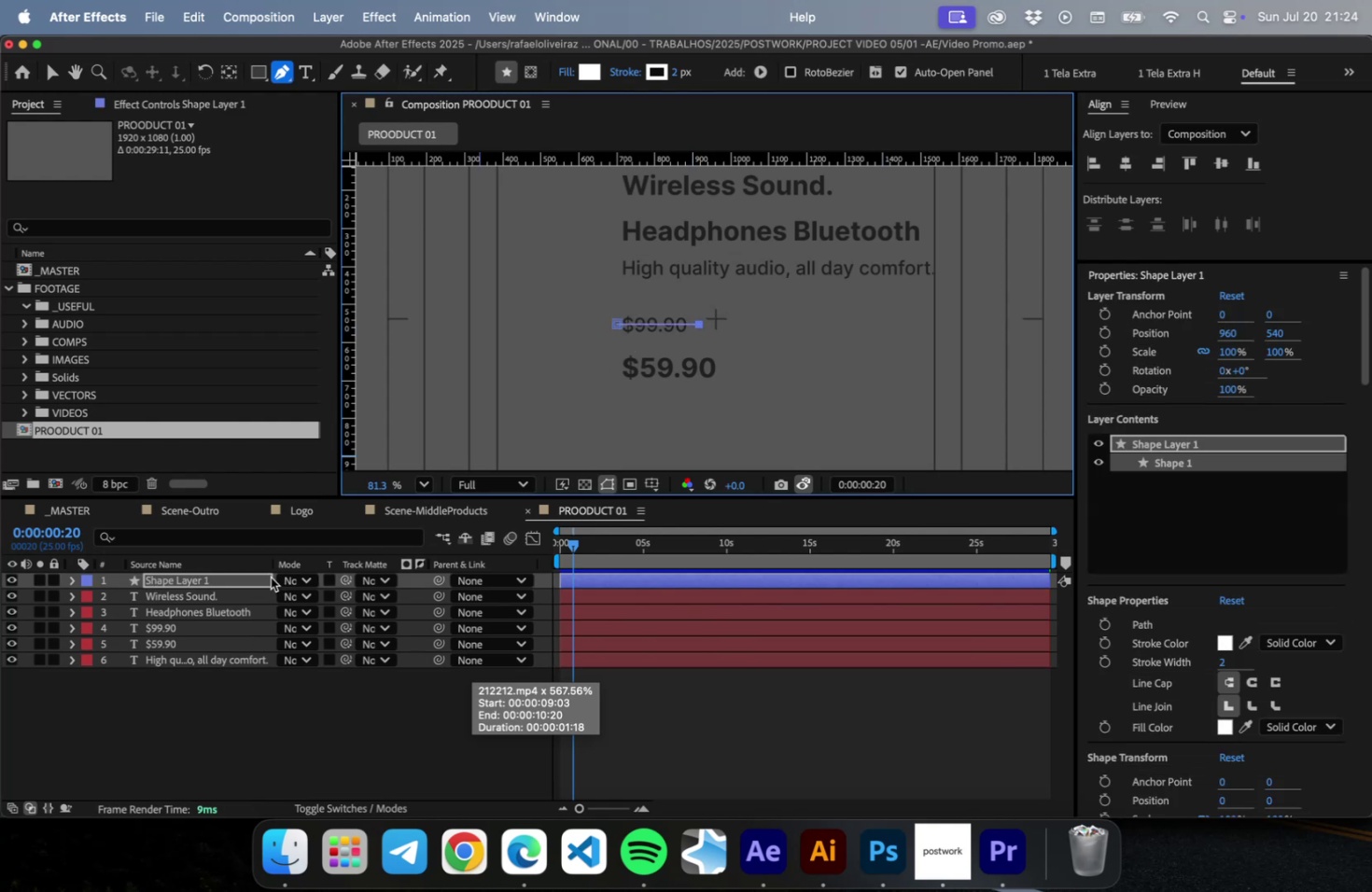 
left_click([258, 577])
 